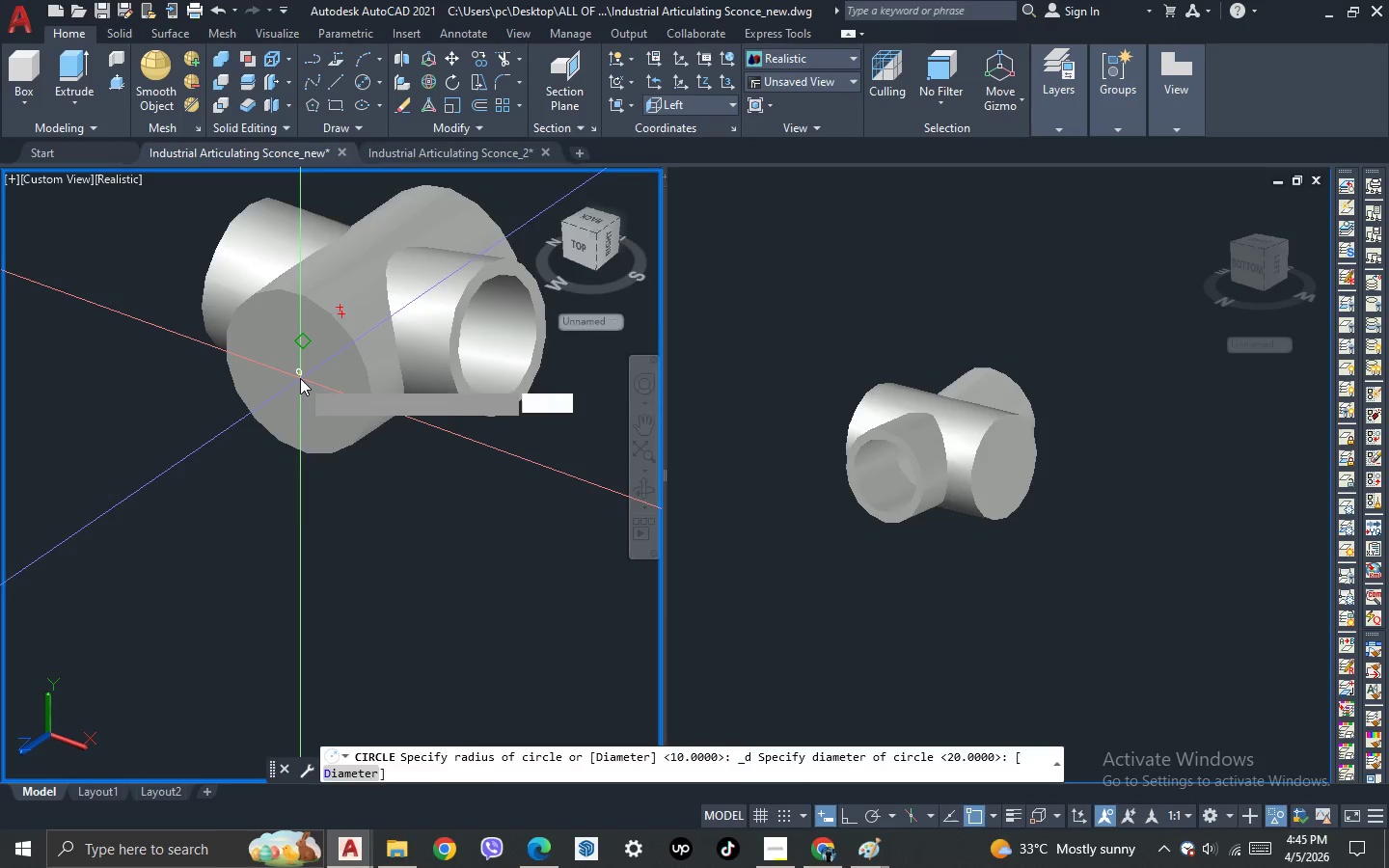 
scroll: coordinate [300, 378], scroll_direction: up, amount: 2.0
 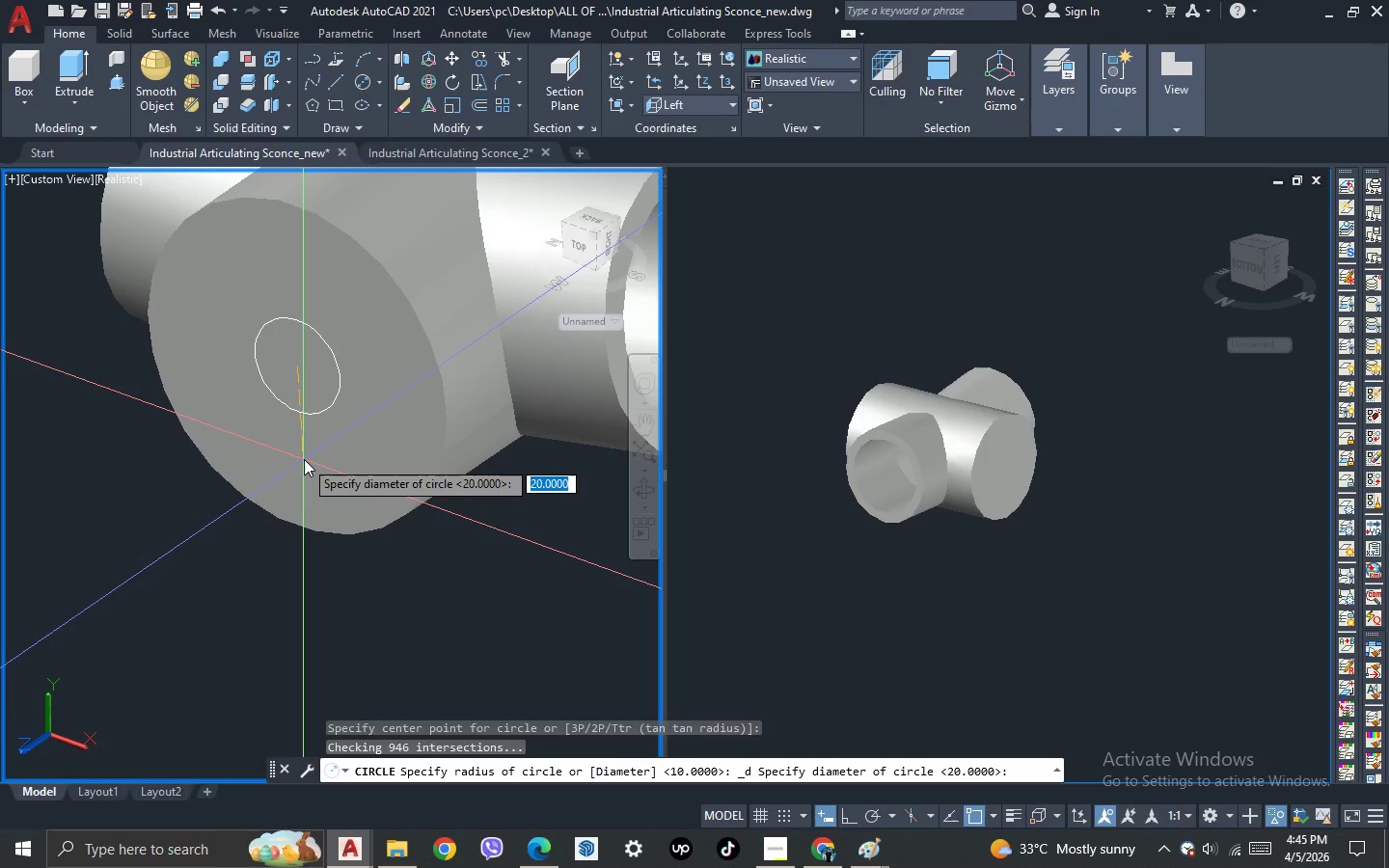 
type(10)
 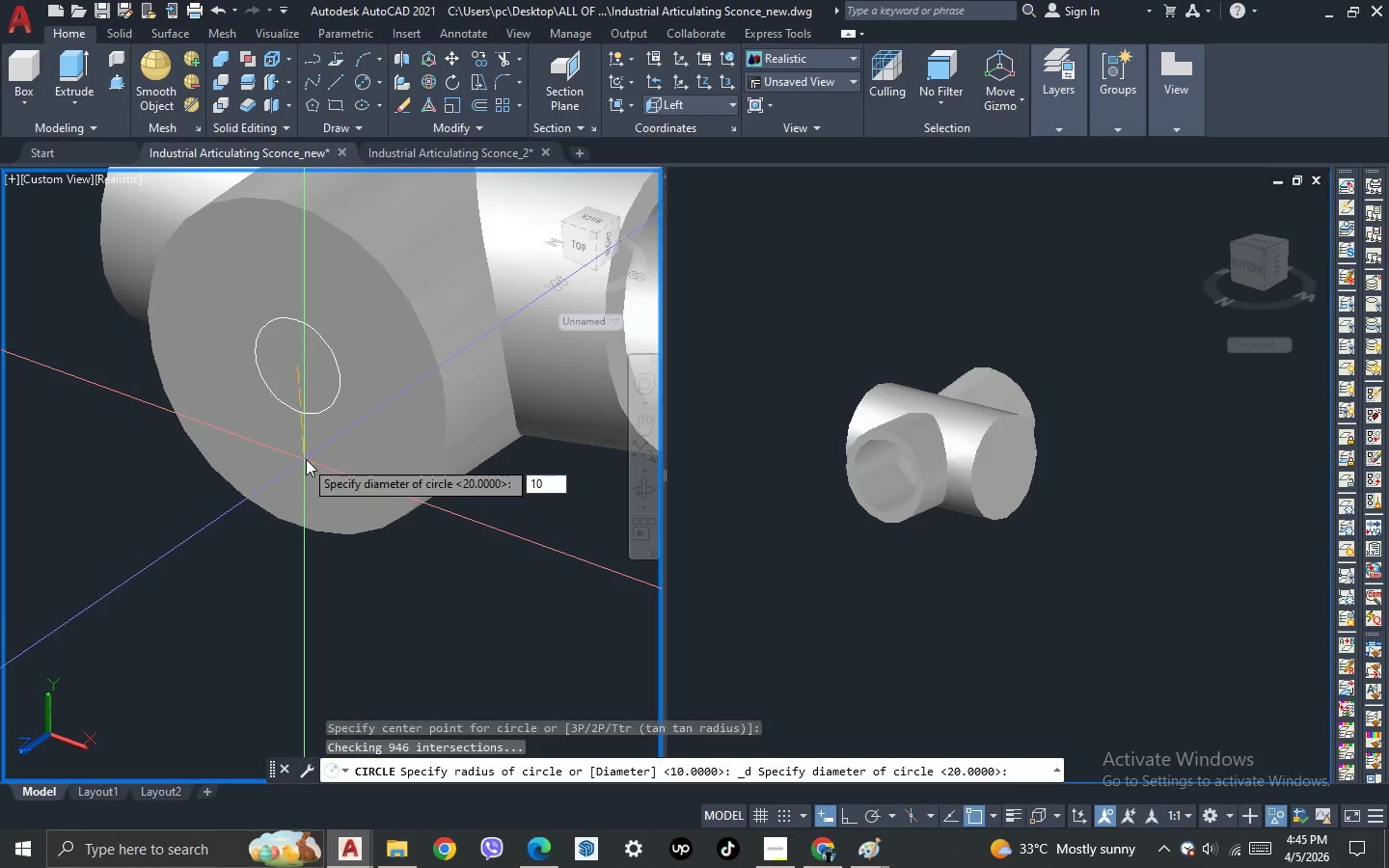 
key(Enter)
 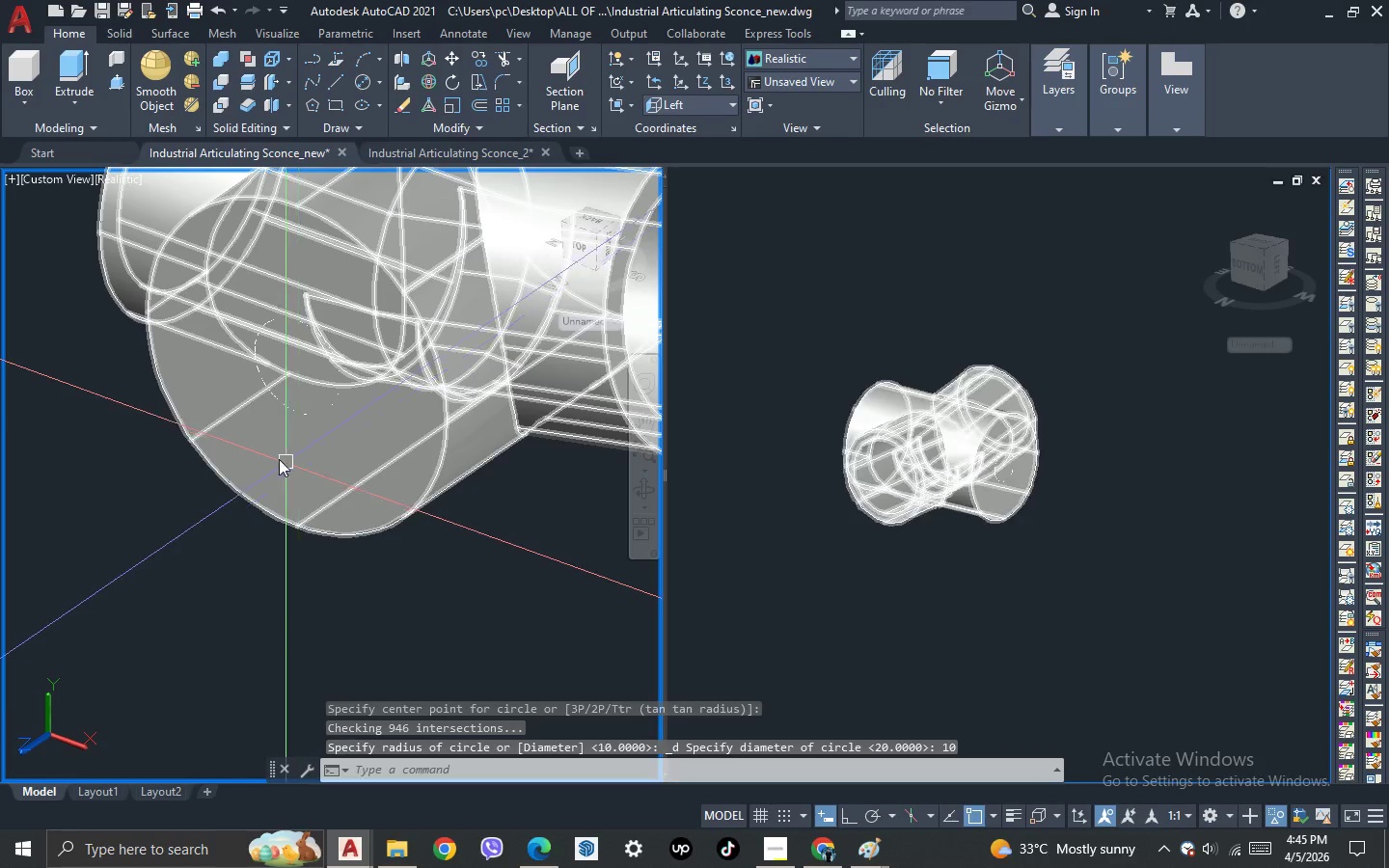 
scroll: coordinate [204, 415], scroll_direction: down, amount: 2.0
 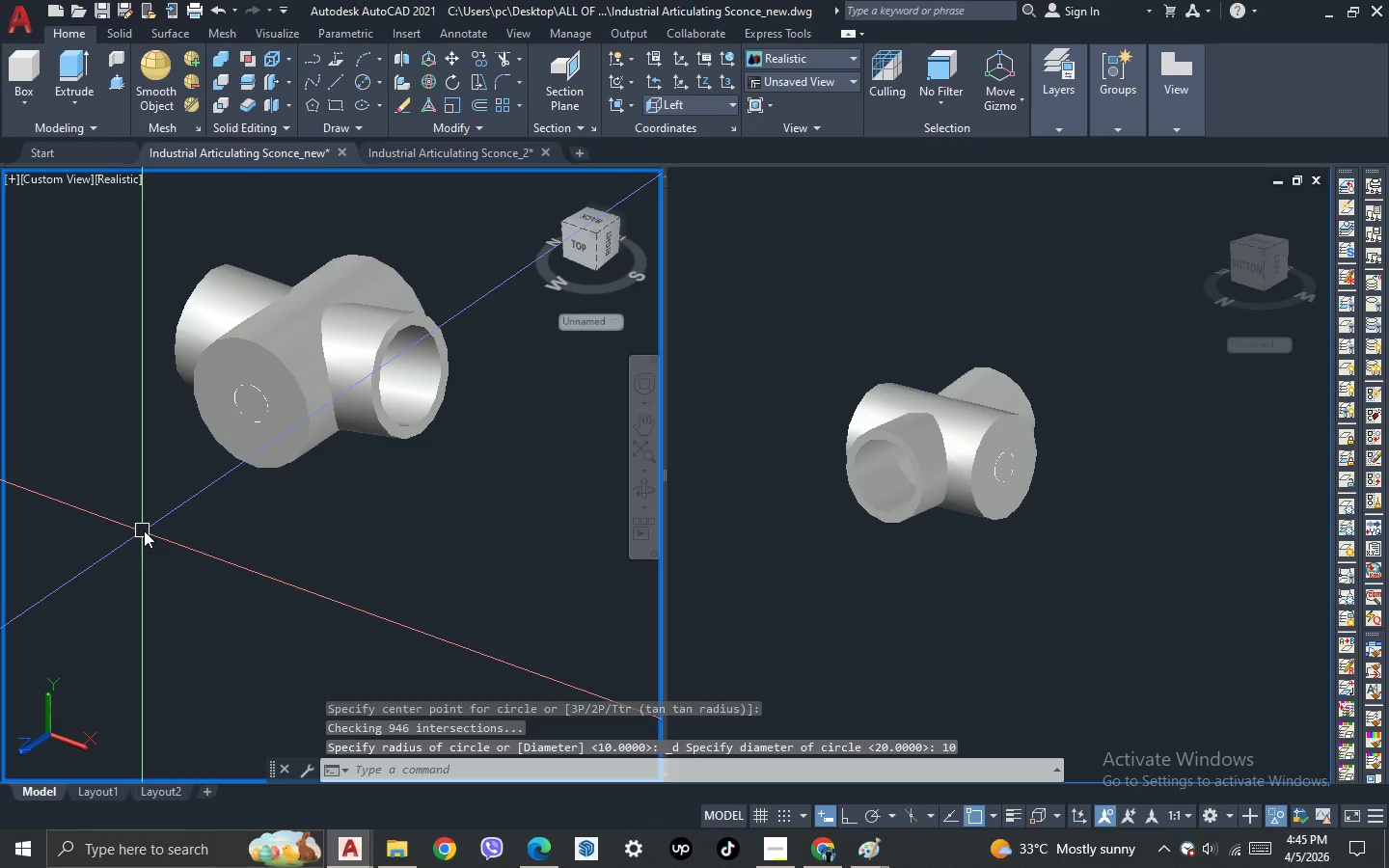 
type(3 )
key(Escape)
type(pre)
 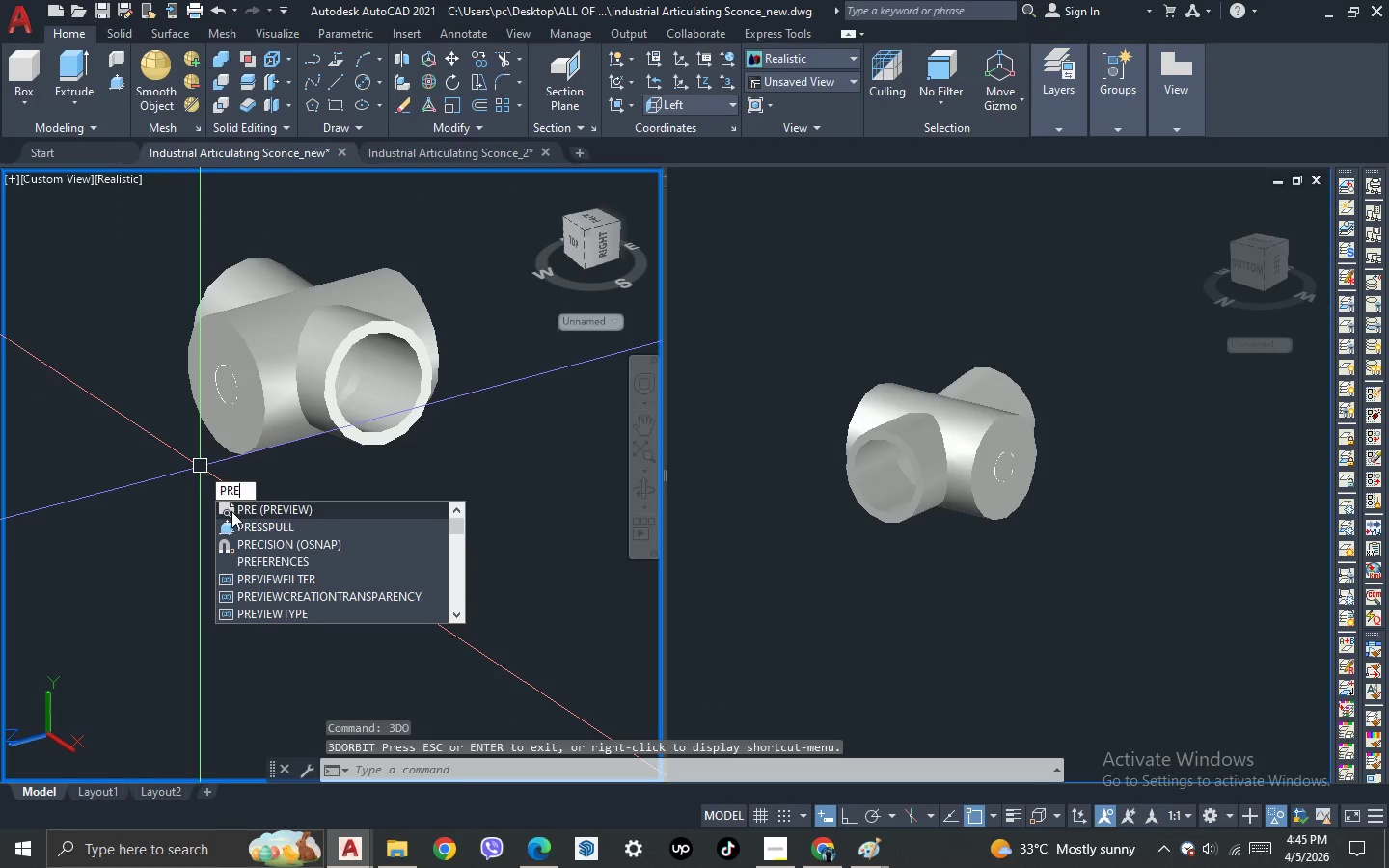 
left_click_drag(start_coordinate=[433, 596], to_coordinate=[374, 583])
 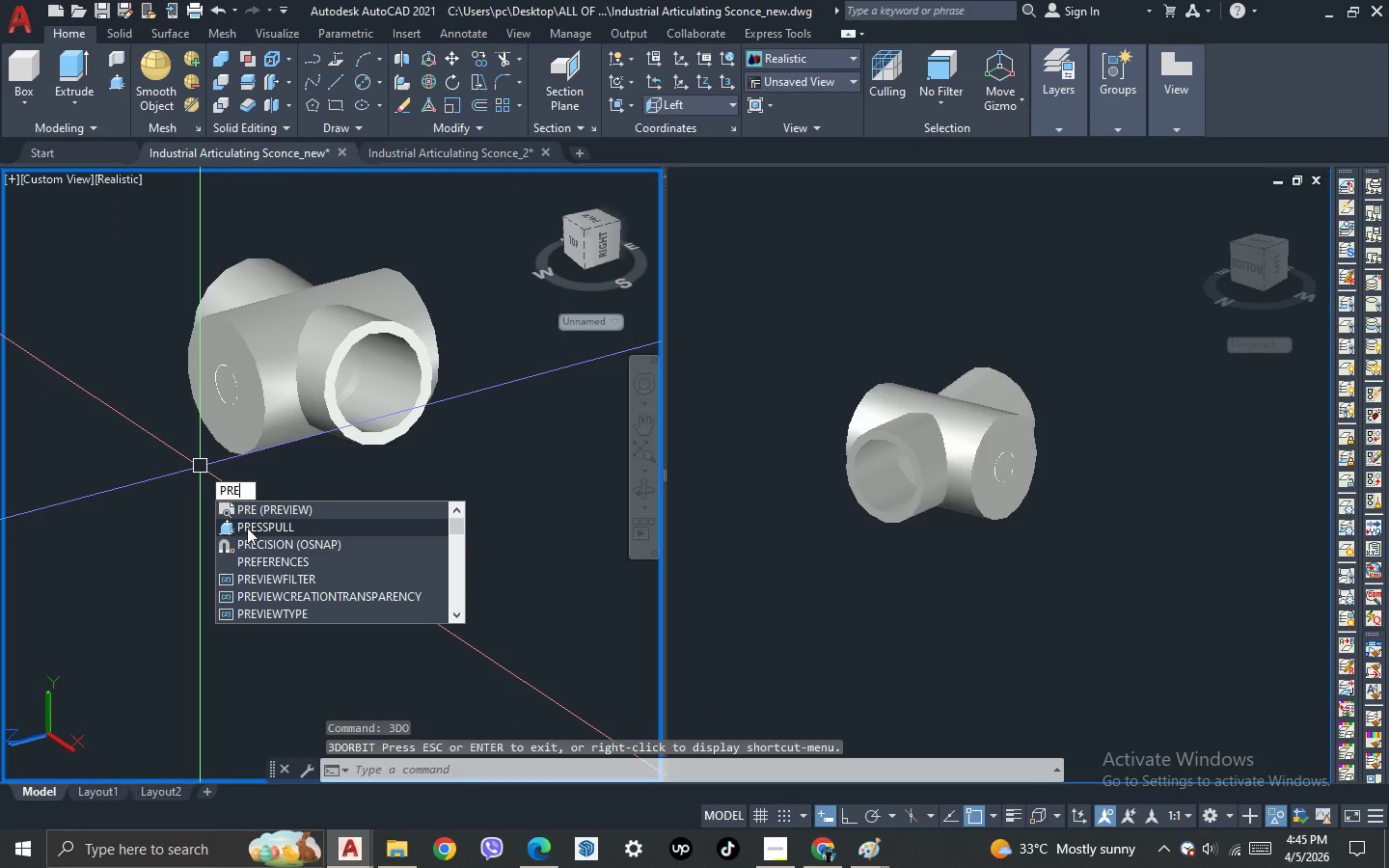 
scroll: coordinate [218, 401], scroll_direction: up, amount: 1.0
 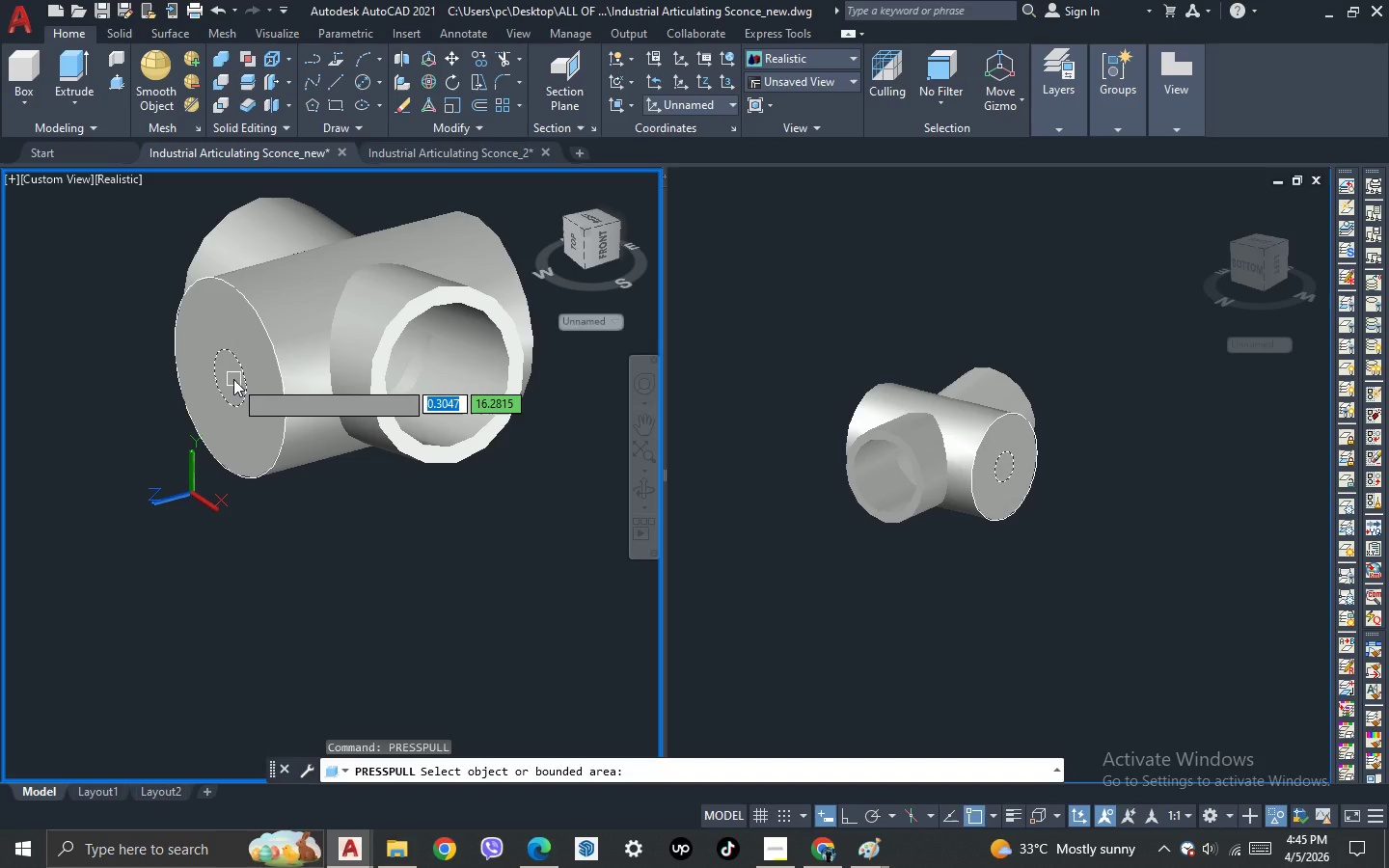 
left_click([233, 379])
 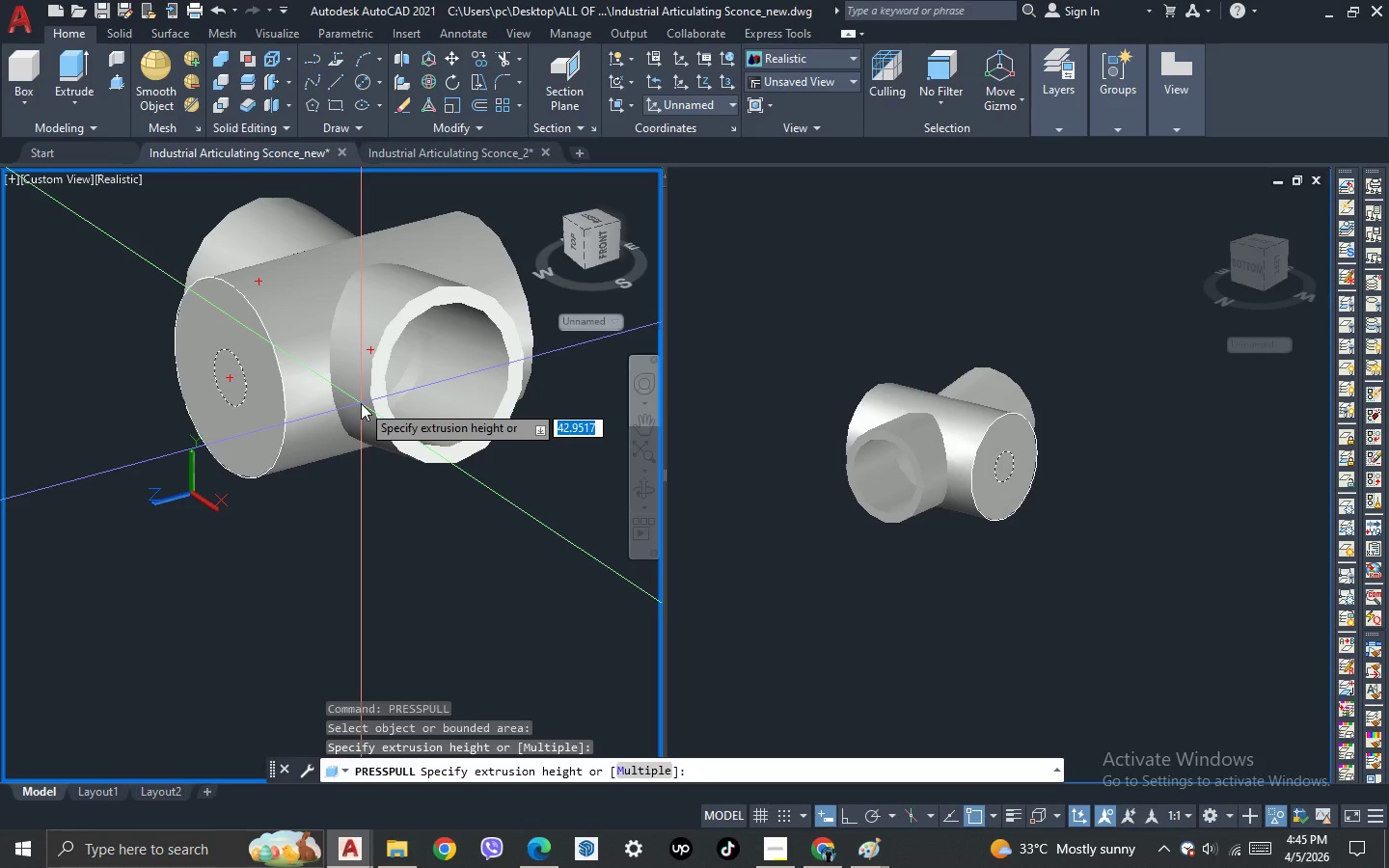 
scroll: coordinate [407, 351], scroll_direction: up, amount: 4.0
 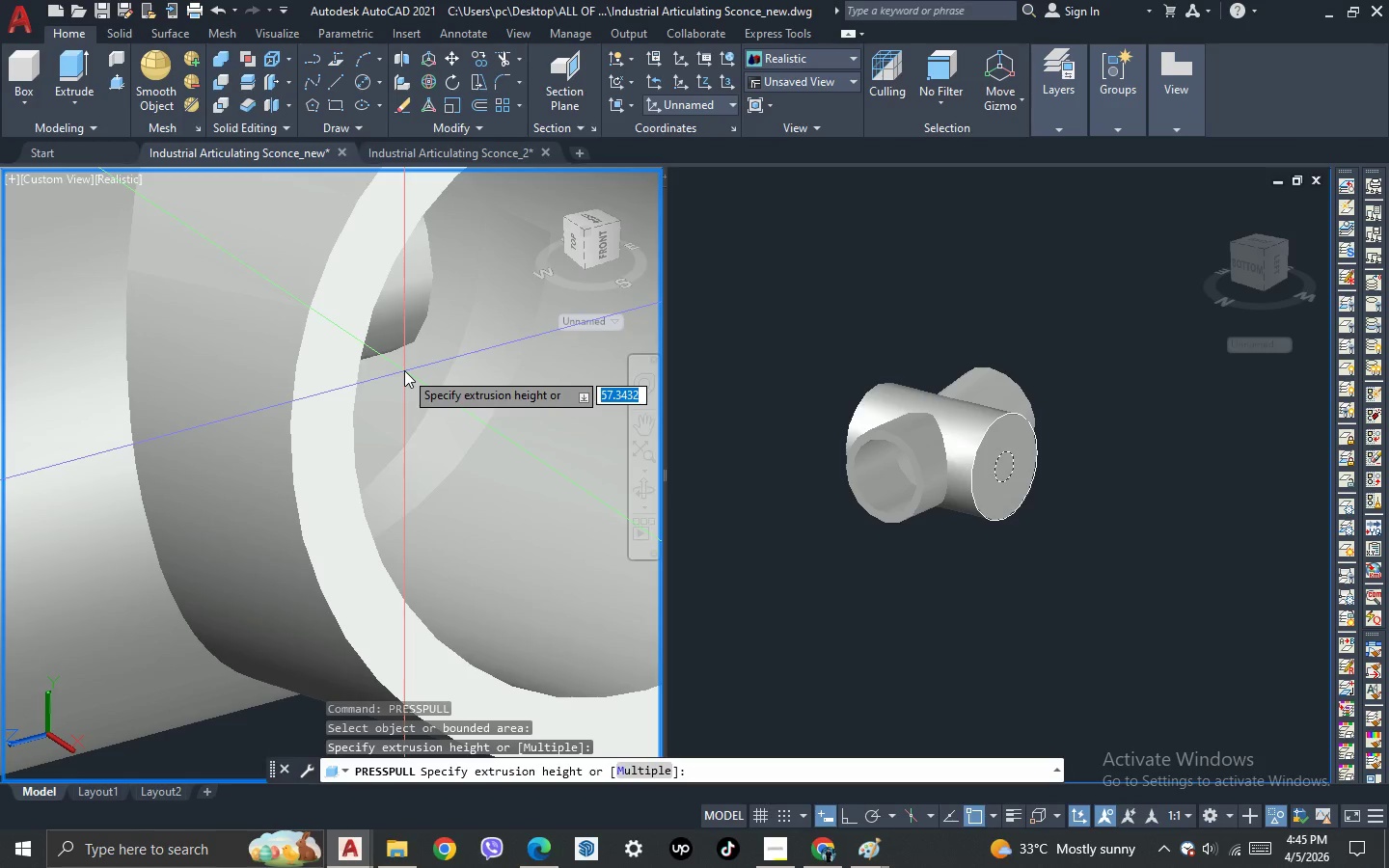 
left_click([404, 370])
 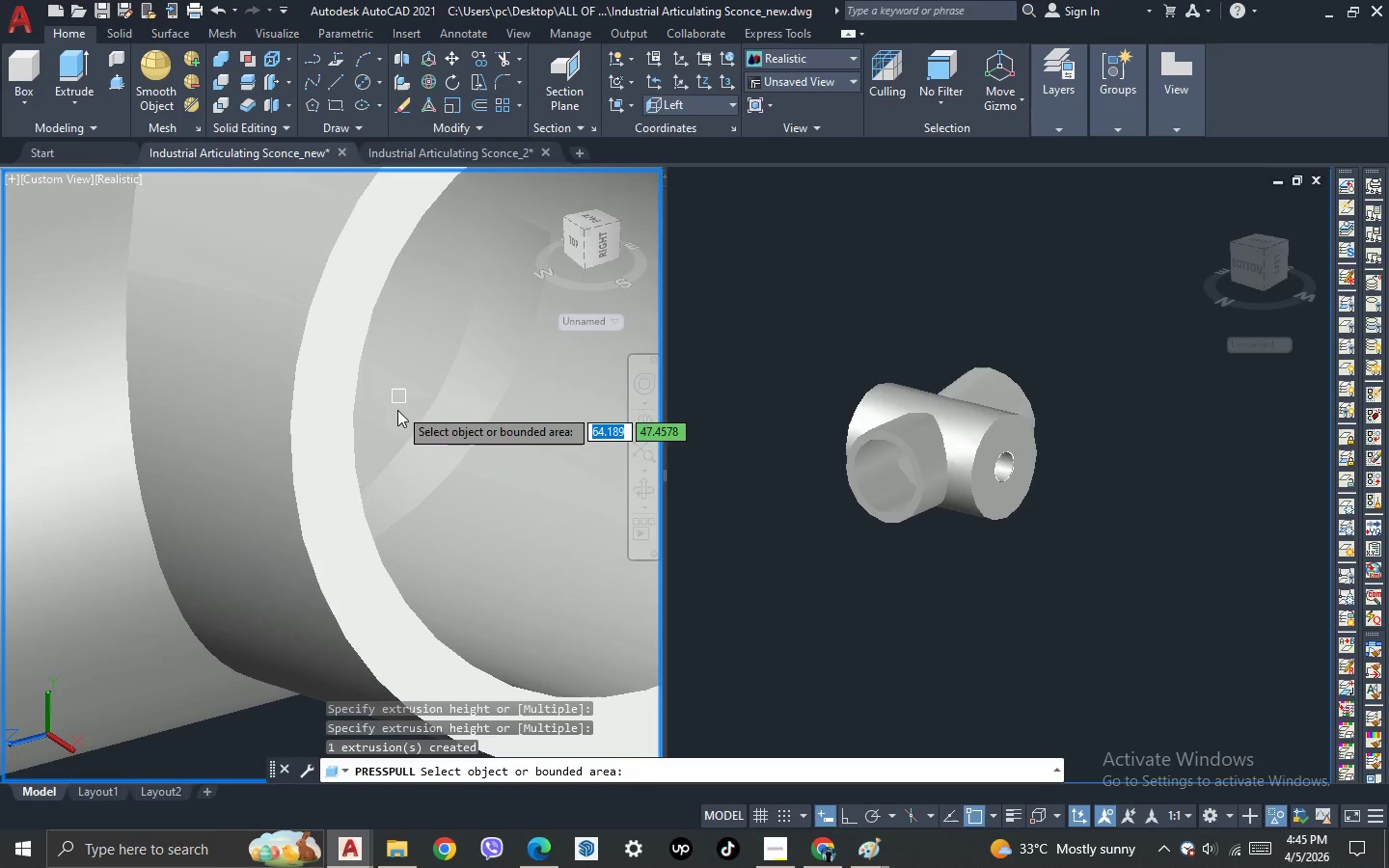 
key(Escape)
 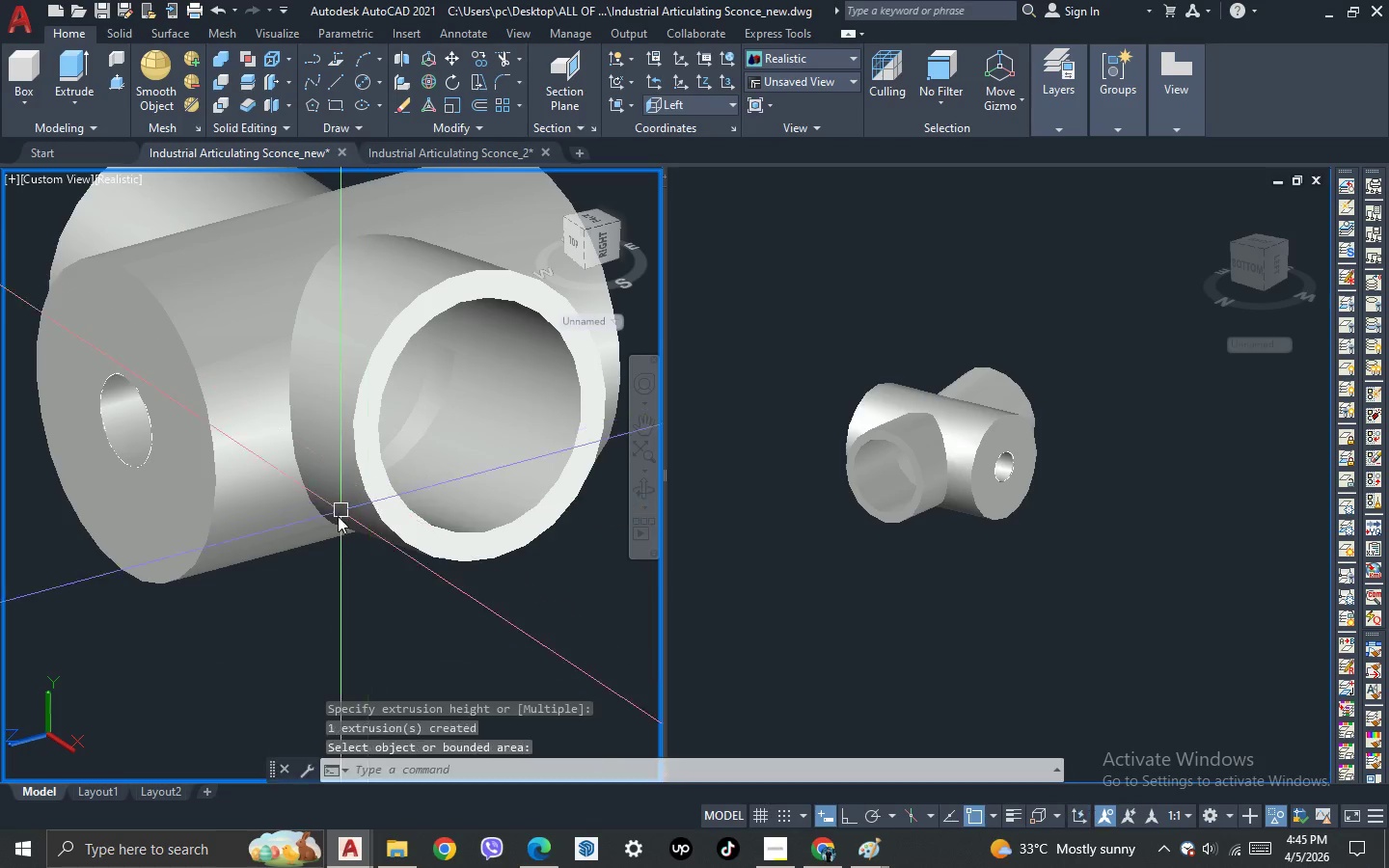 
key(Escape)
 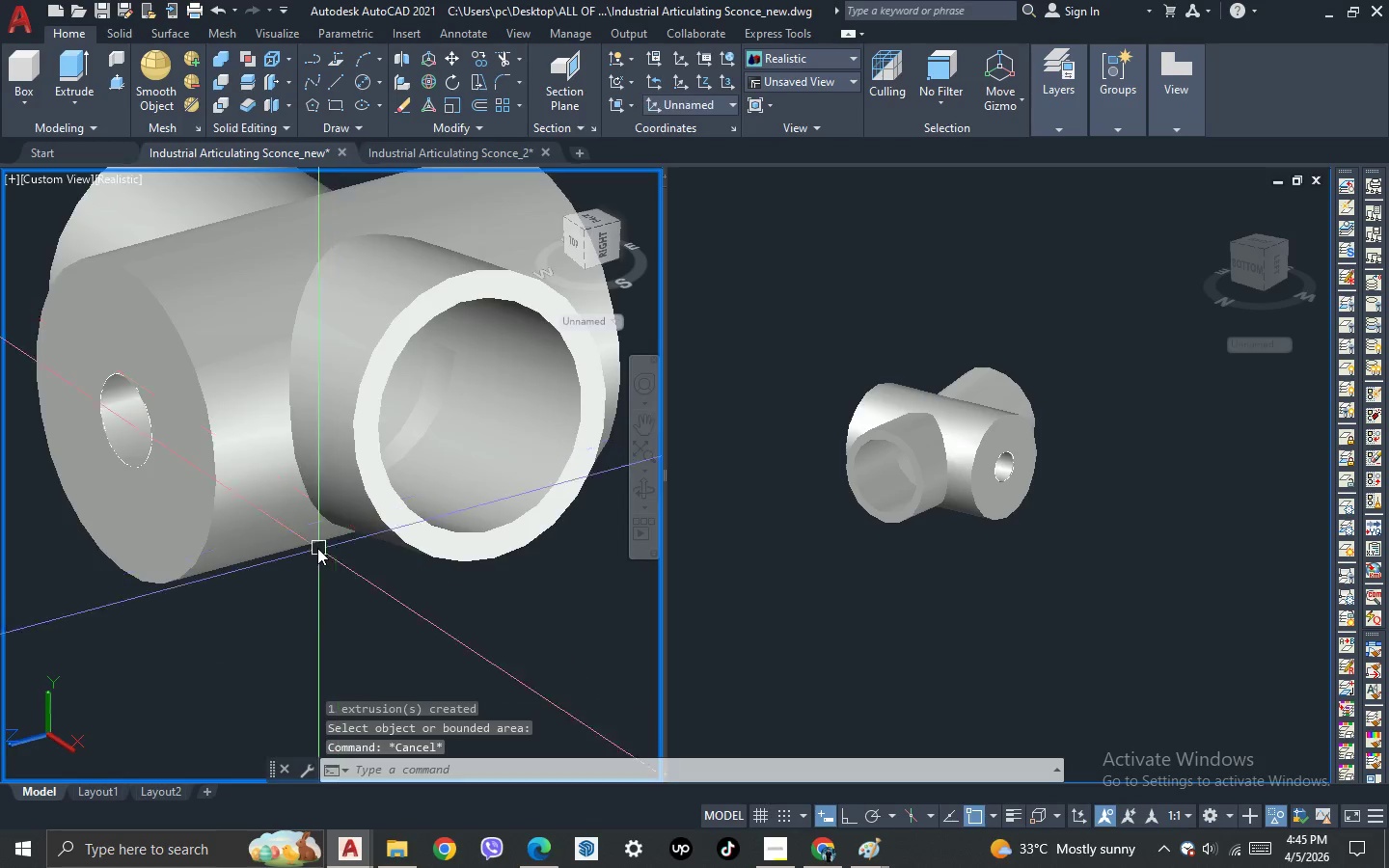 
scroll: coordinate [390, 448], scroll_direction: down, amount: 2.0
 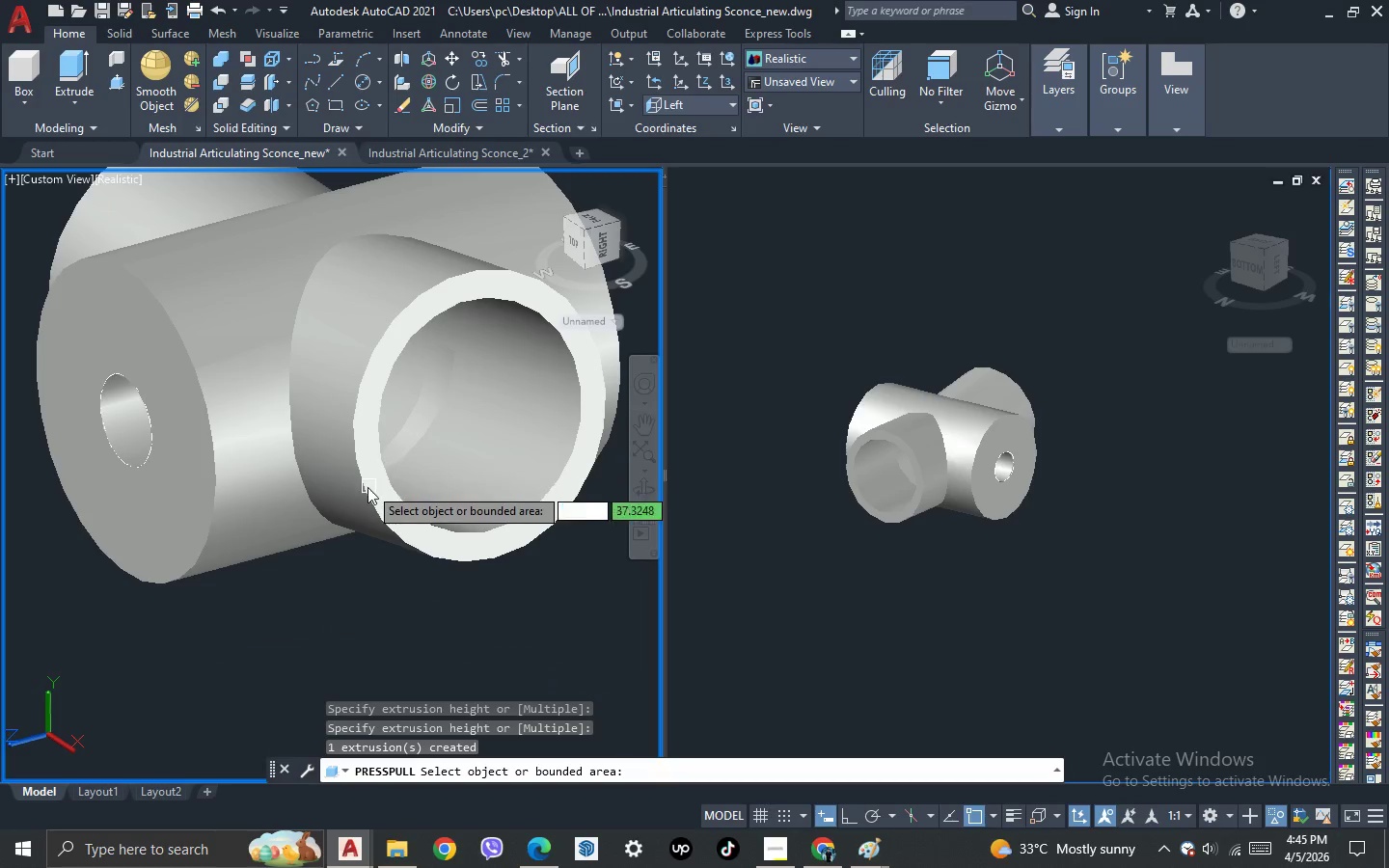 
key(3)
 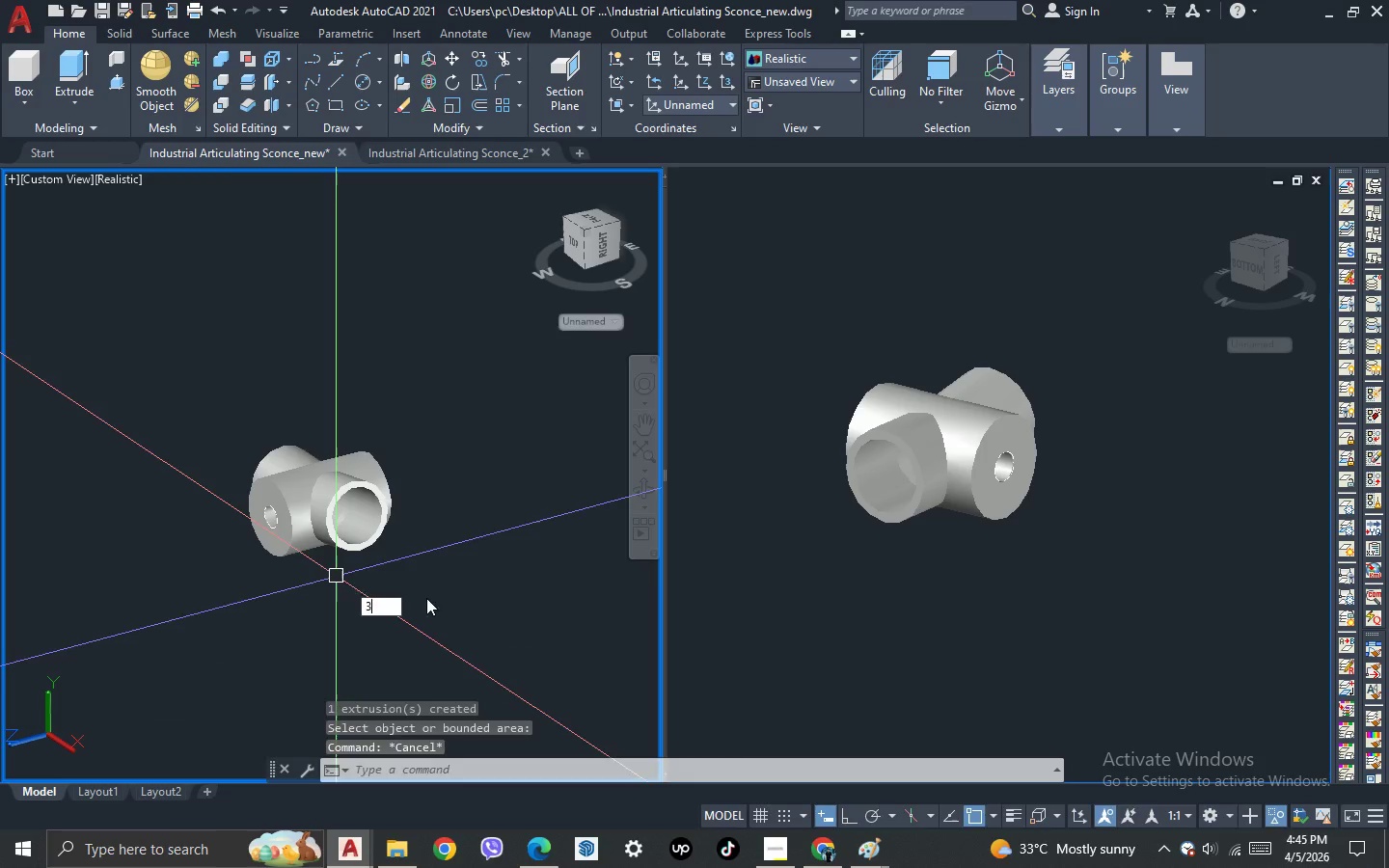 
scroll: coordinate [317, 549], scroll_direction: down, amount: 3.0
 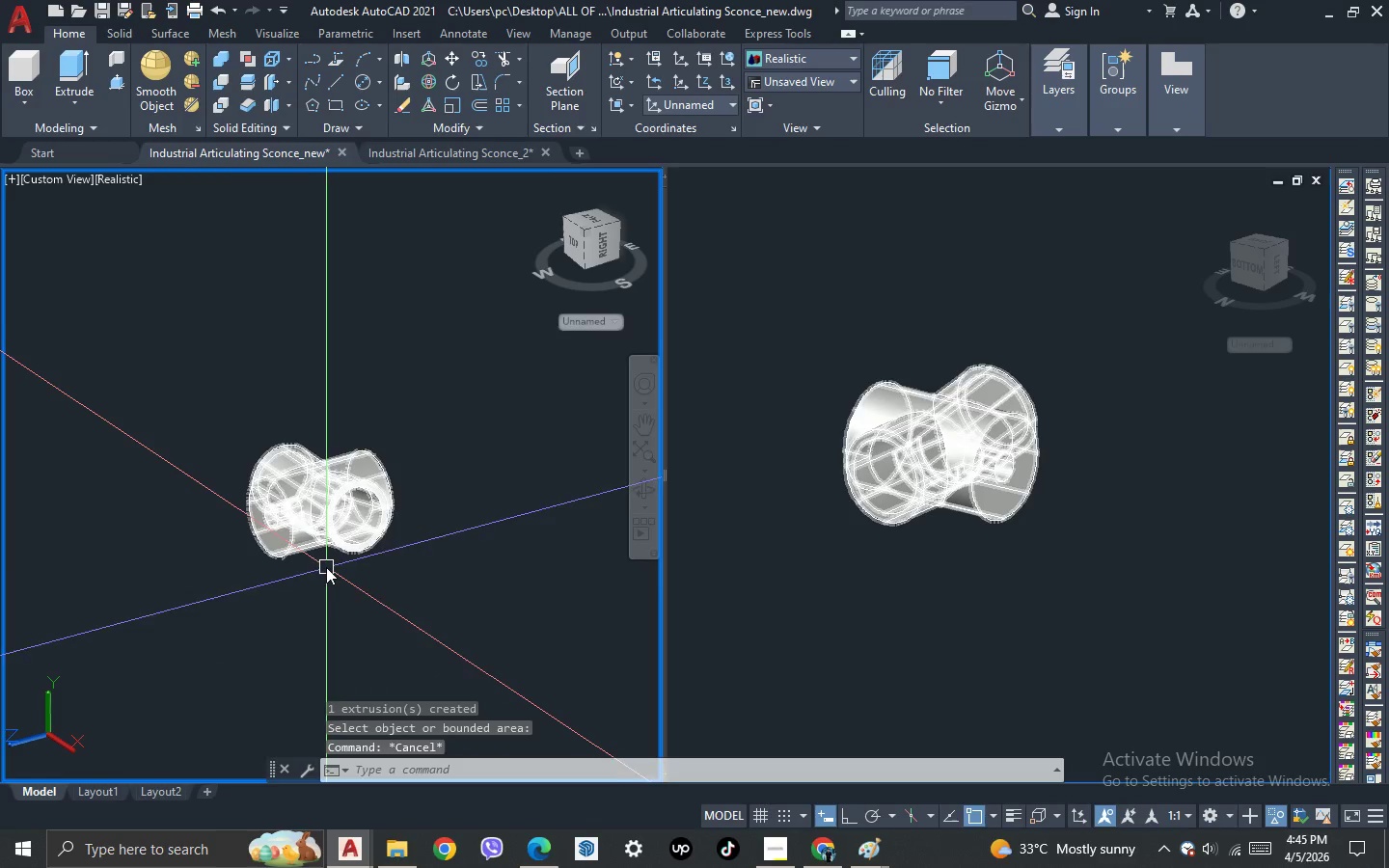 
key(Space)
 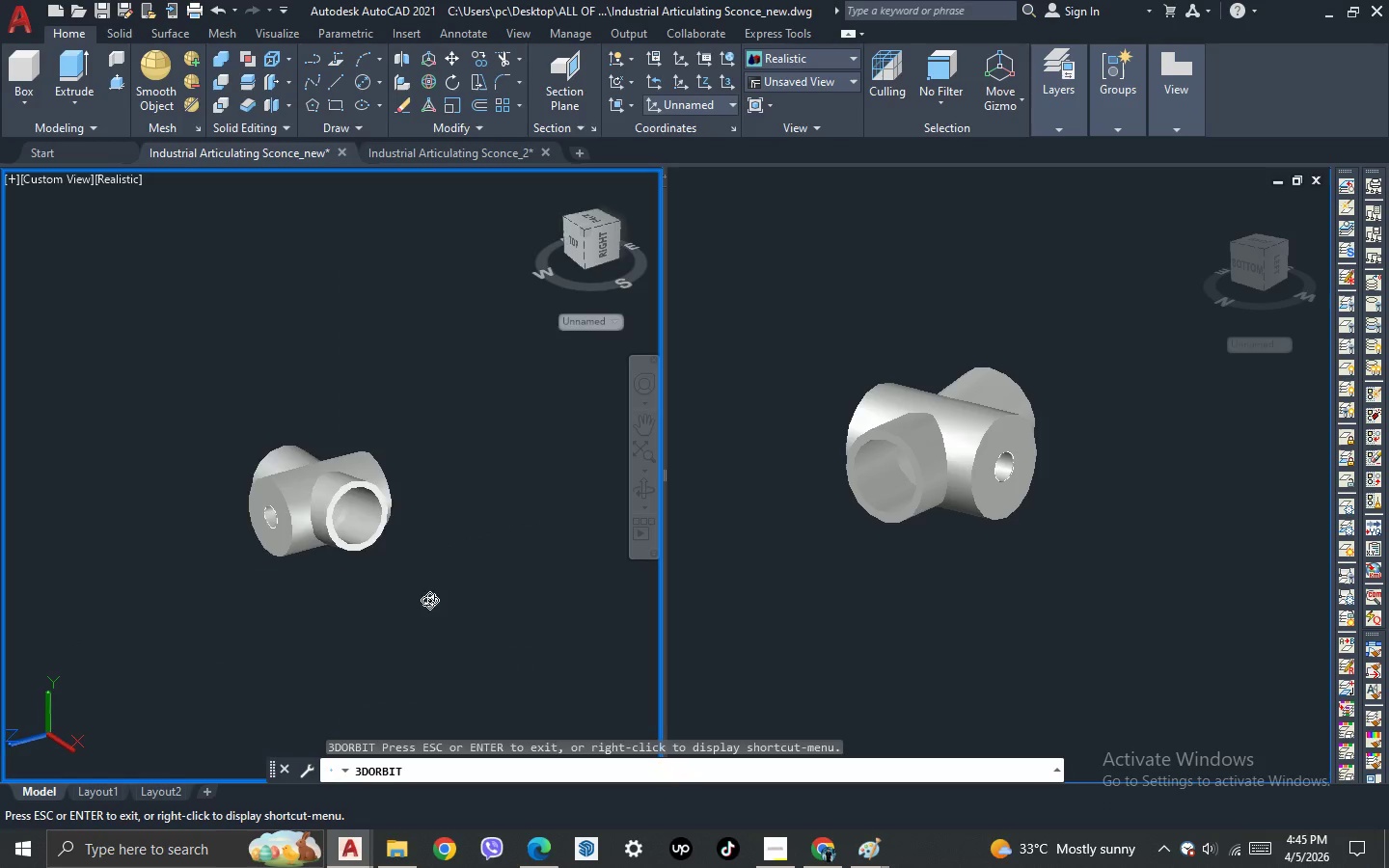 
left_click_drag(start_coordinate=[429, 600], to_coordinate=[521, 605])
 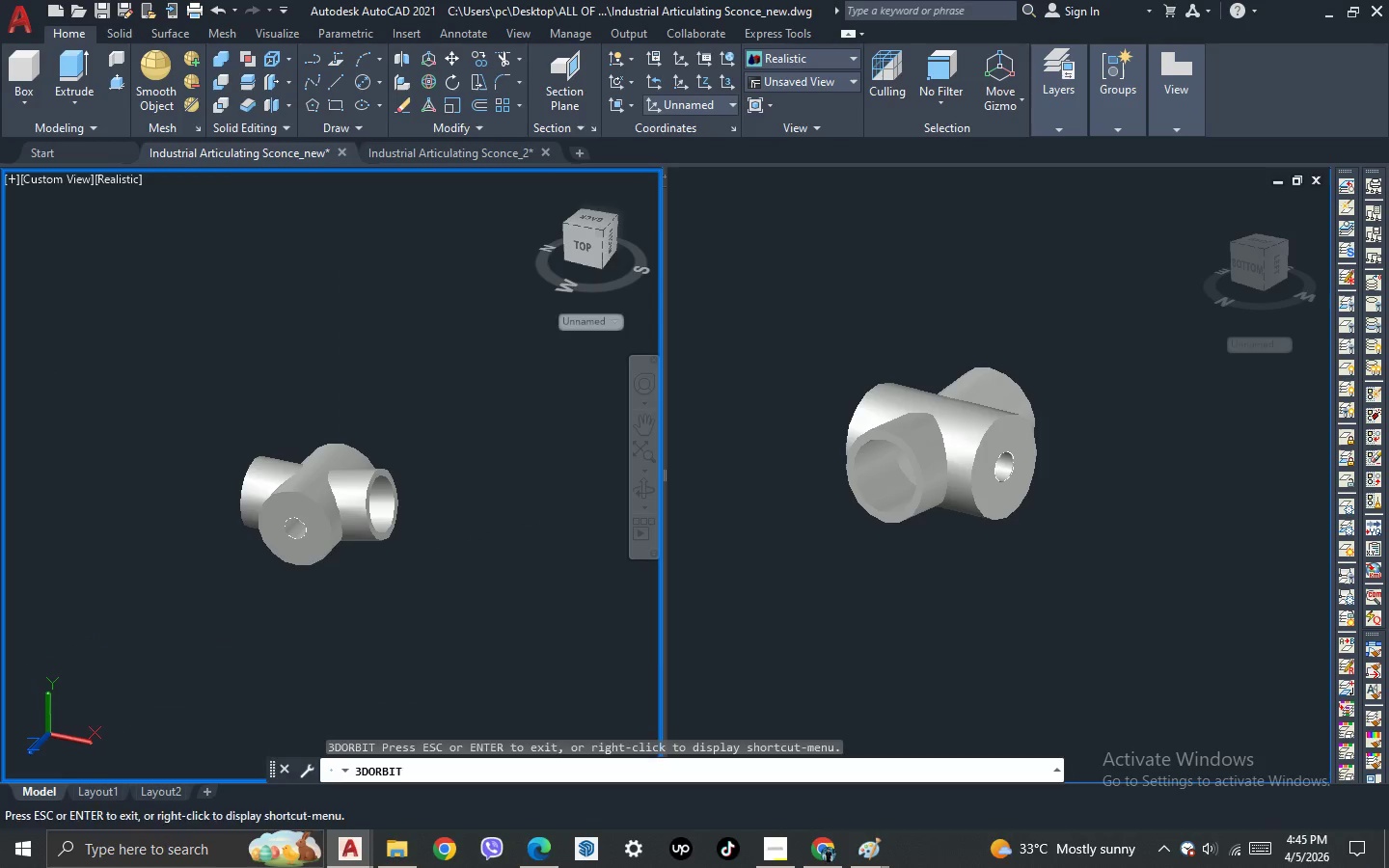 
key(Escape)
 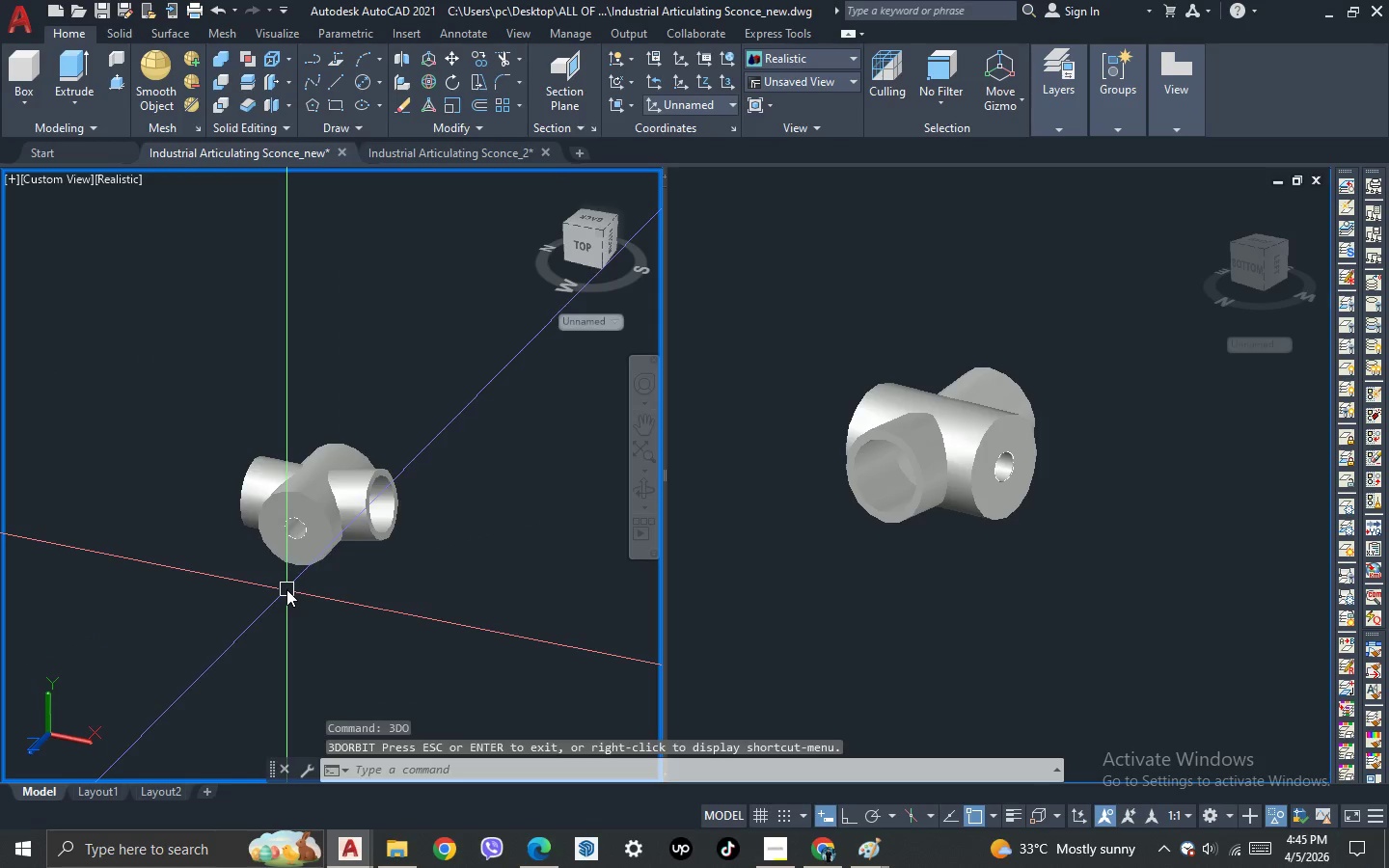 
scroll: coordinate [286, 588], scroll_direction: up, amount: 2.0
 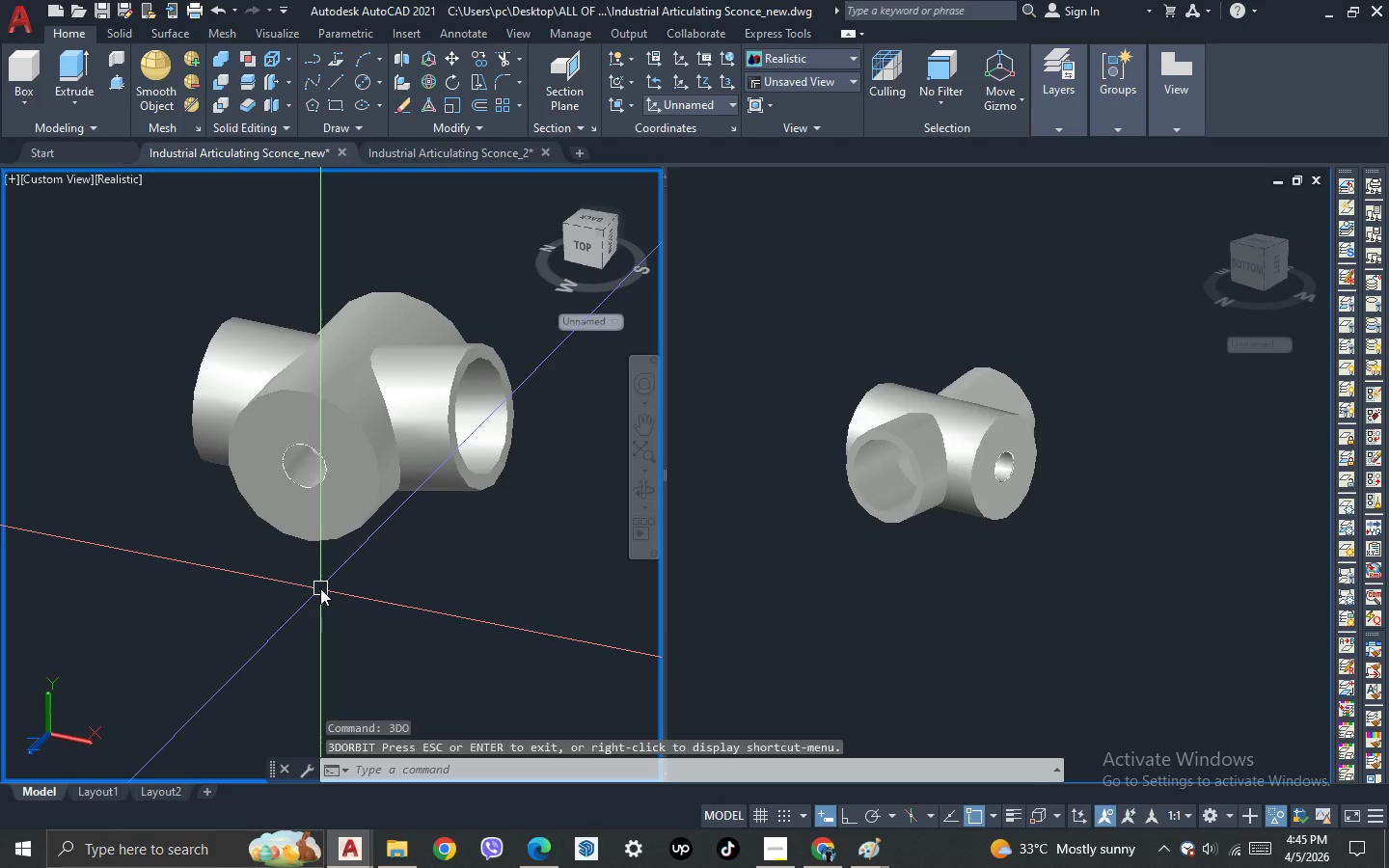 
left_click_drag(start_coordinate=[334, 556], to_coordinate=[332, 545])
 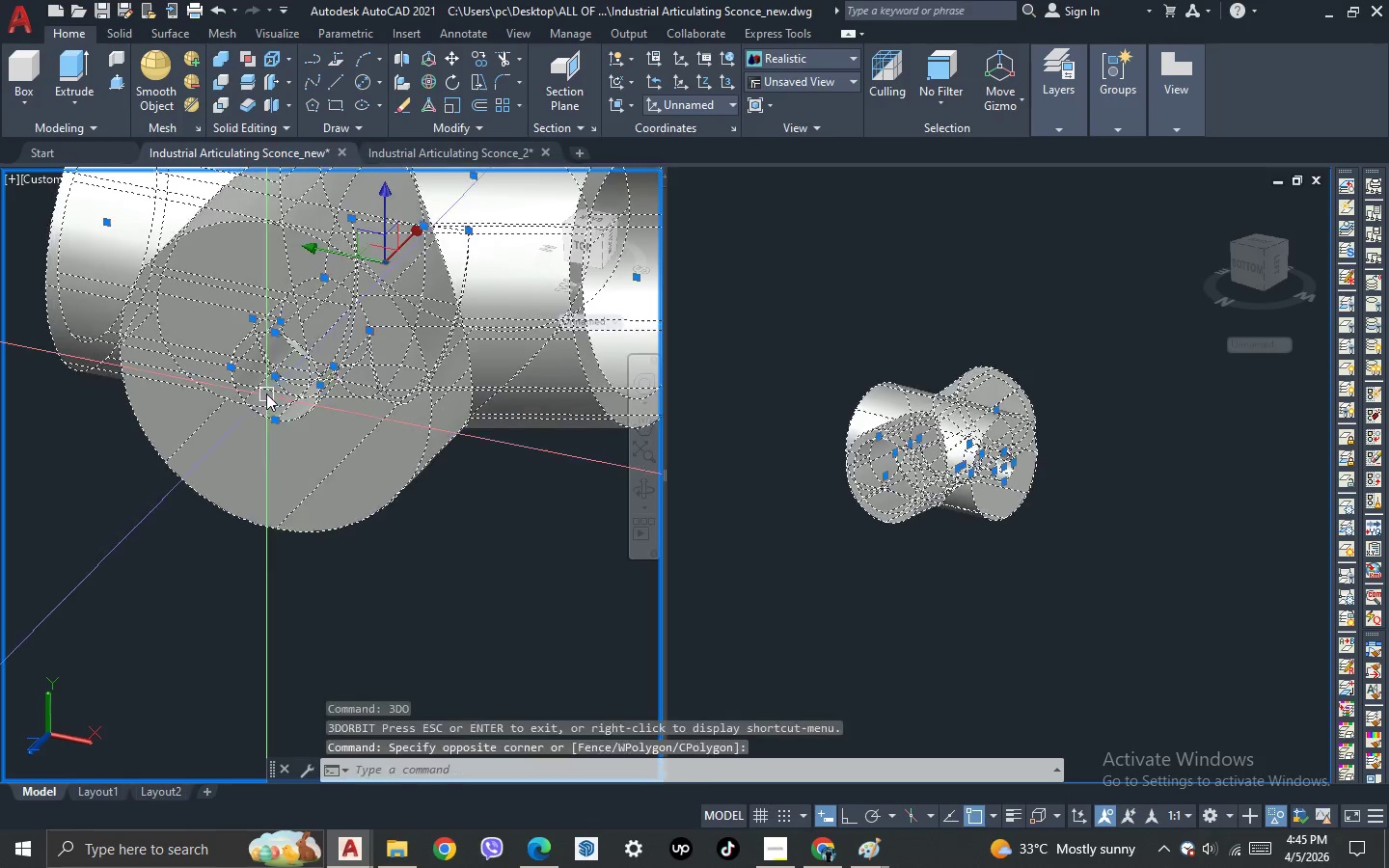 
scroll: coordinate [332, 552], scroll_direction: up, amount: 2.0
 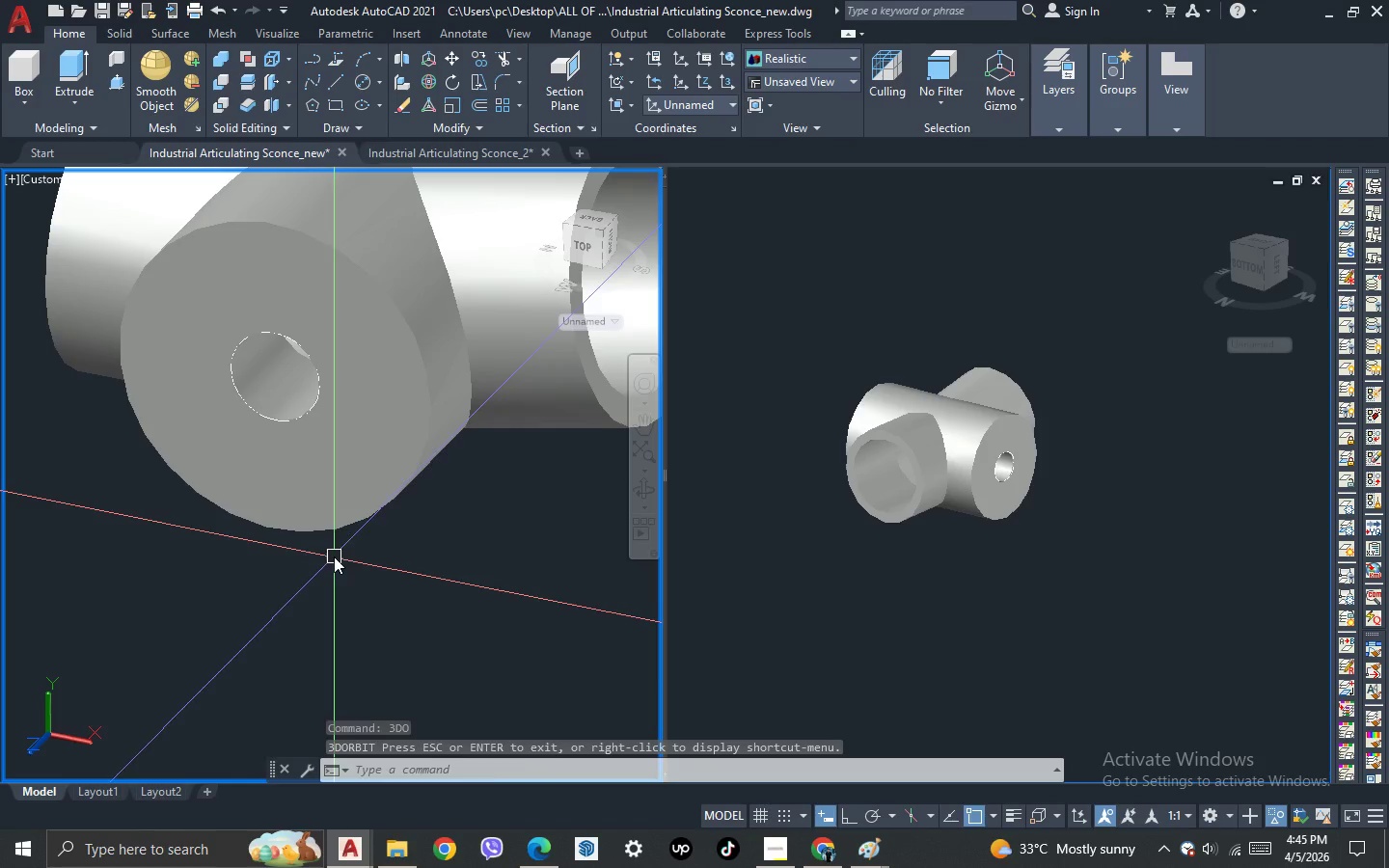 
hold_key(key=ShiftLeft, duration=0.45)
double_click([284, 494])
 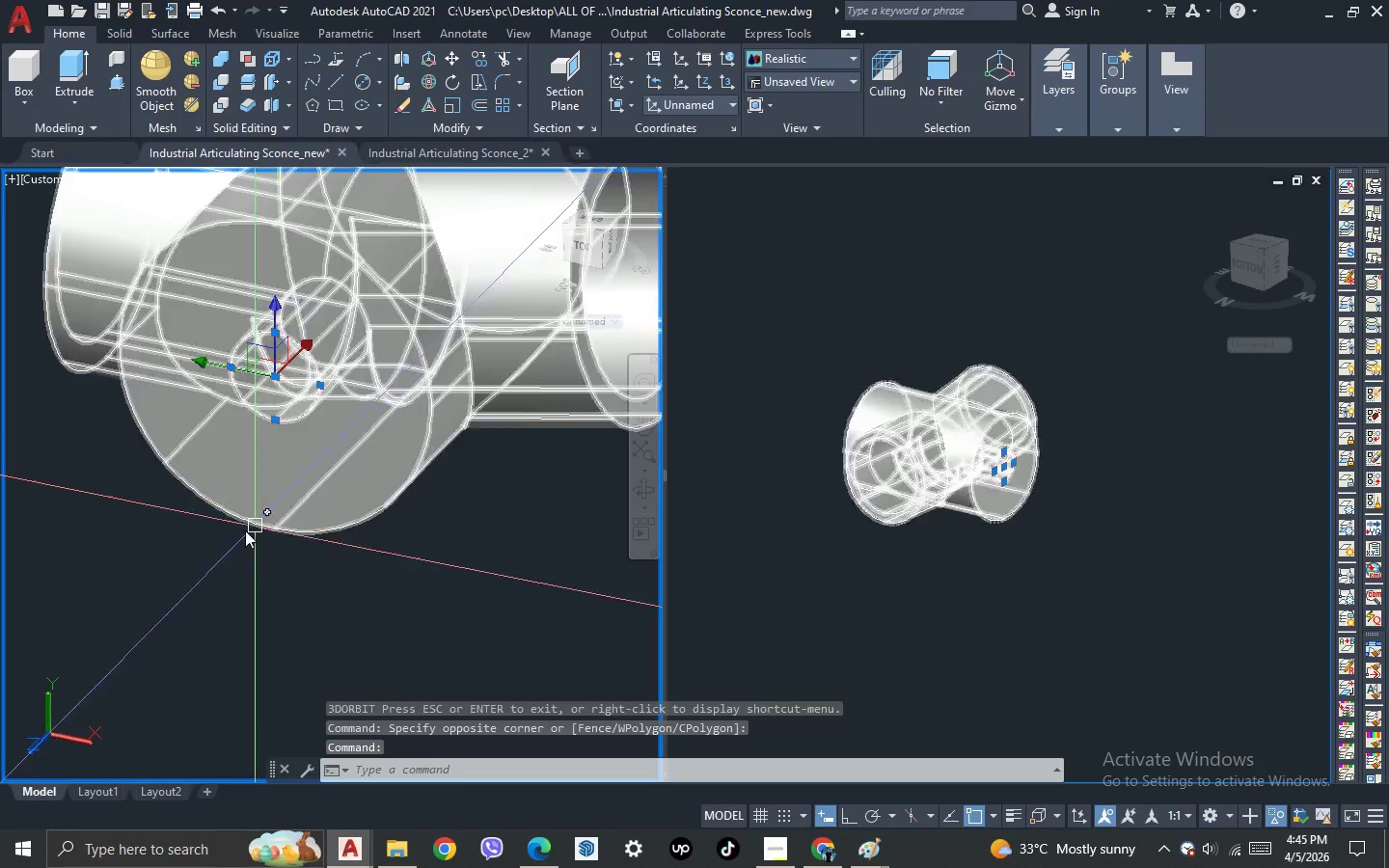 
scroll: coordinate [232, 530], scroll_direction: down, amount: 2.0
 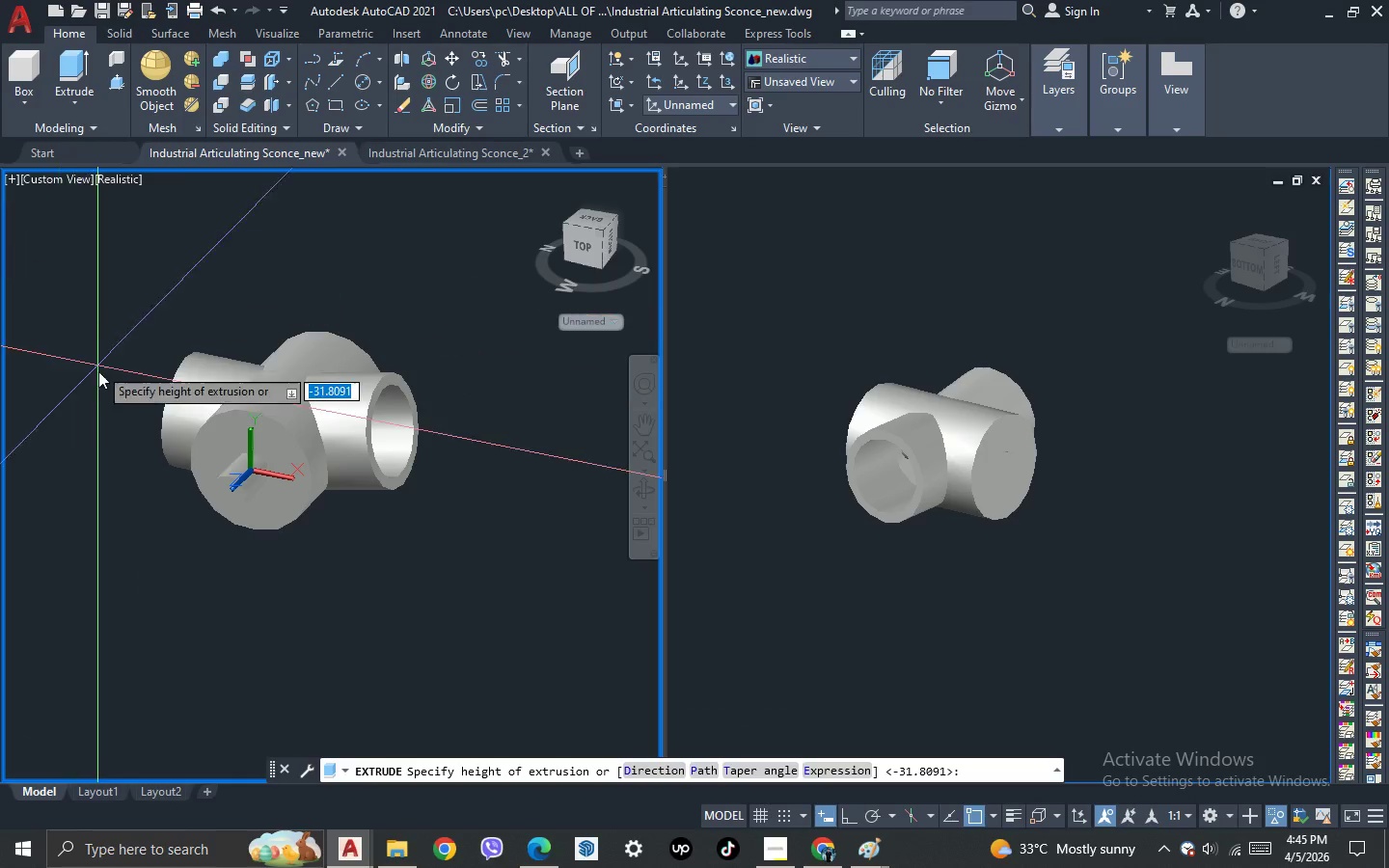 
scroll: coordinate [178, 472], scroll_direction: up, amount: 2.0
 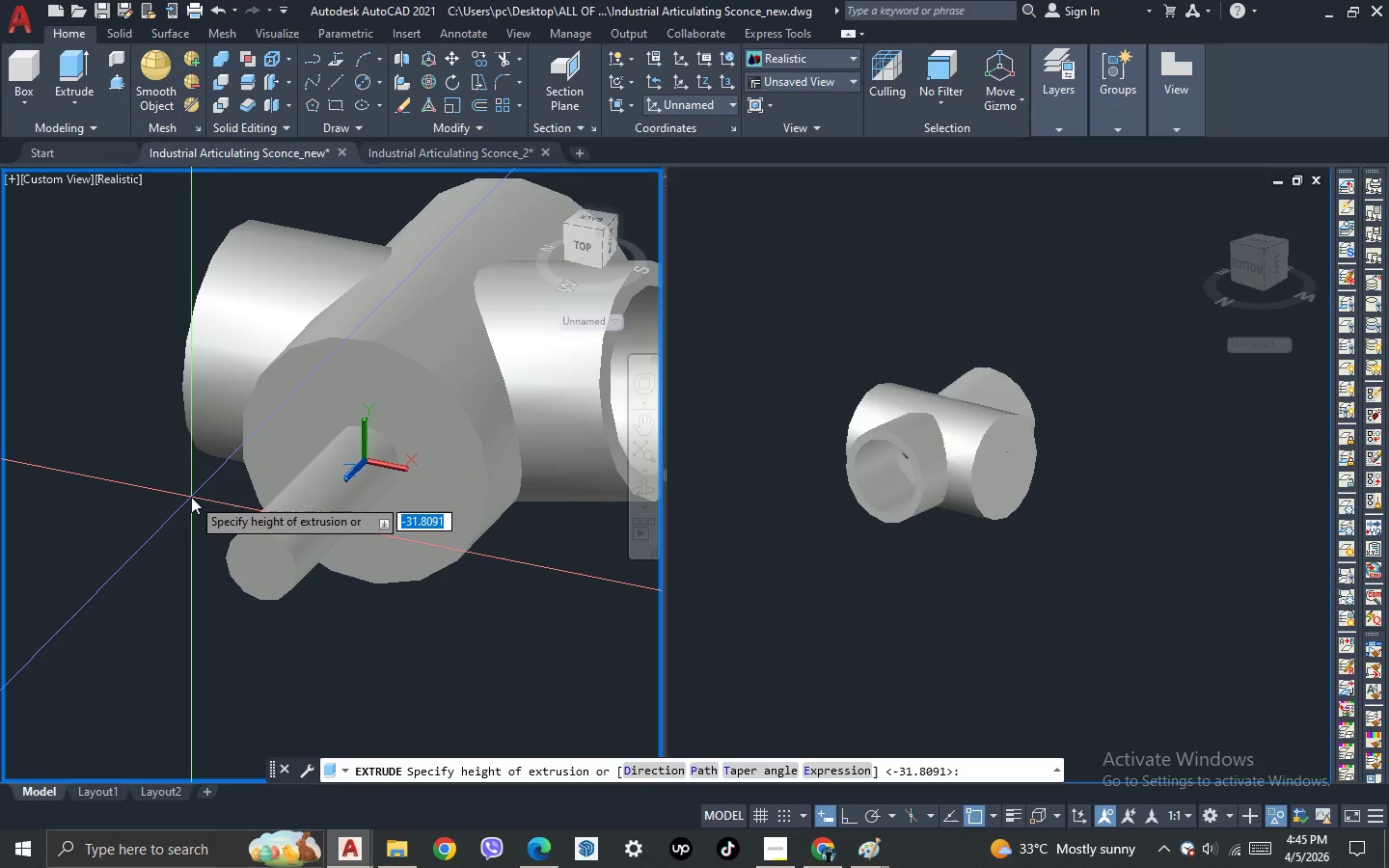 
type(20)
 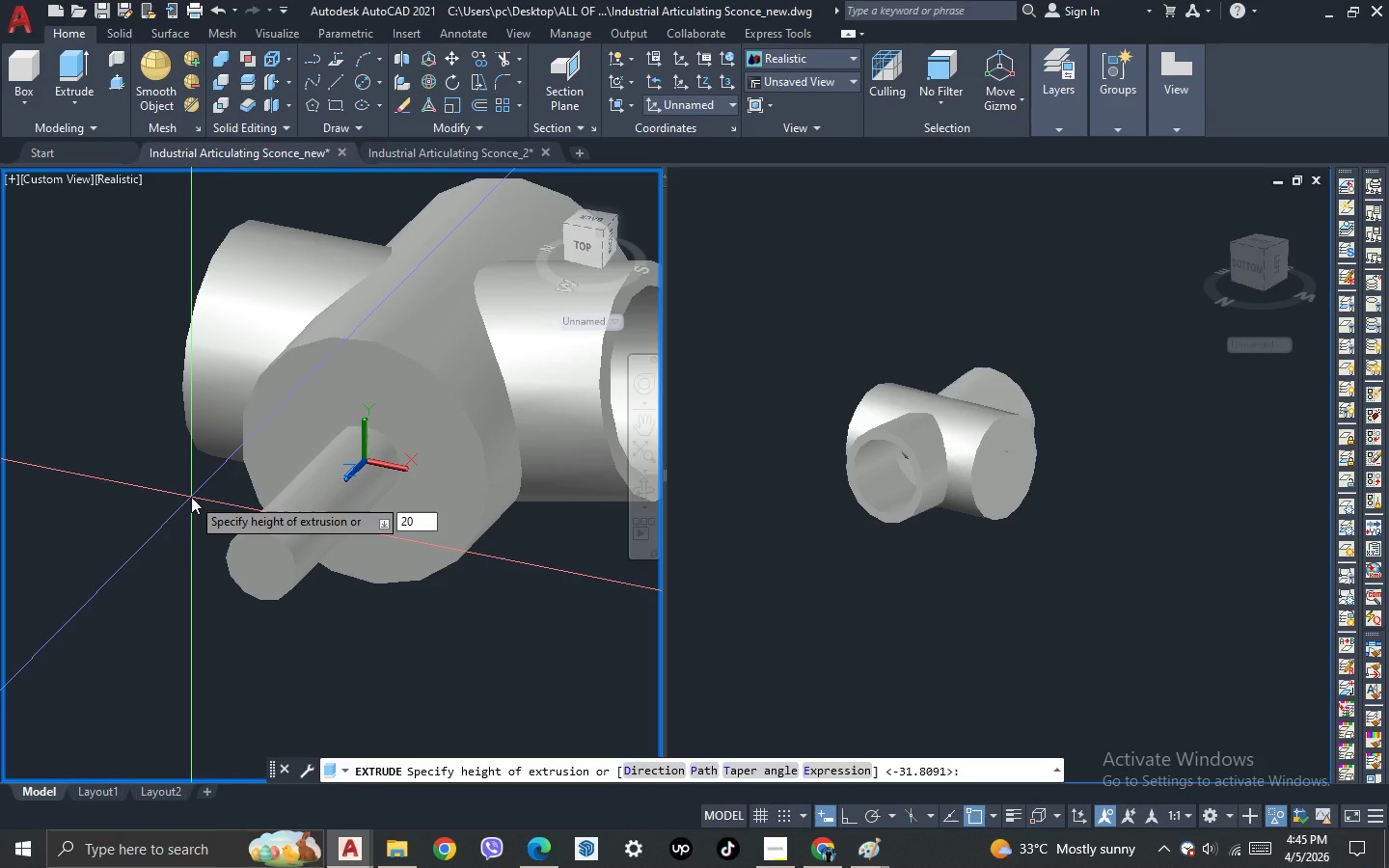 
key(Enter)
 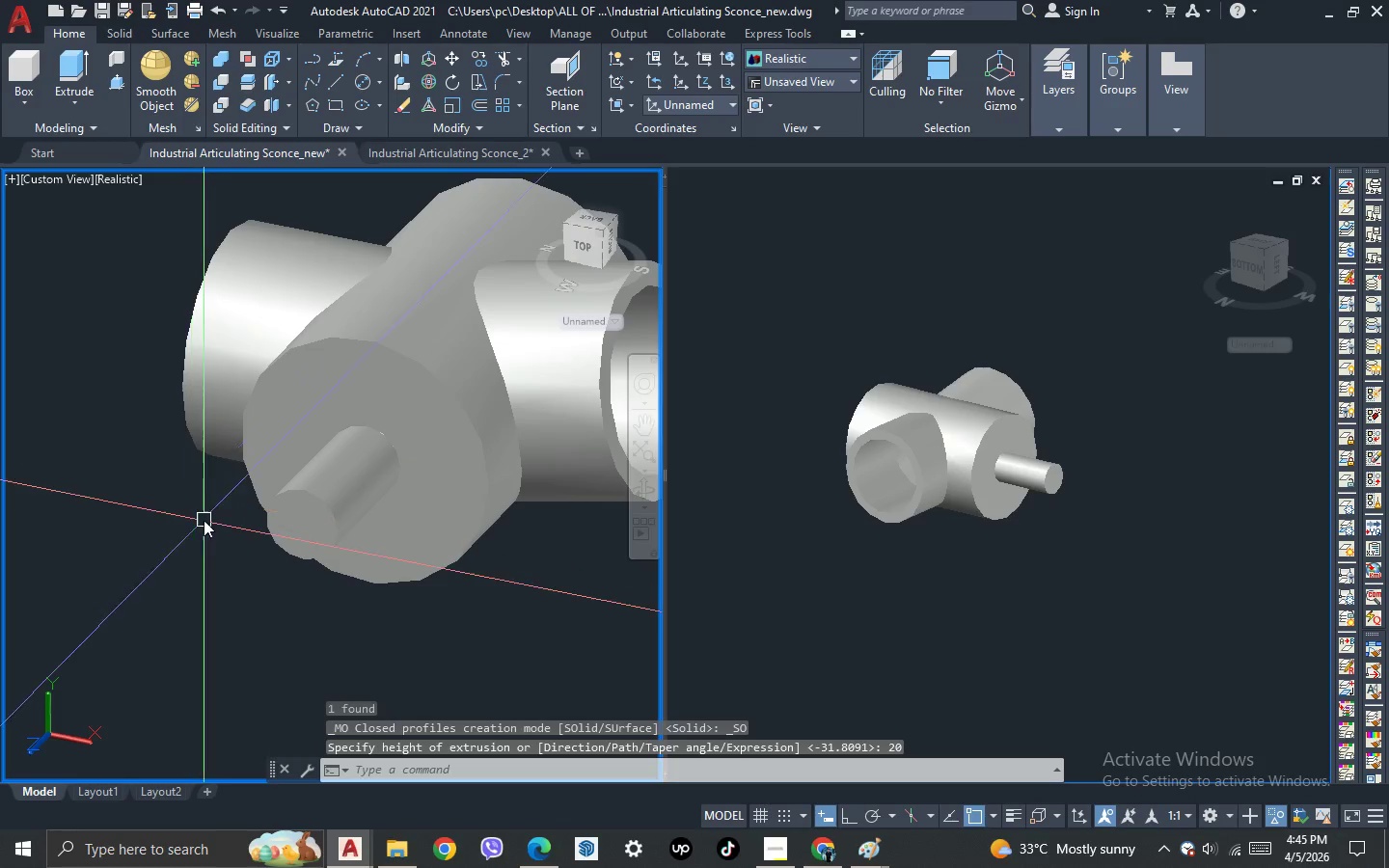 
key(Escape)
 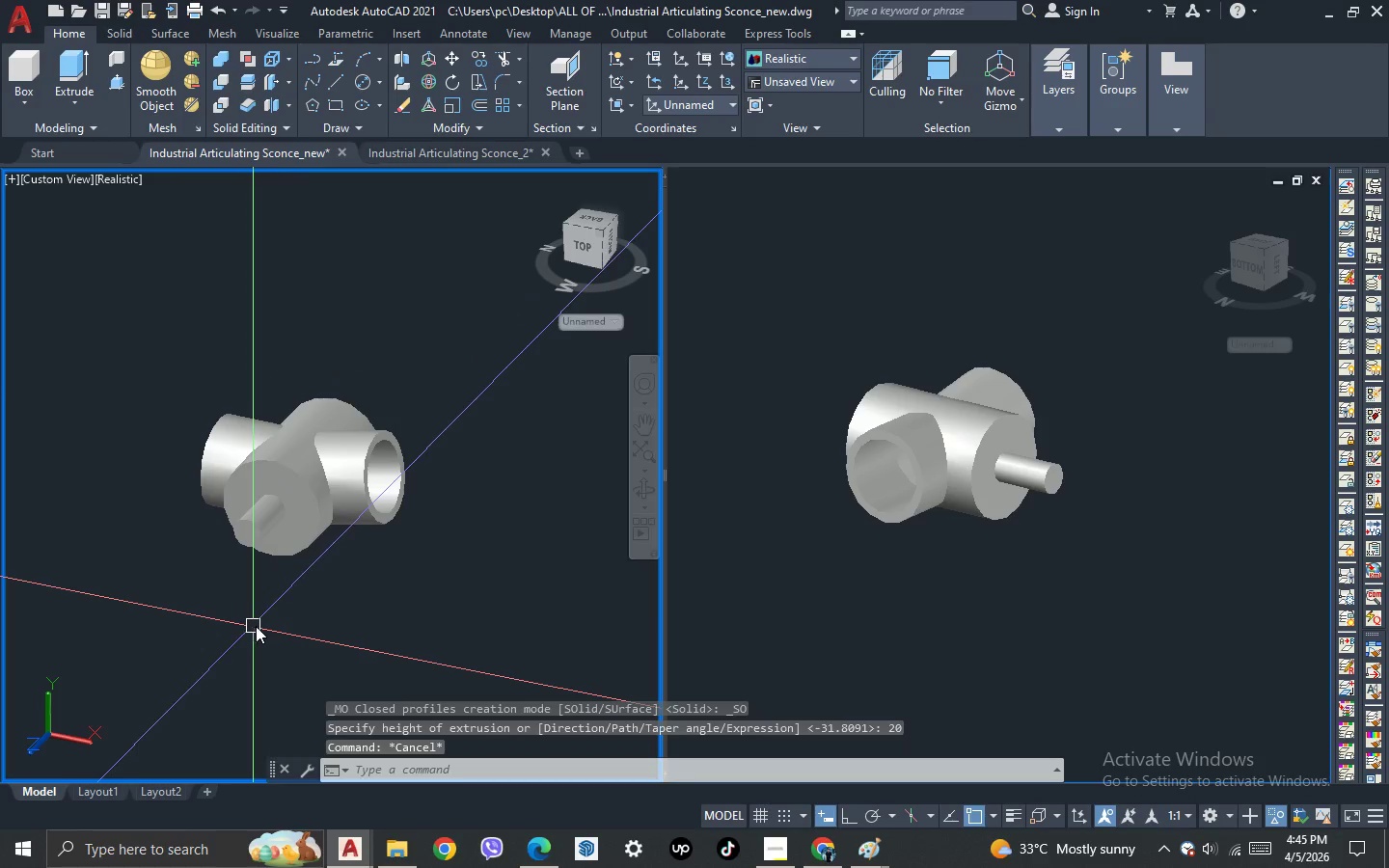 
scroll: coordinate [215, 544], scroll_direction: down, amount: 2.0
 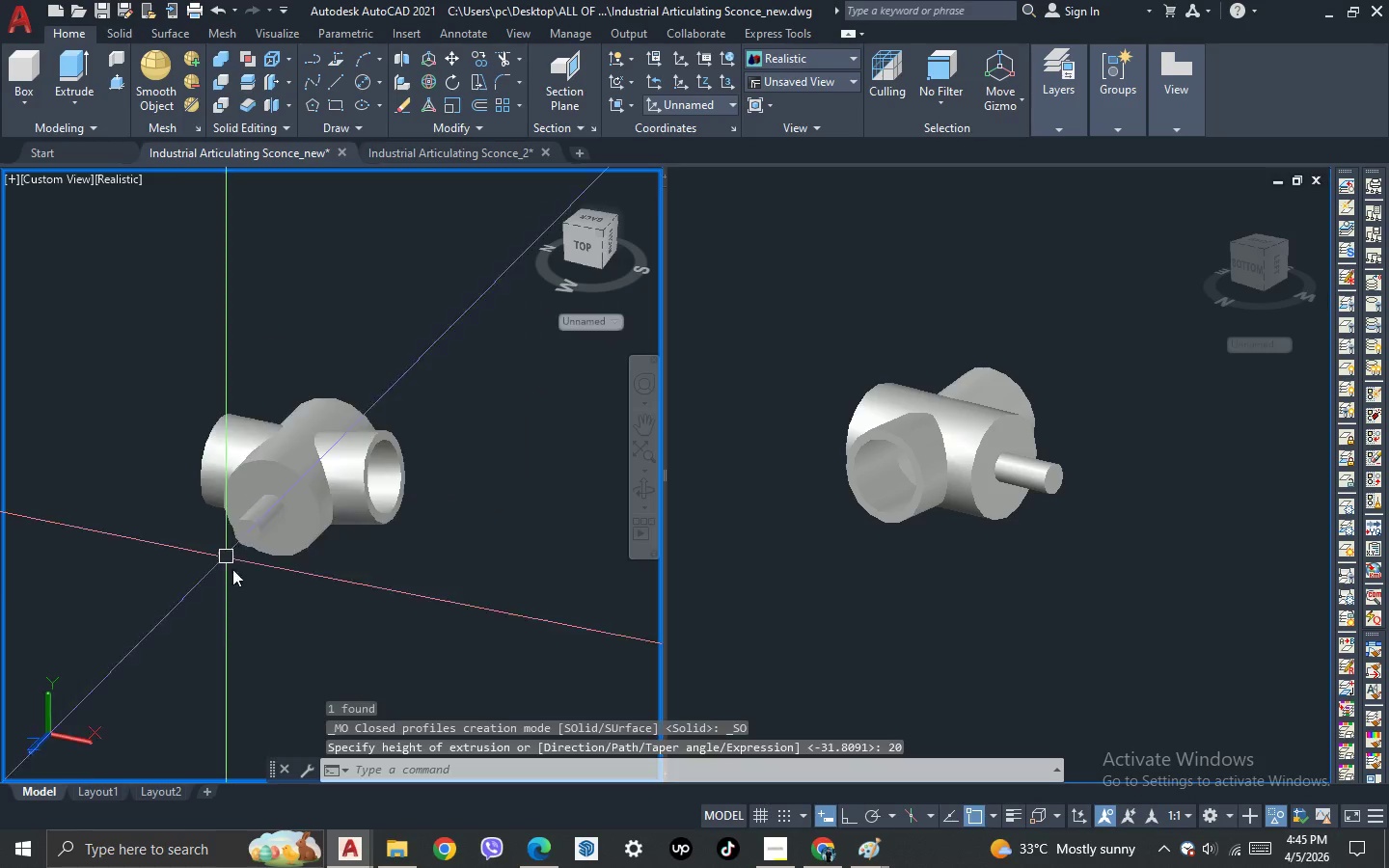 
key(3)
 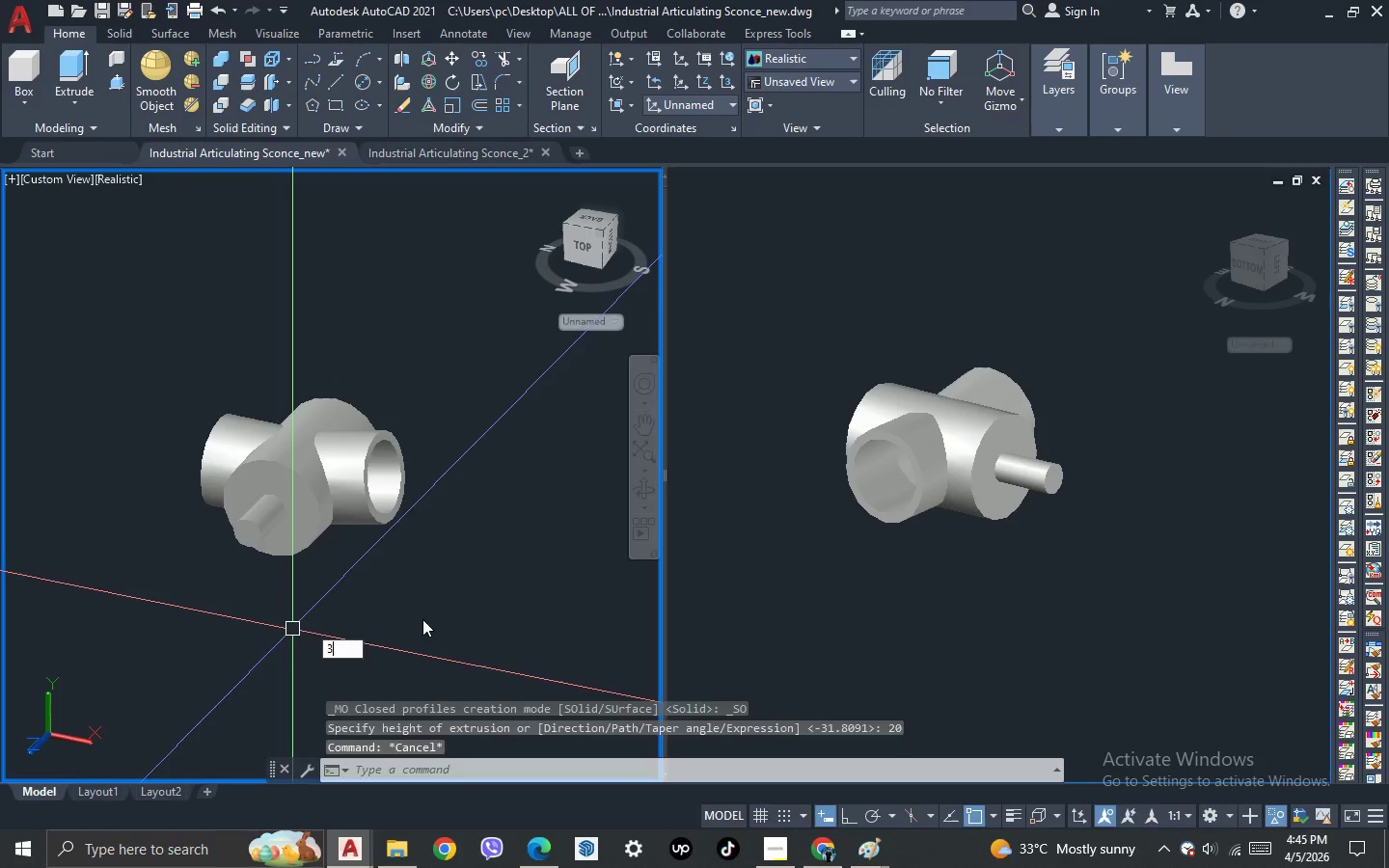 
key(Space)
 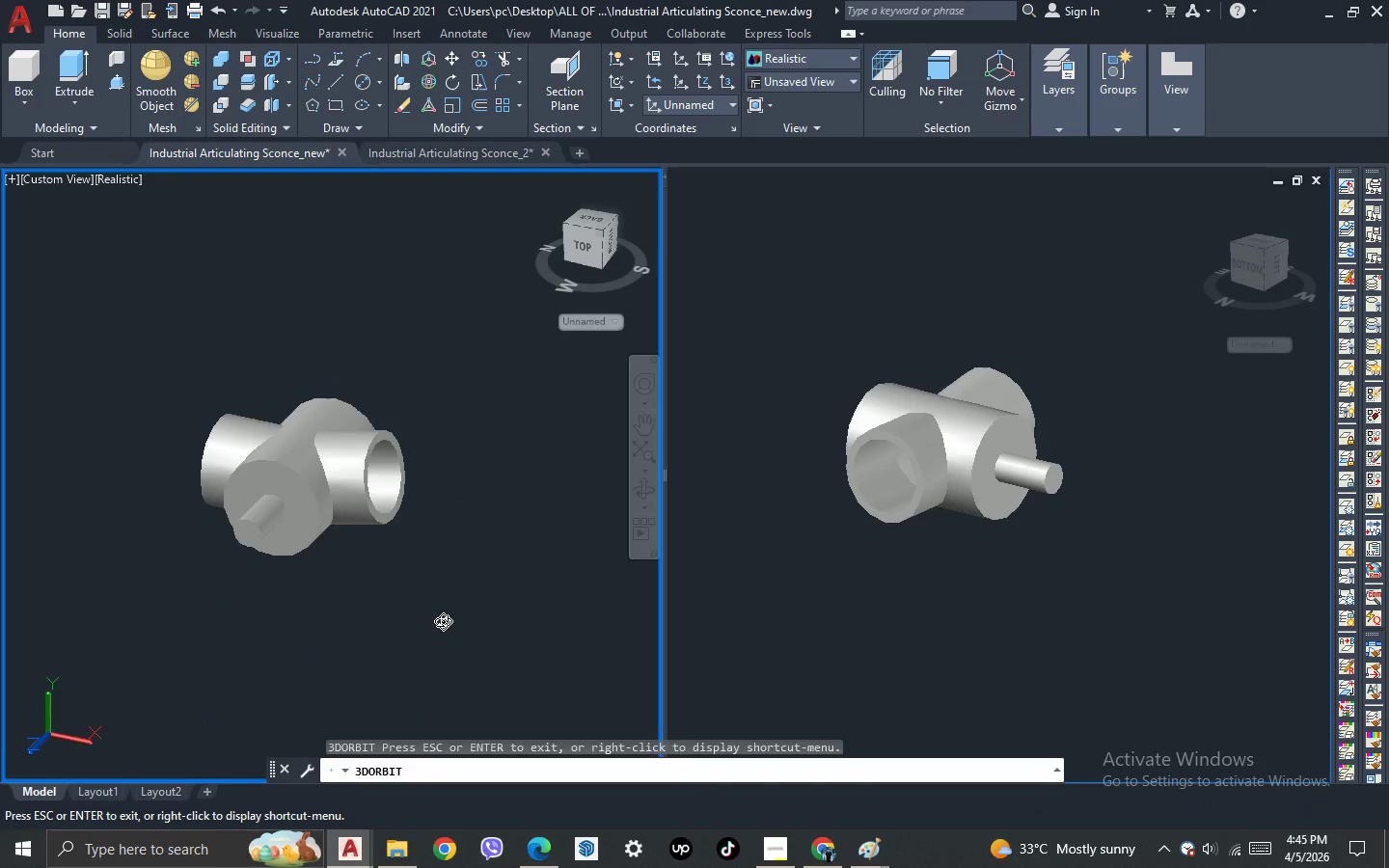 
left_click_drag(start_coordinate=[443, 622], to_coordinate=[337, 710])
 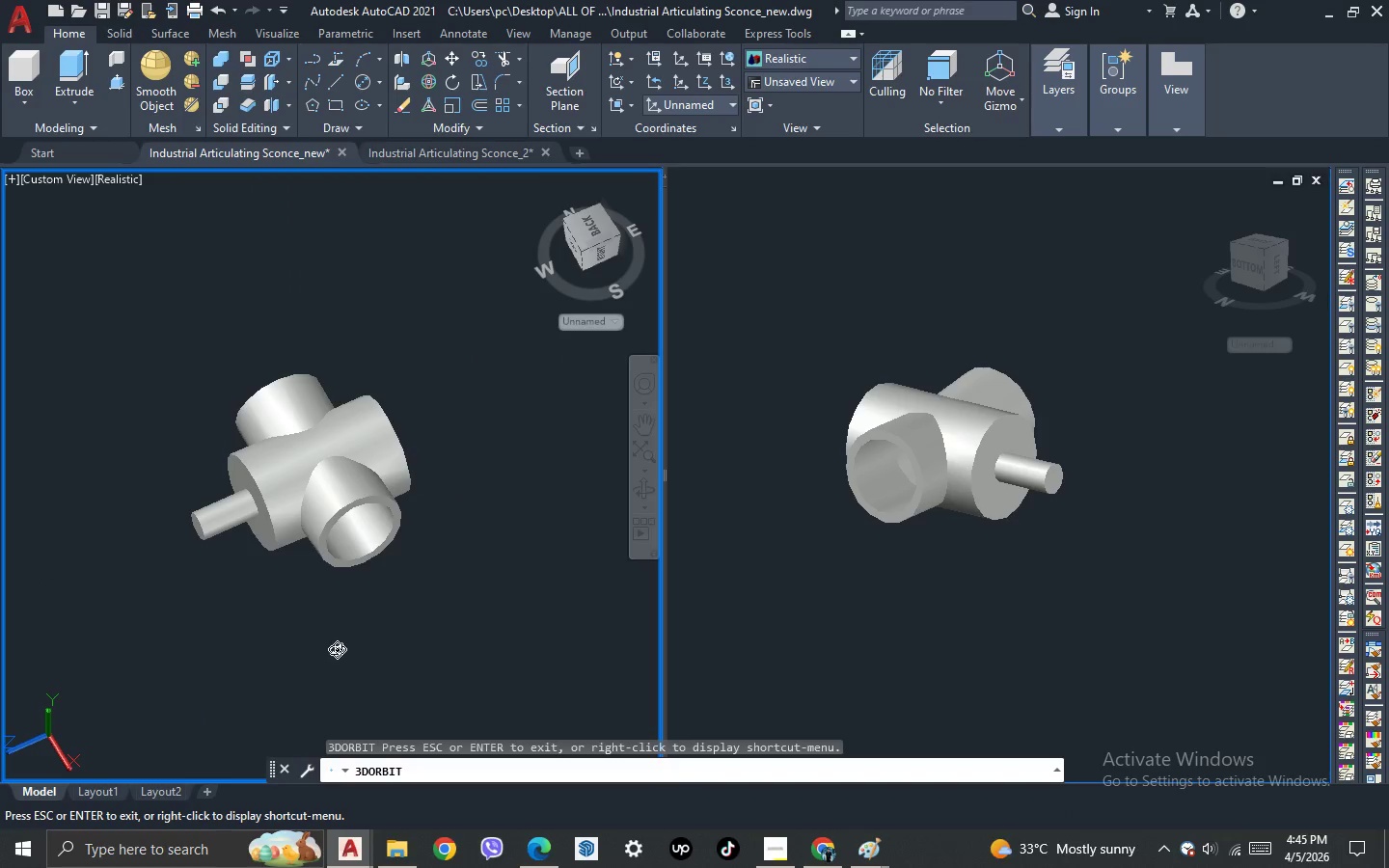 
left_click_drag(start_coordinate=[339, 666], to_coordinate=[391, 591])
 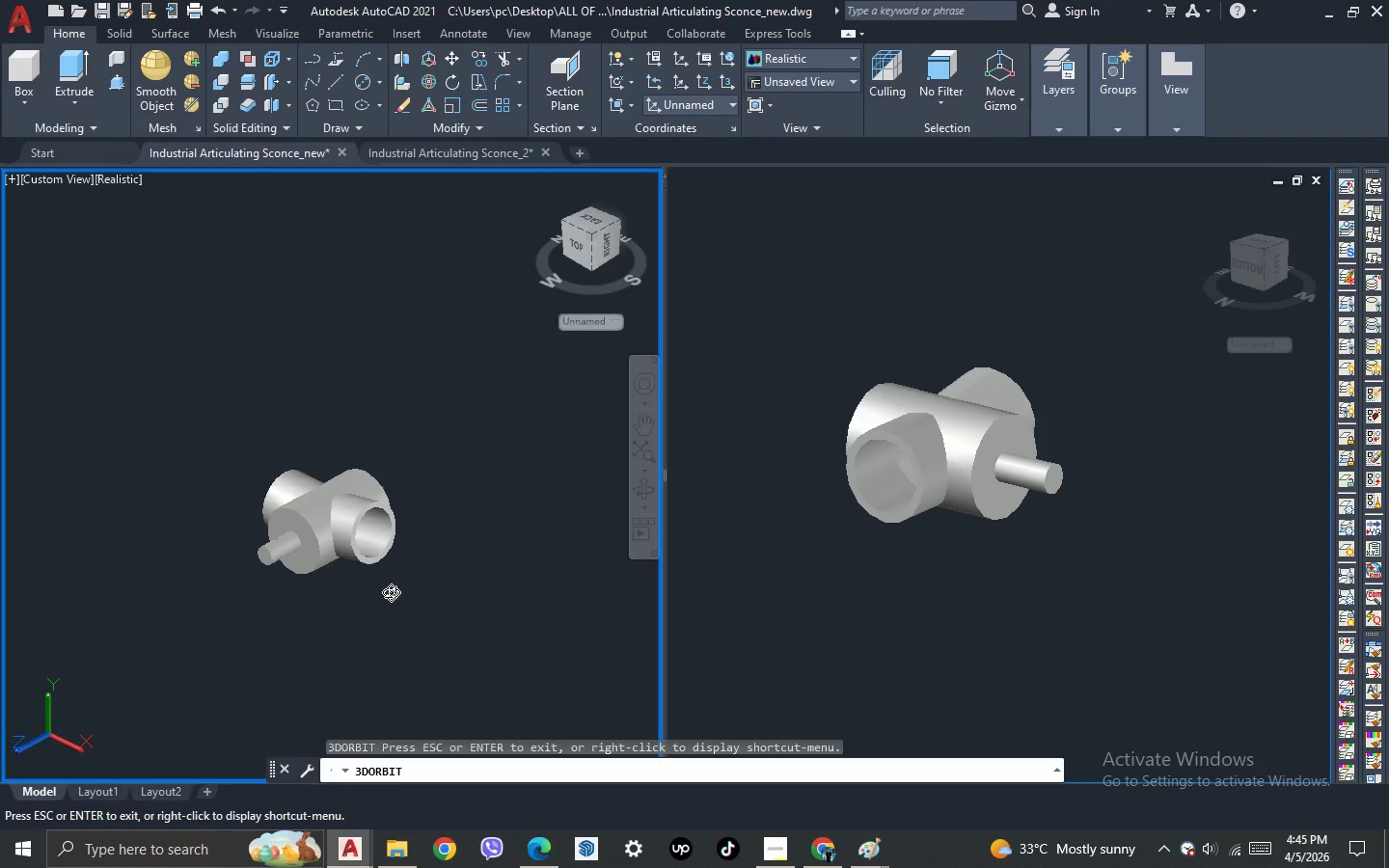 
scroll: coordinate [337, 649], scroll_direction: down, amount: 2.0
 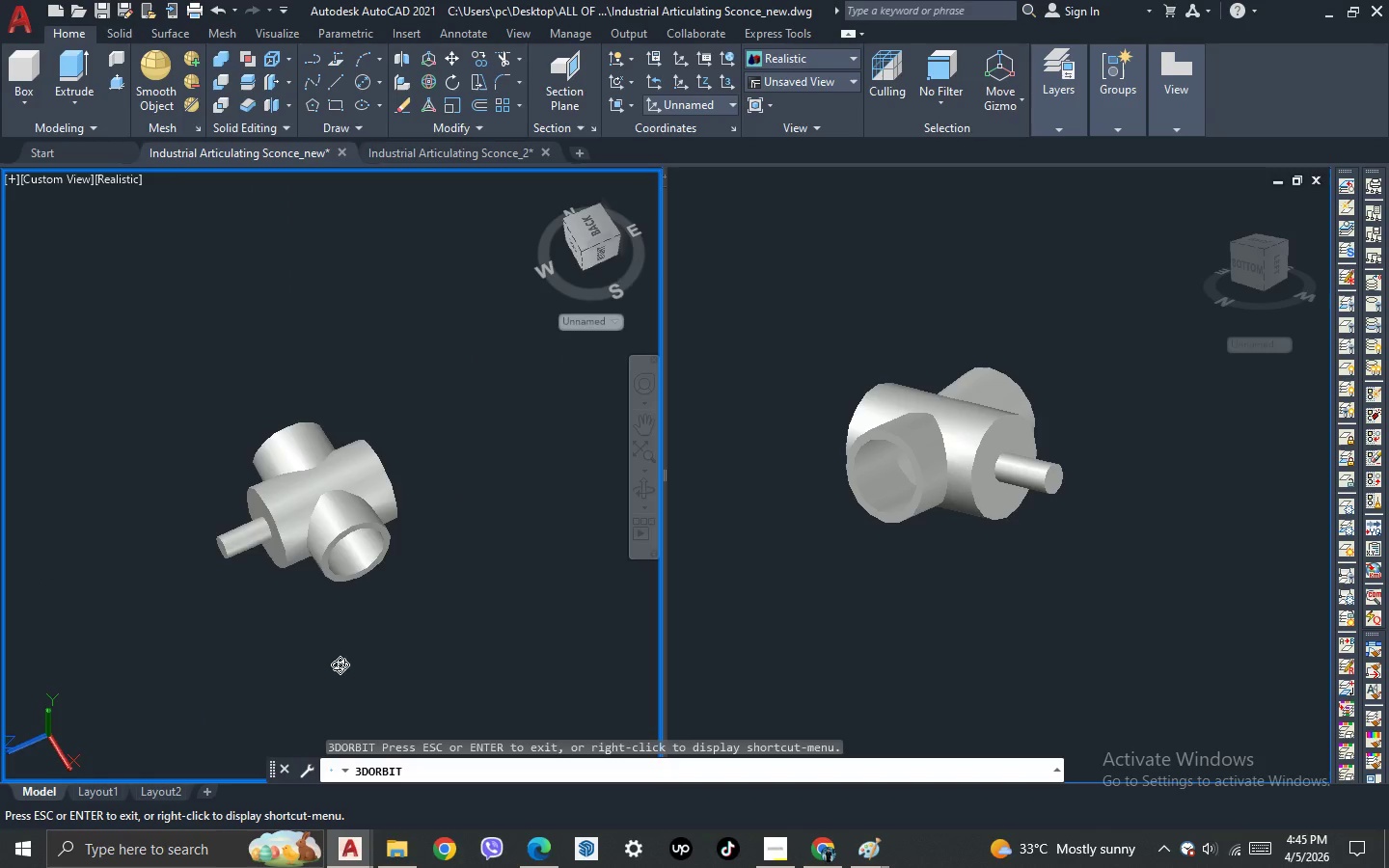 
left_click_drag(start_coordinate=[367, 642], to_coordinate=[364, 647])
 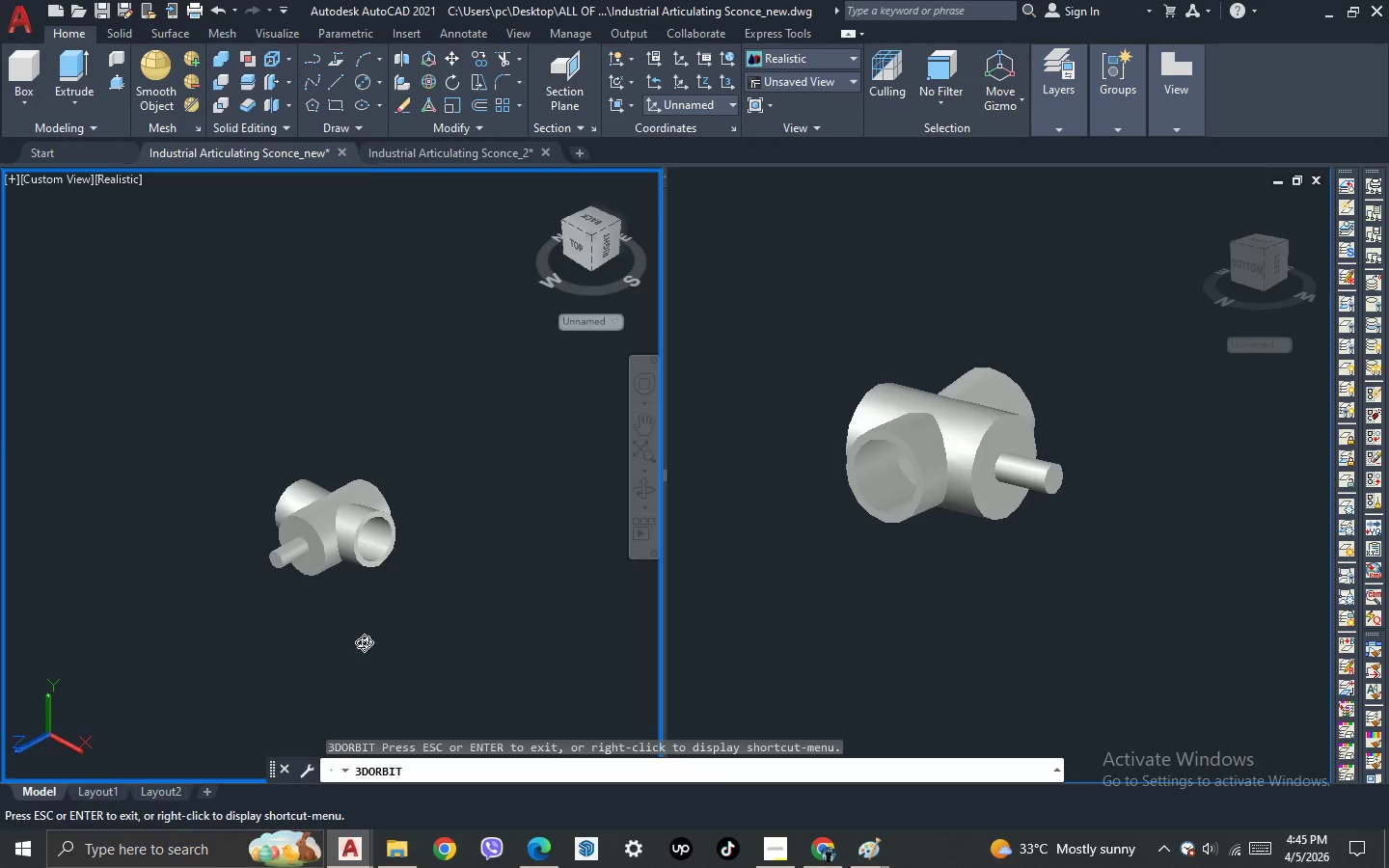 
scroll: coordinate [391, 591], scroll_direction: down, amount: 3.0
 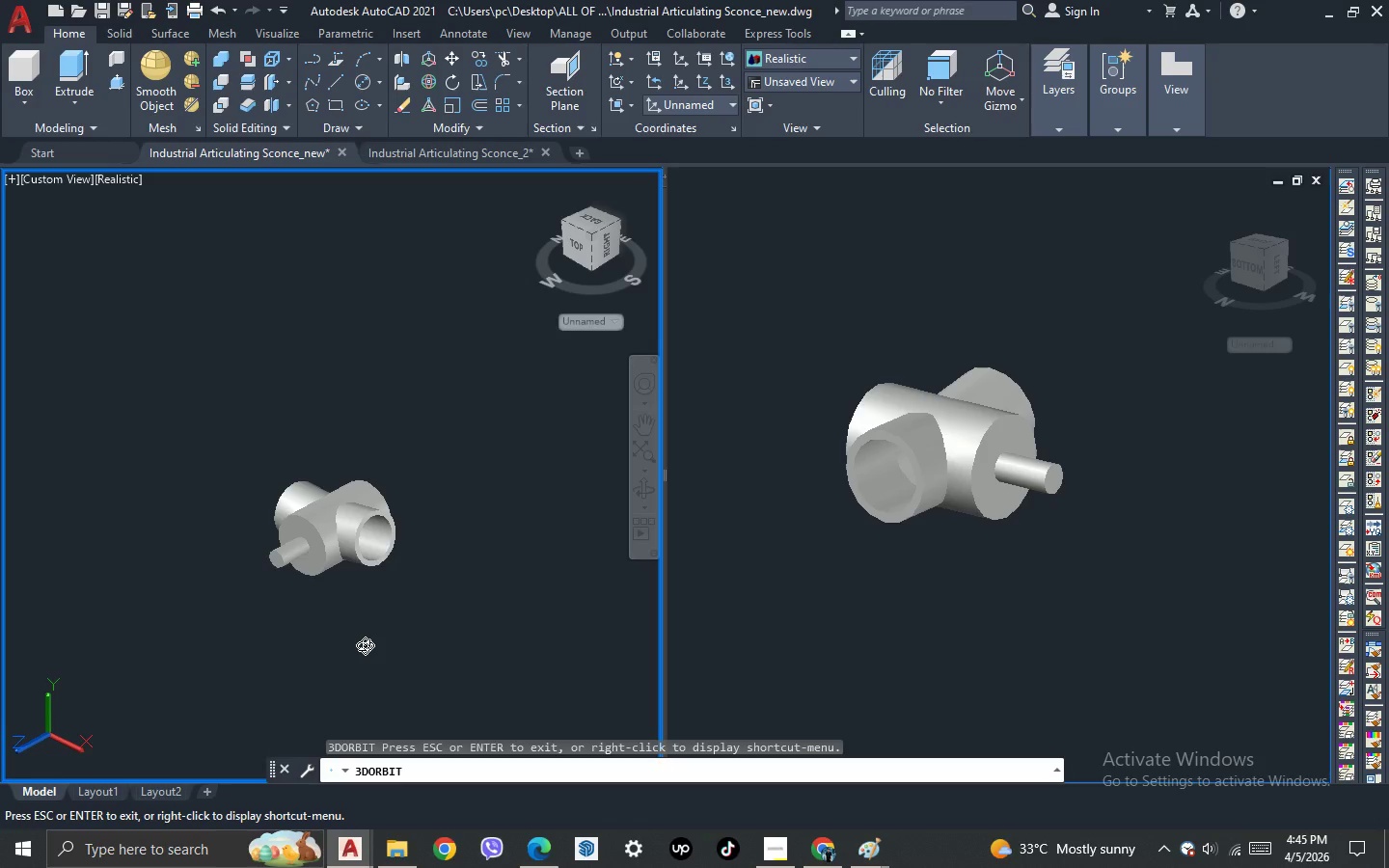 
key(Escape)
 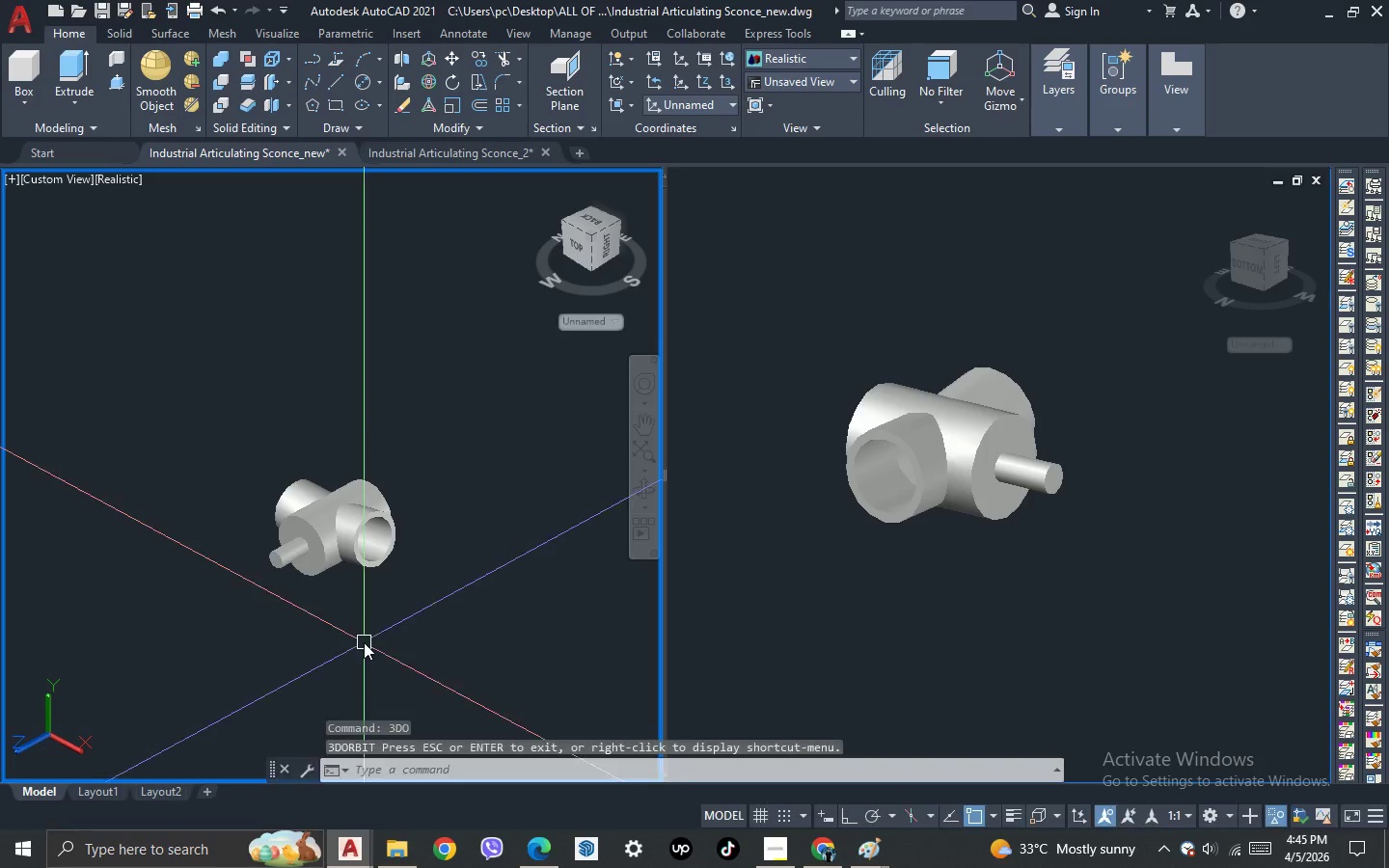 
key(Escape)
 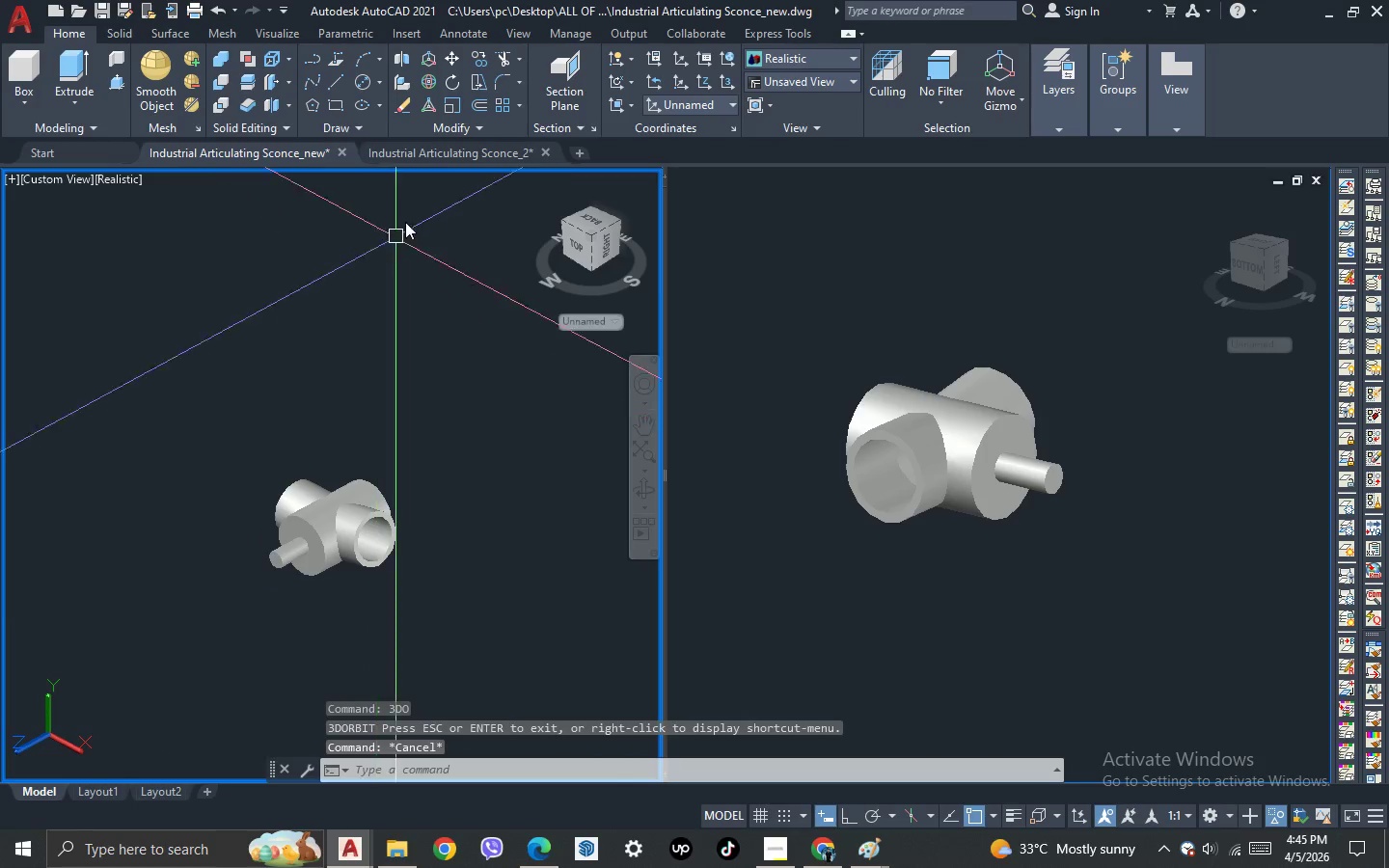 
left_click([452, 154])
 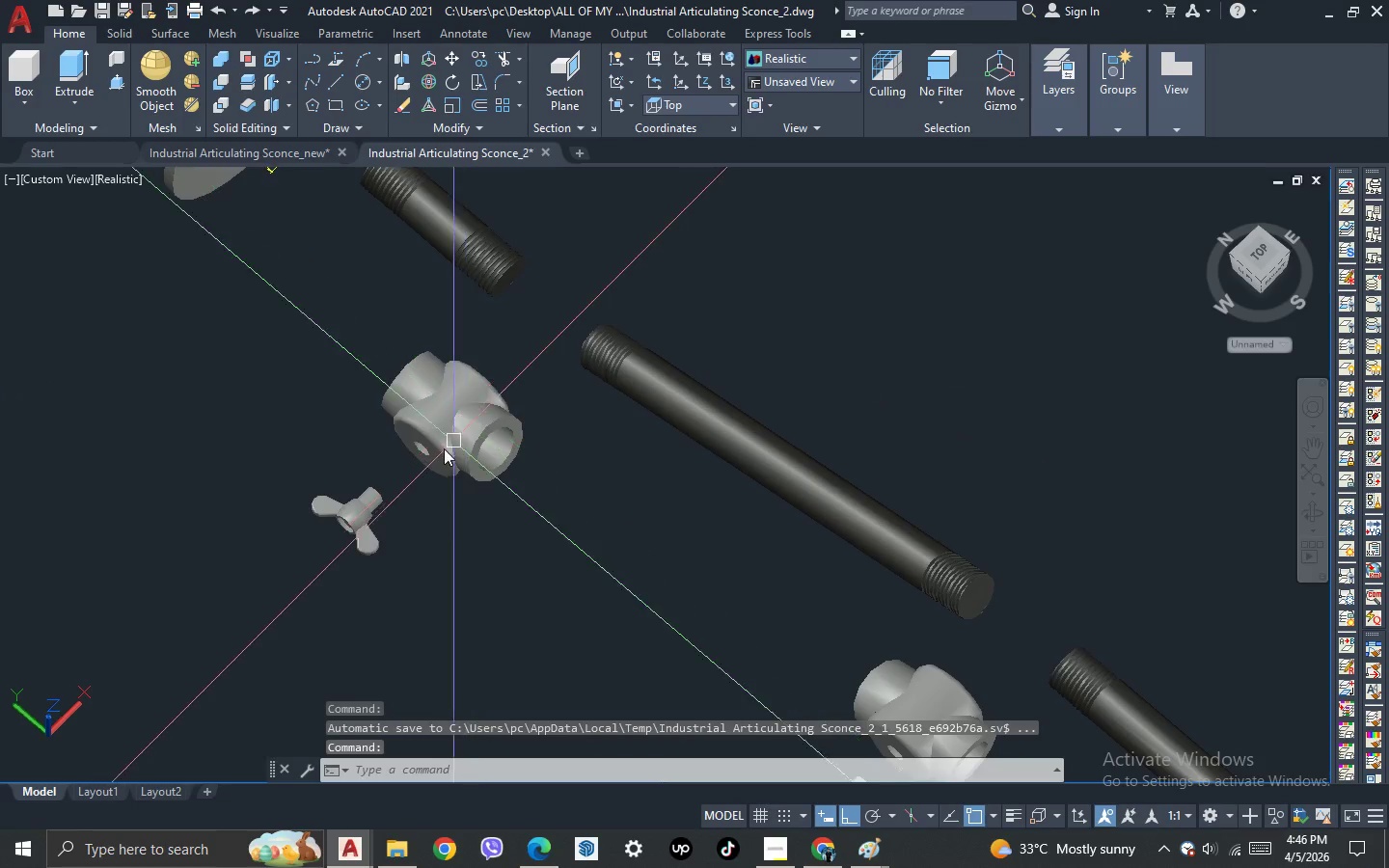 
scroll: coordinate [308, 593], scroll_direction: up, amount: 4.0
 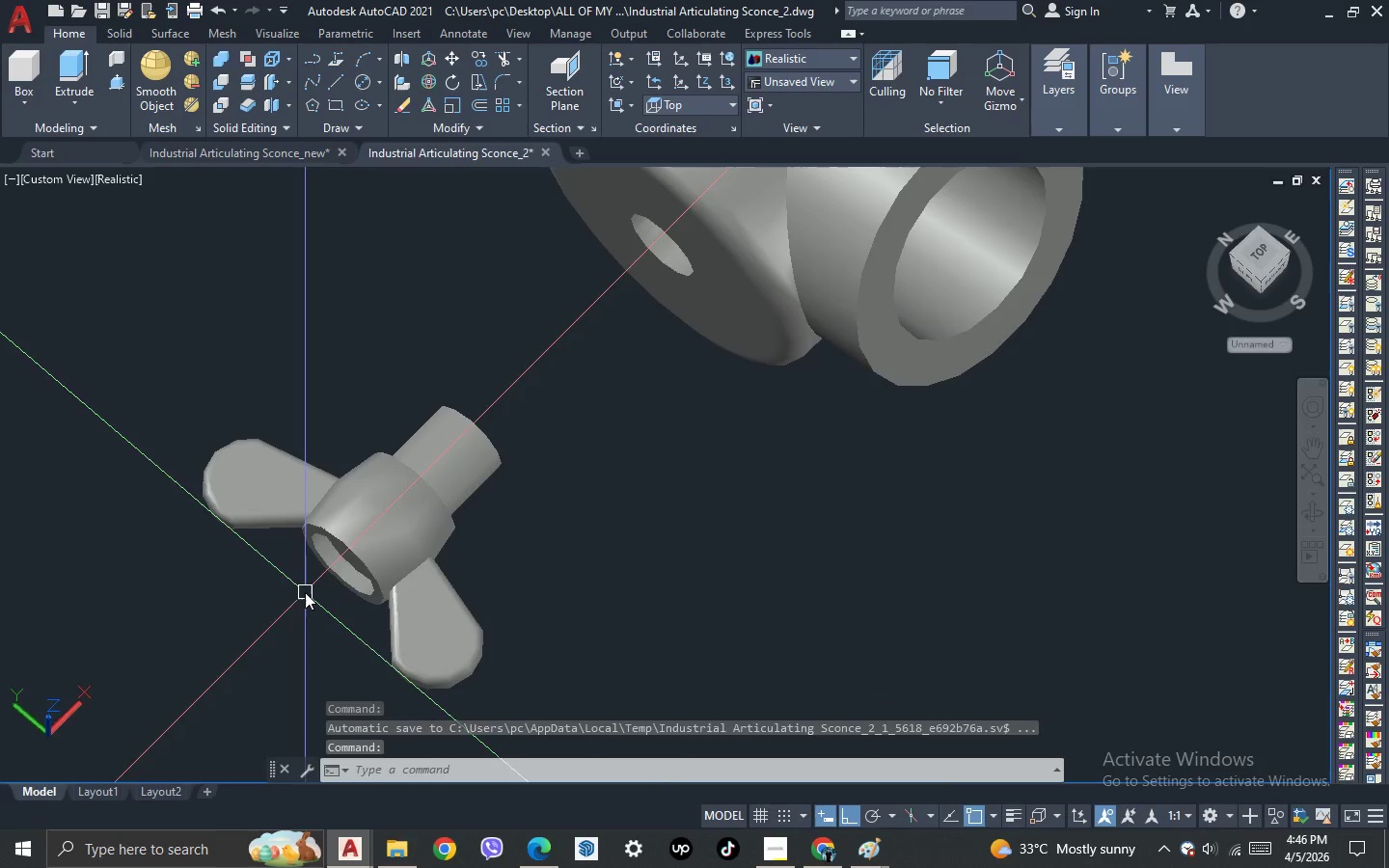 
scroll: coordinate [305, 592], scroll_direction: down, amount: 1.0
 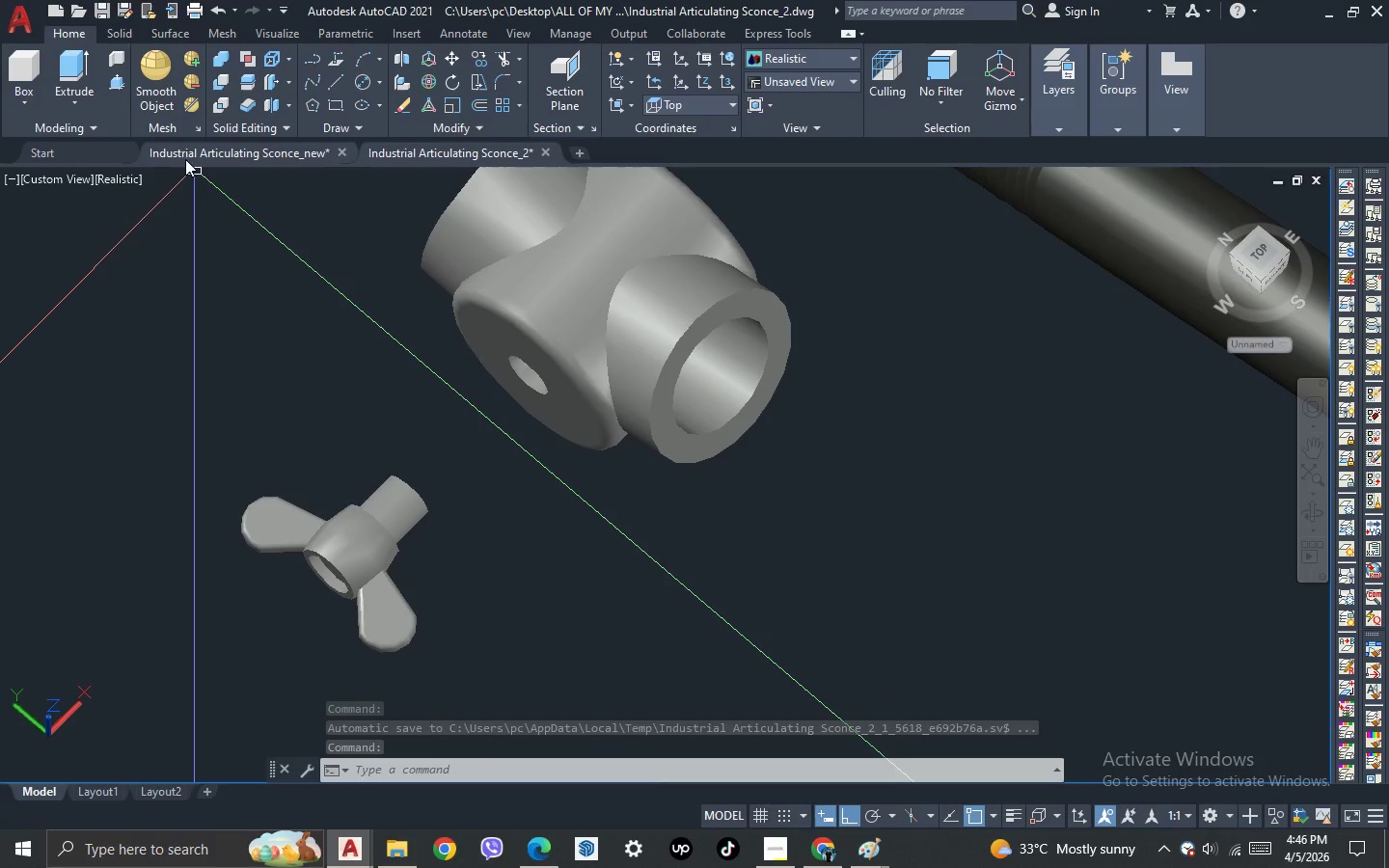 
left_click([197, 159])
 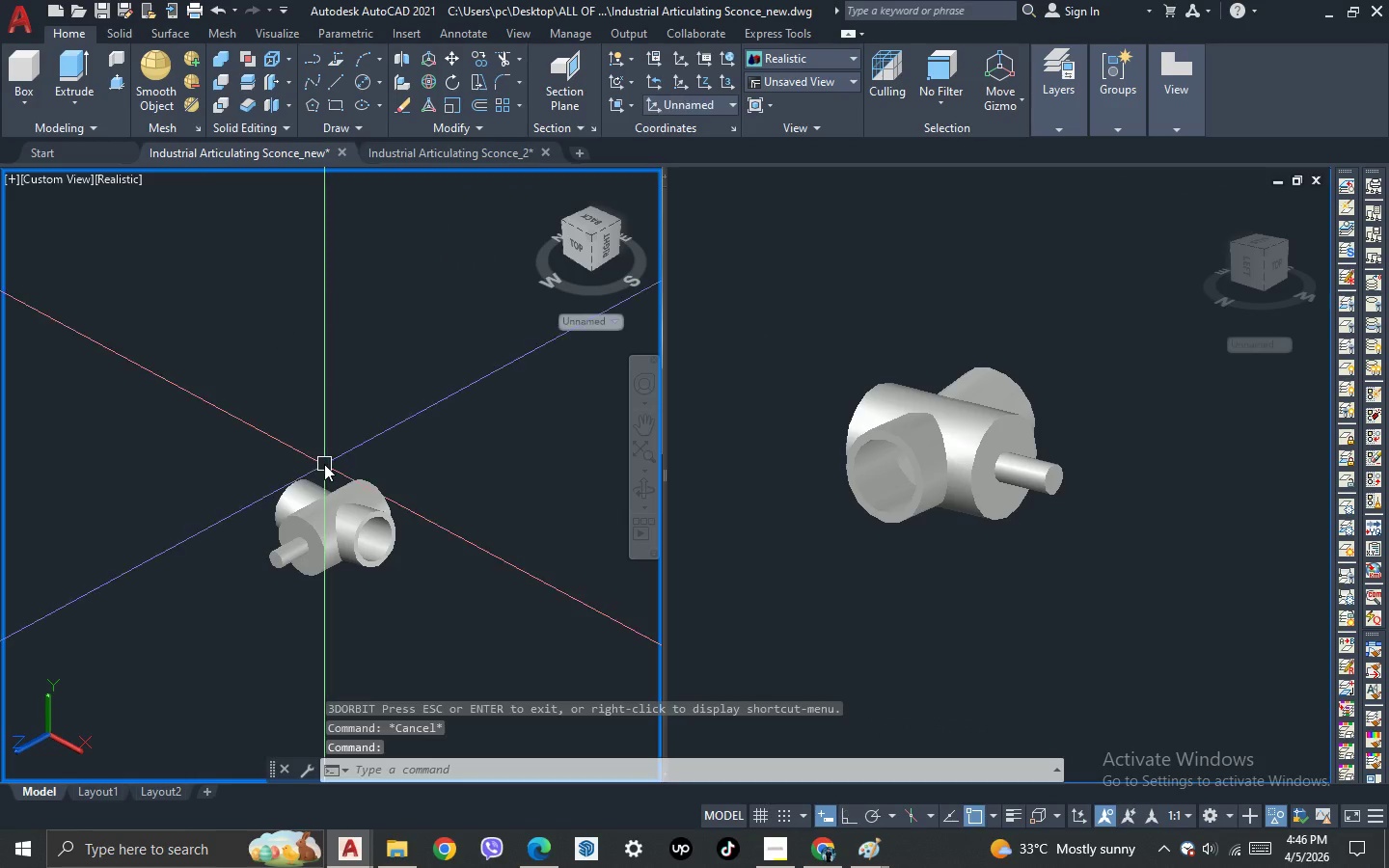 
key(3)
 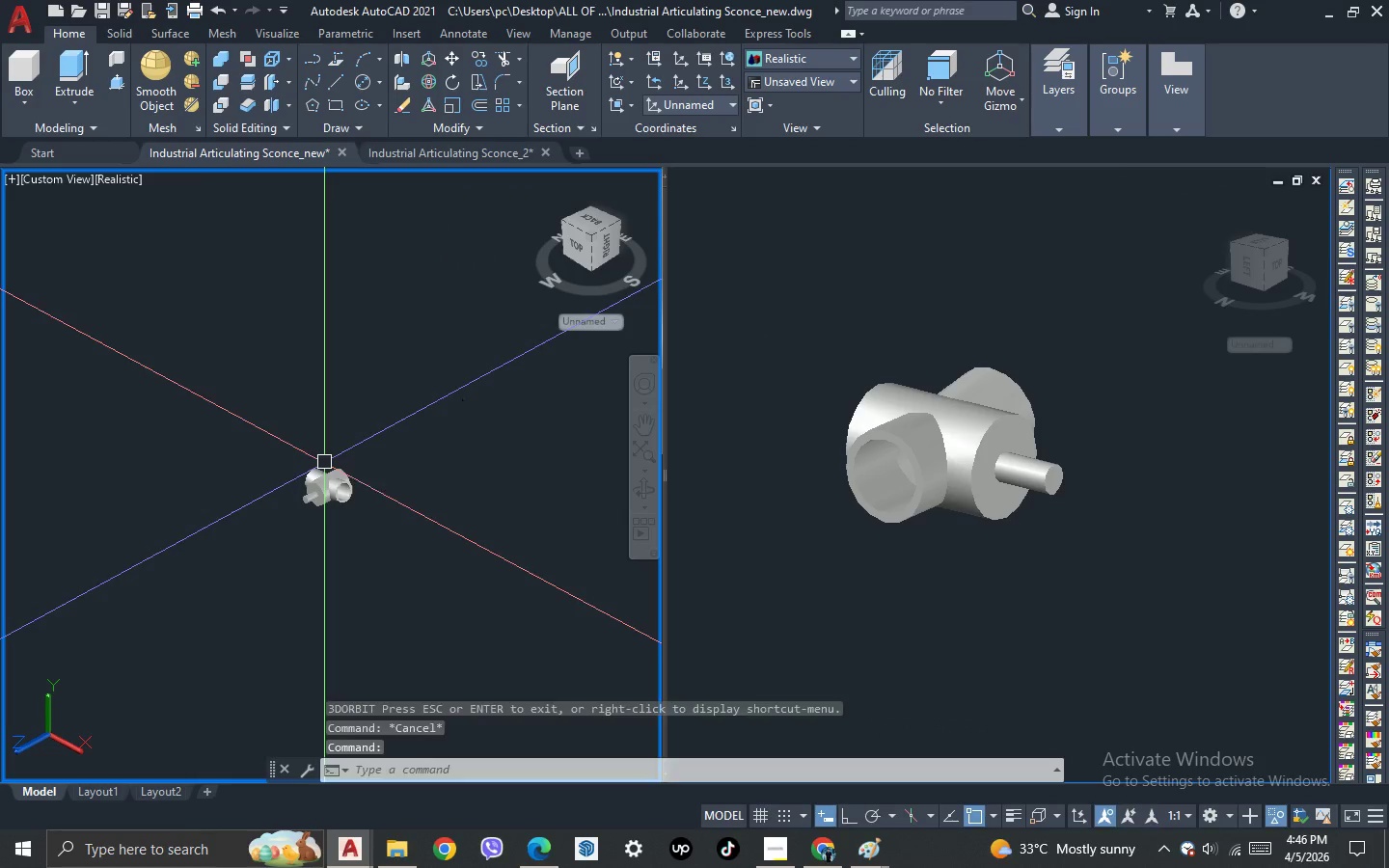 
scroll: coordinate [324, 462], scroll_direction: down, amount: 2.0
 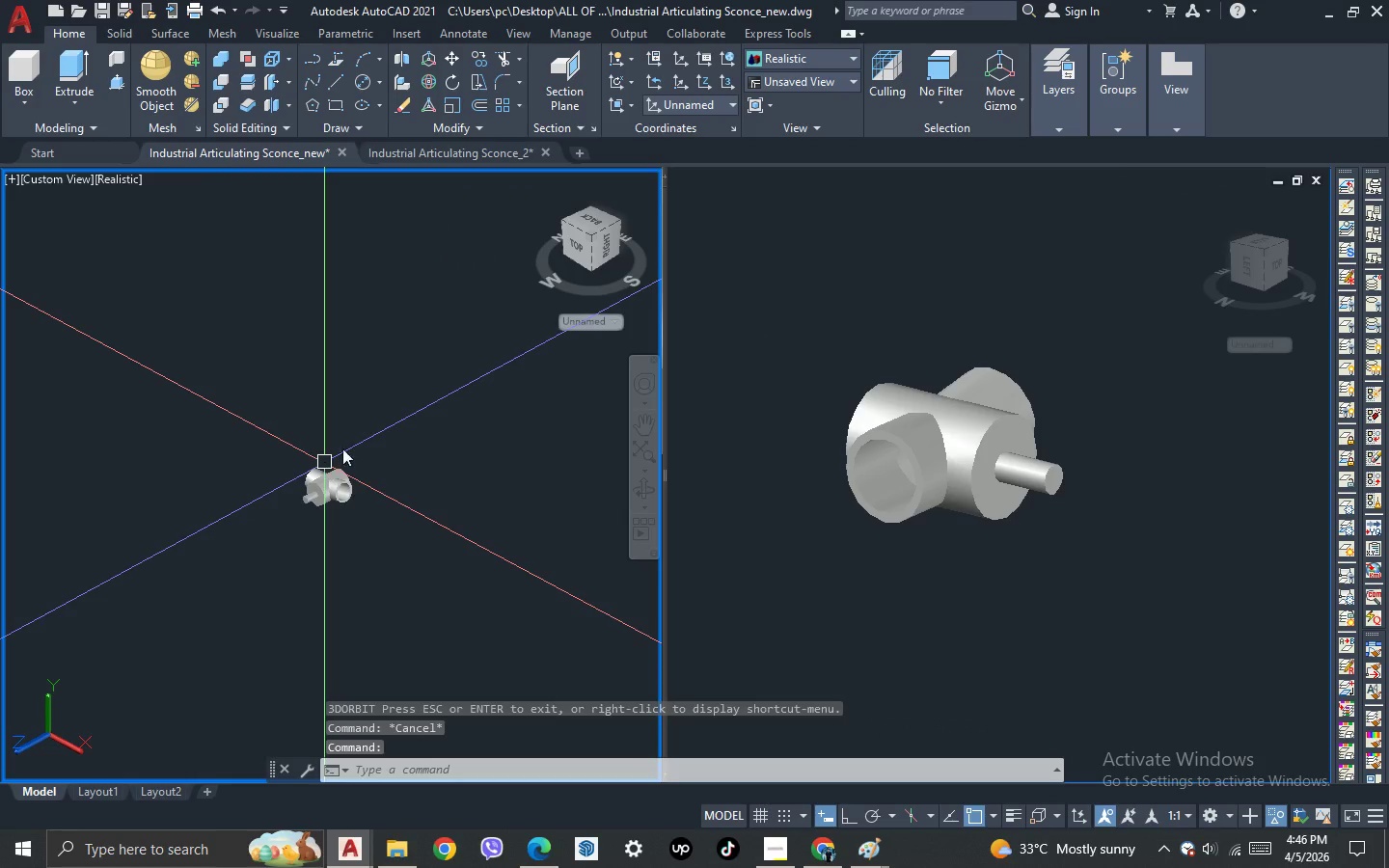 
key(Space)
 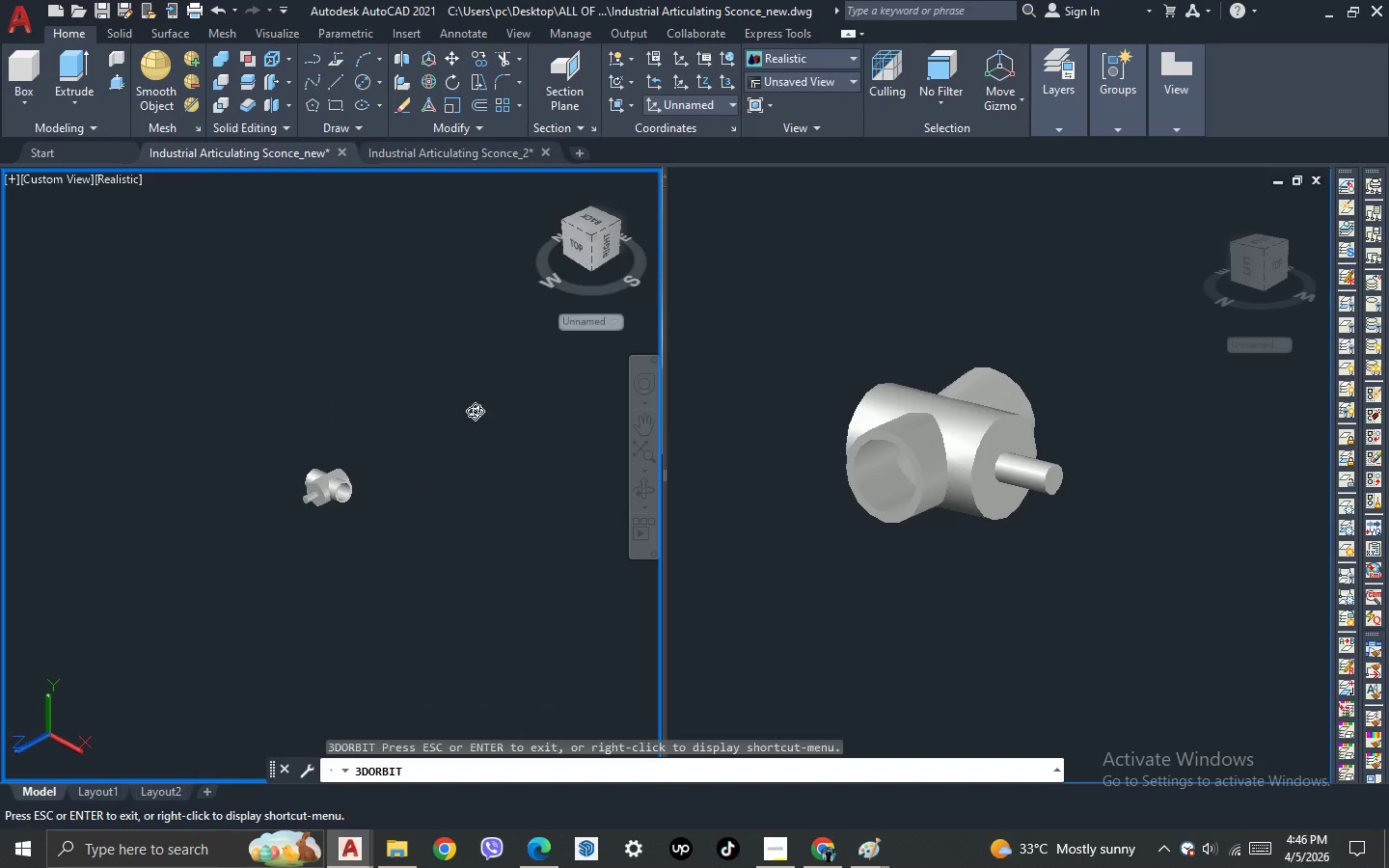 
left_click_drag(start_coordinate=[476, 406], to_coordinate=[460, 467])
 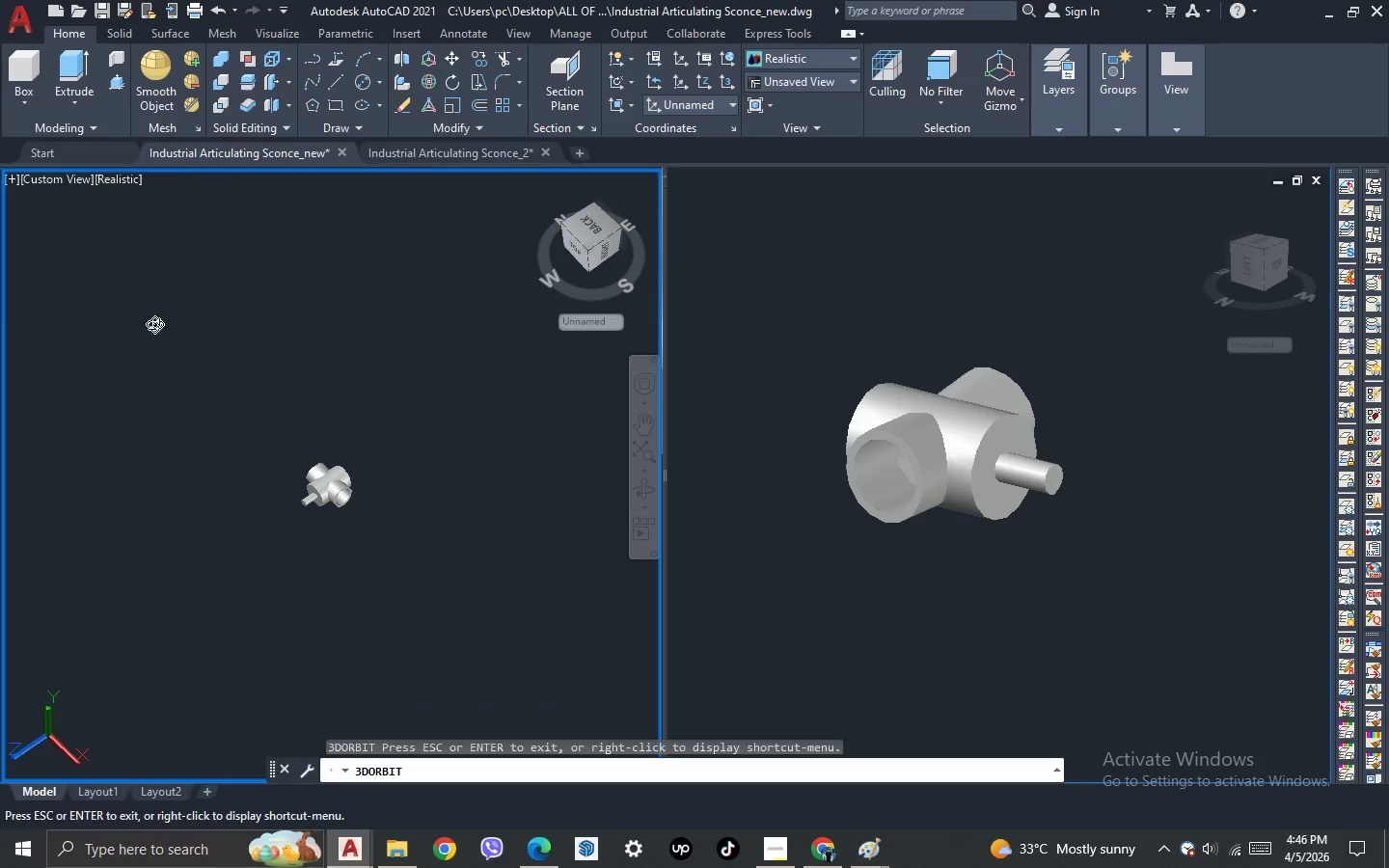 
key(Escape)
 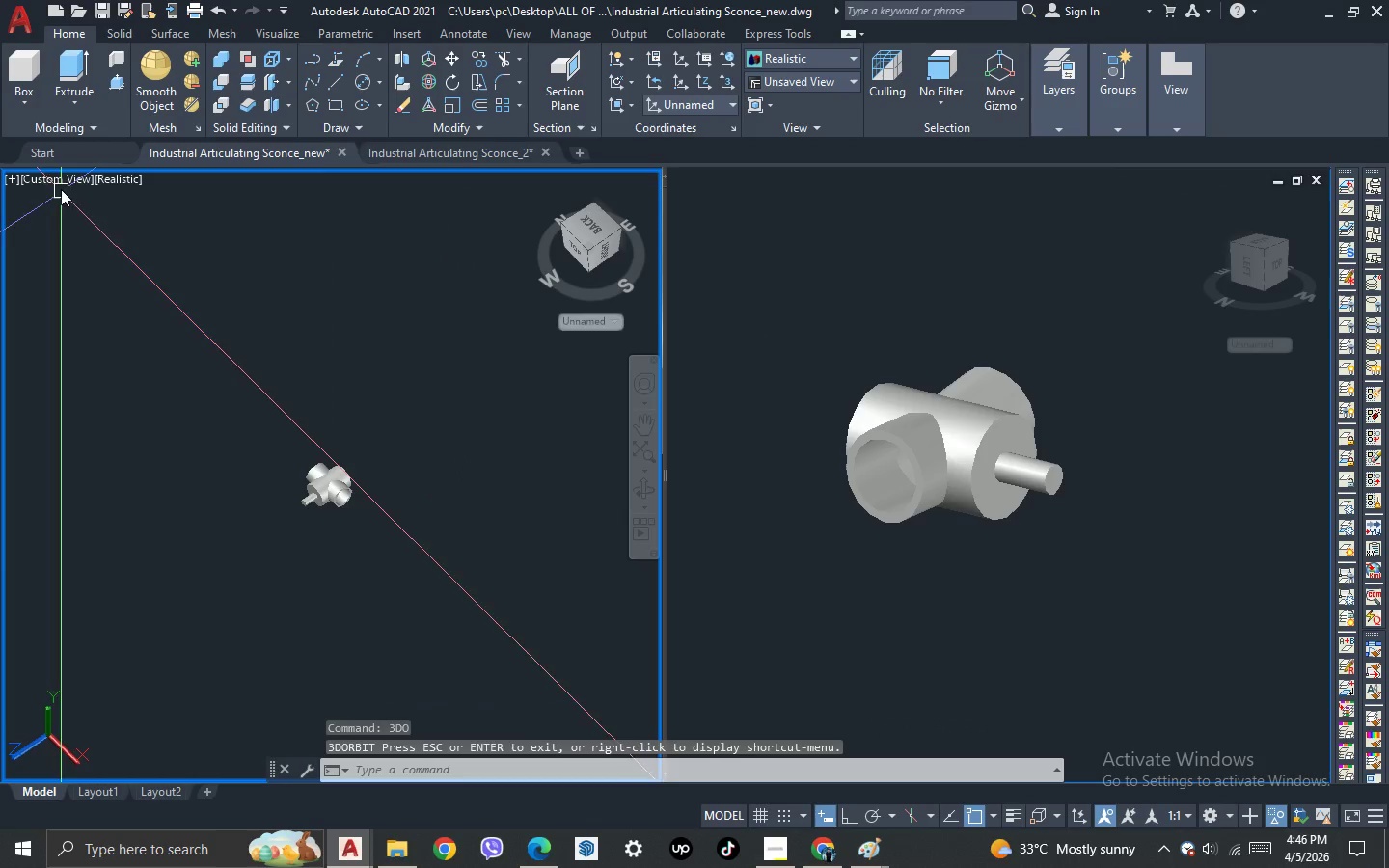 
left_click([60, 186])
 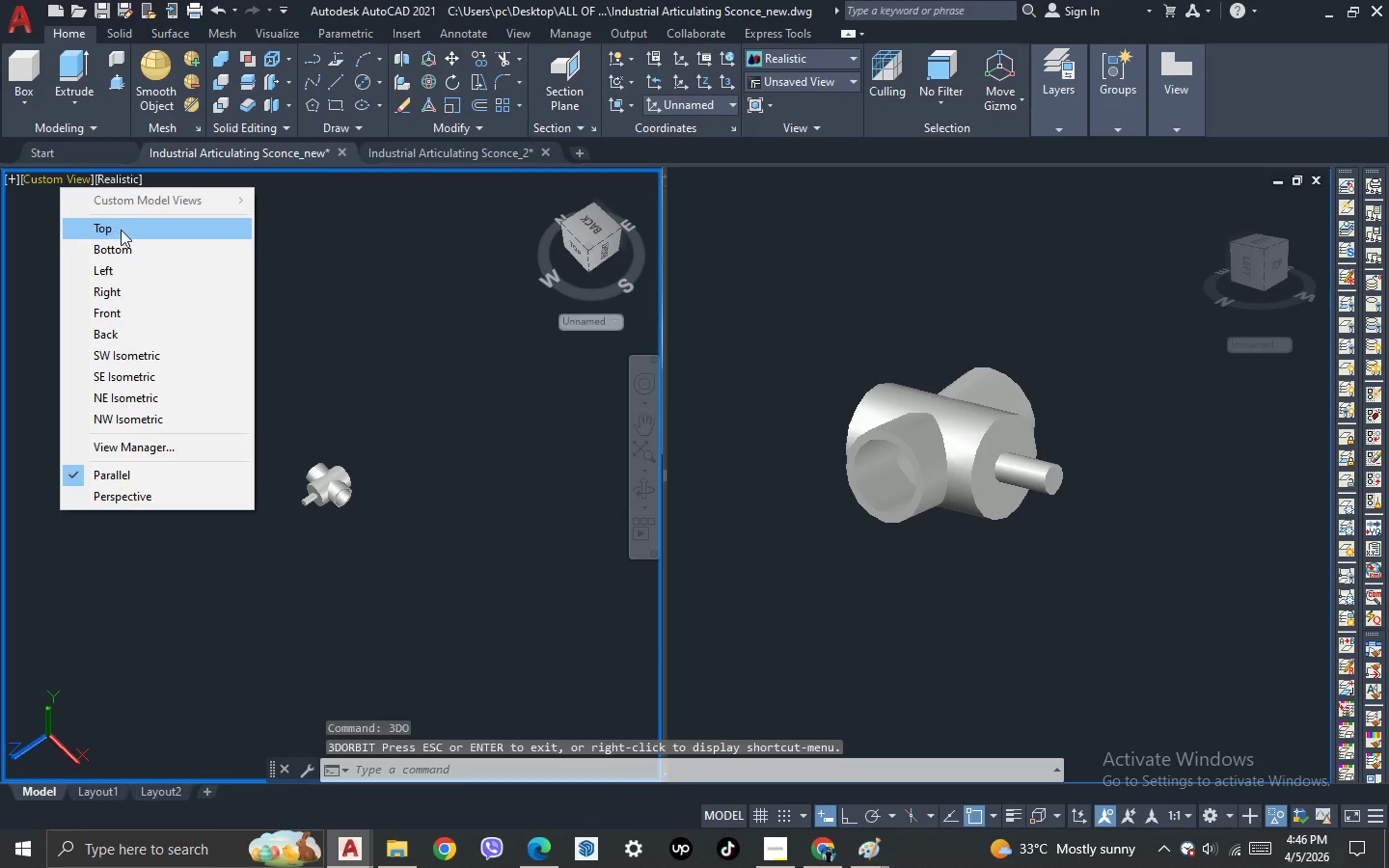 
left_click([121, 230])
 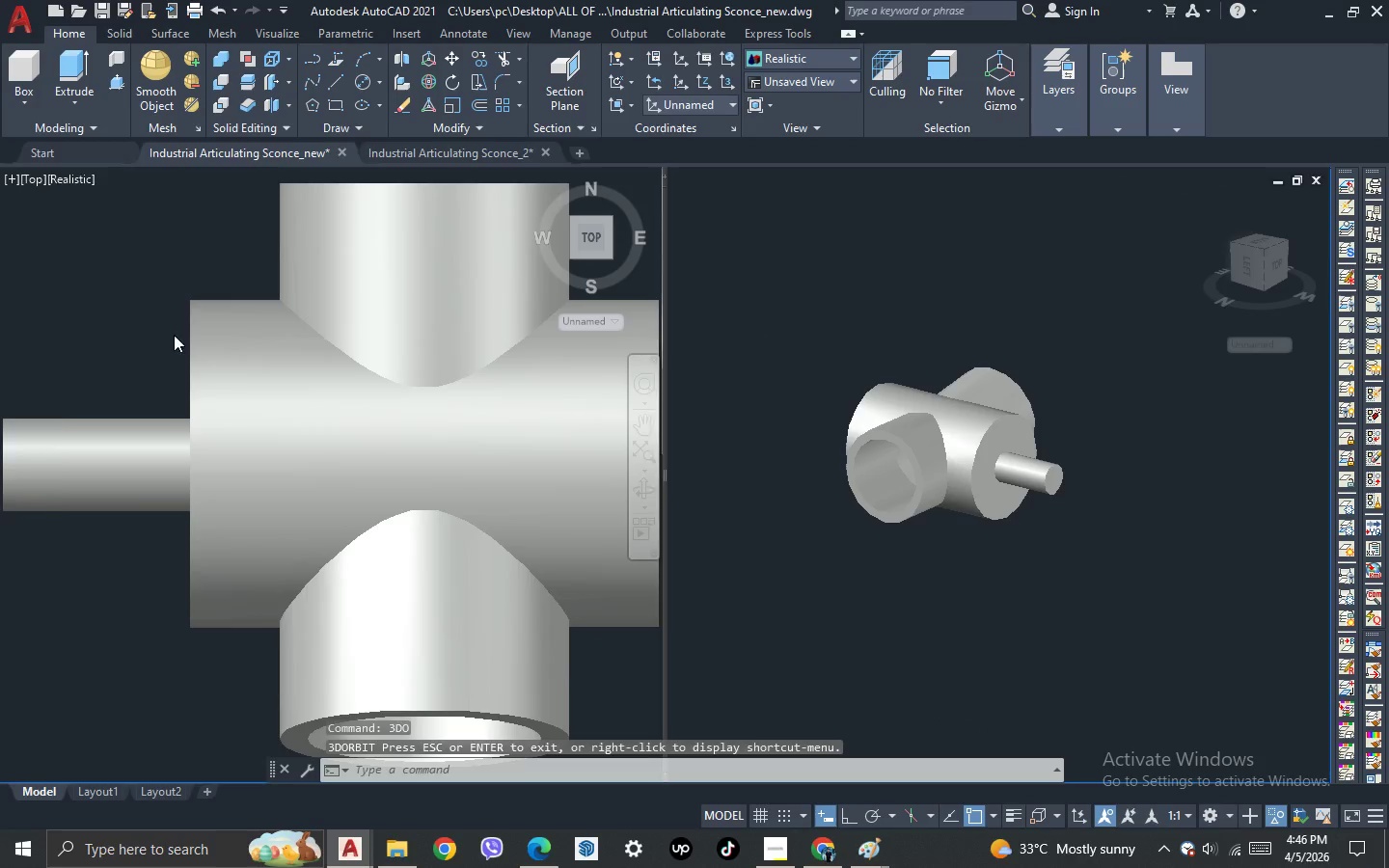 
scroll: coordinate [314, 362], scroll_direction: down, amount: 4.0
 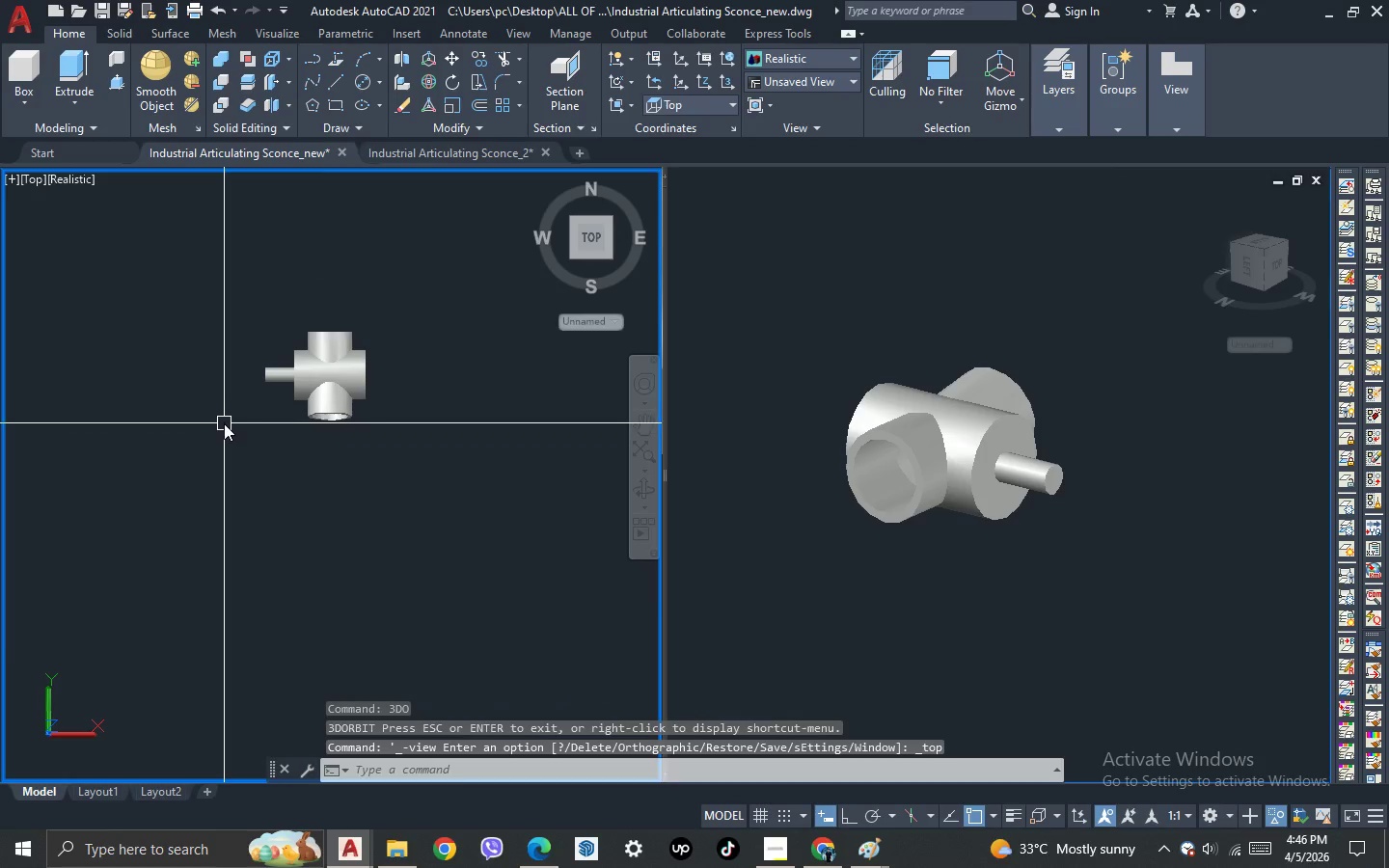 
scroll: coordinate [224, 423], scroll_direction: up, amount: 1.0
 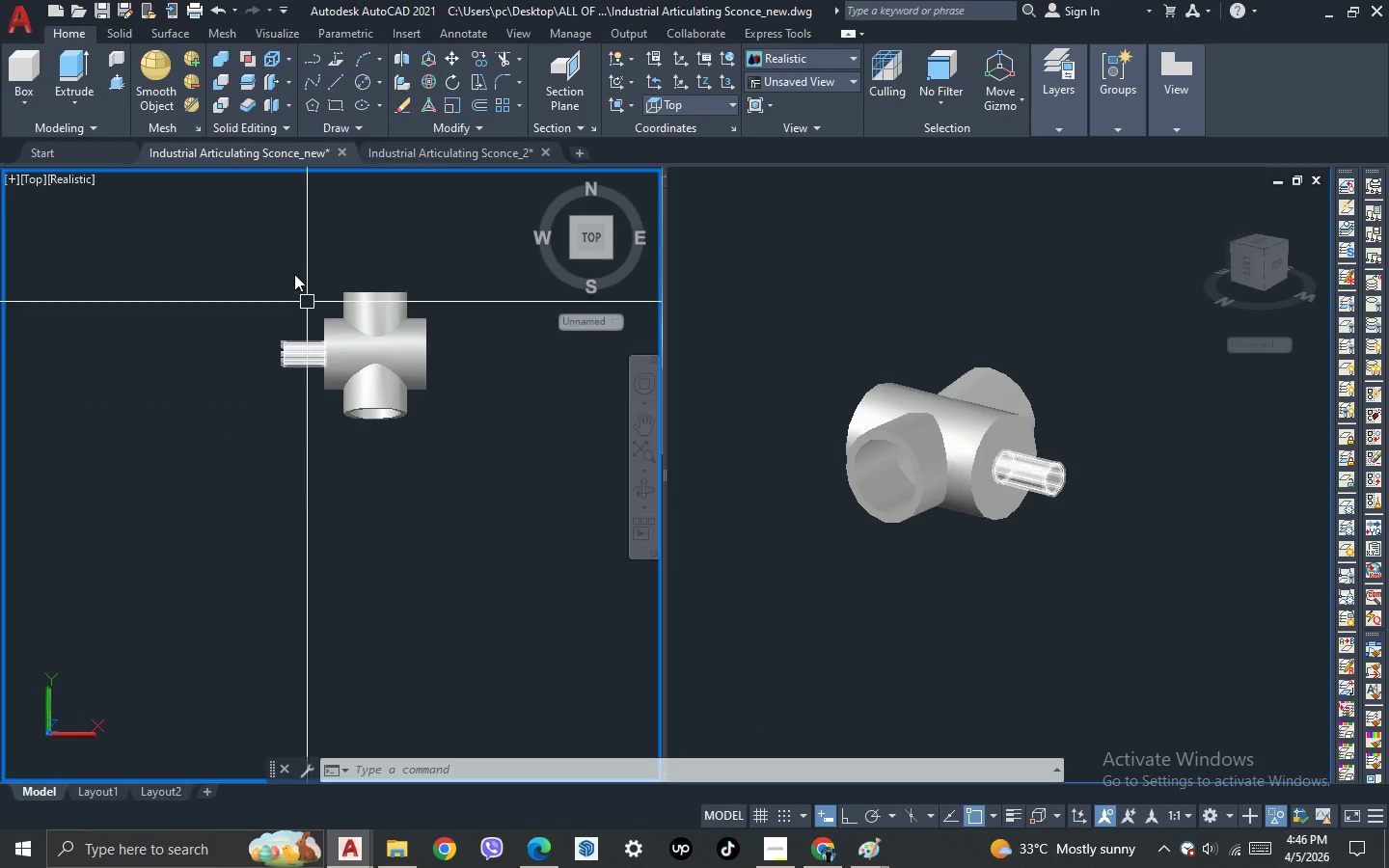 
wait(6.51)
 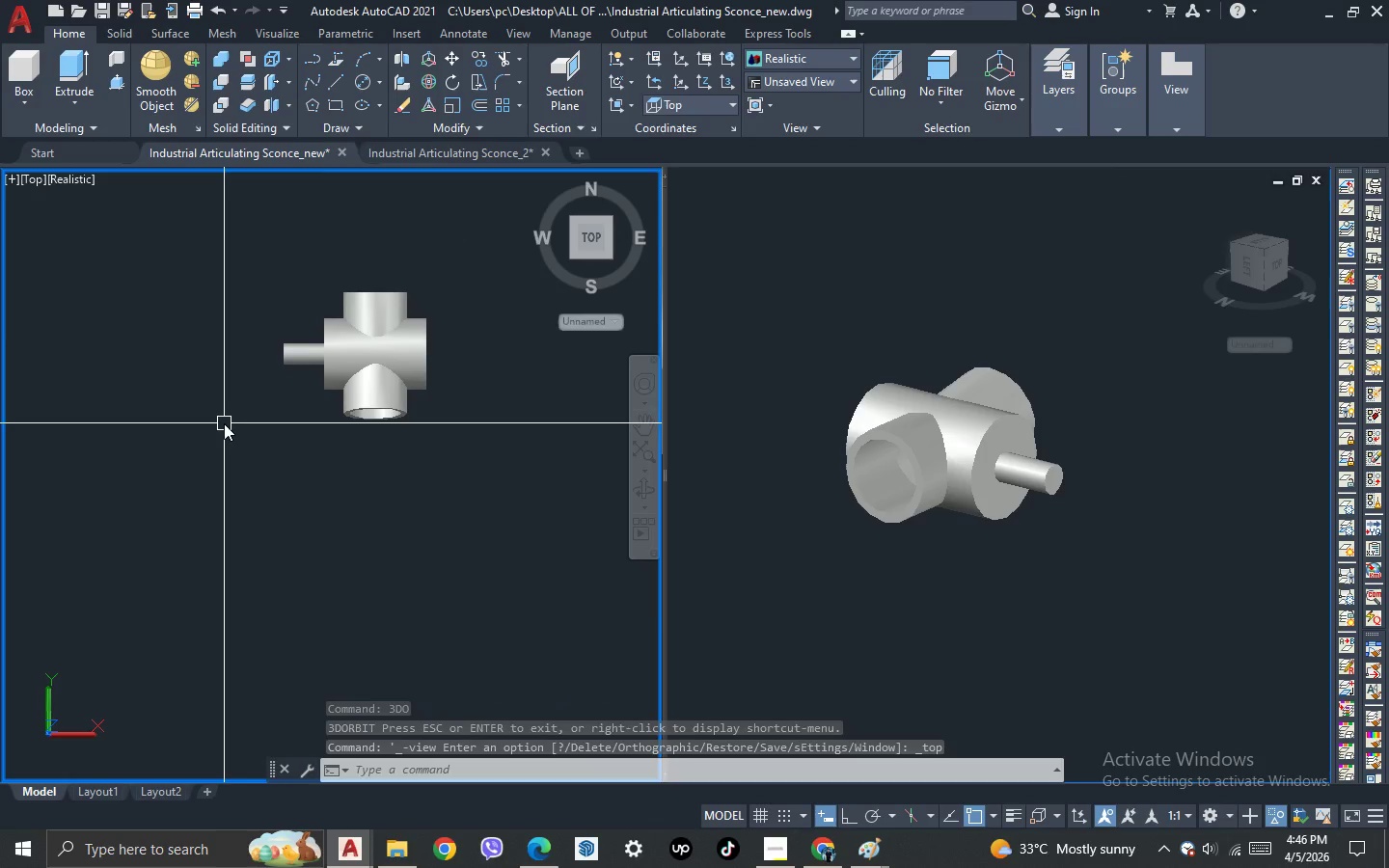 
left_click([426, 160])
 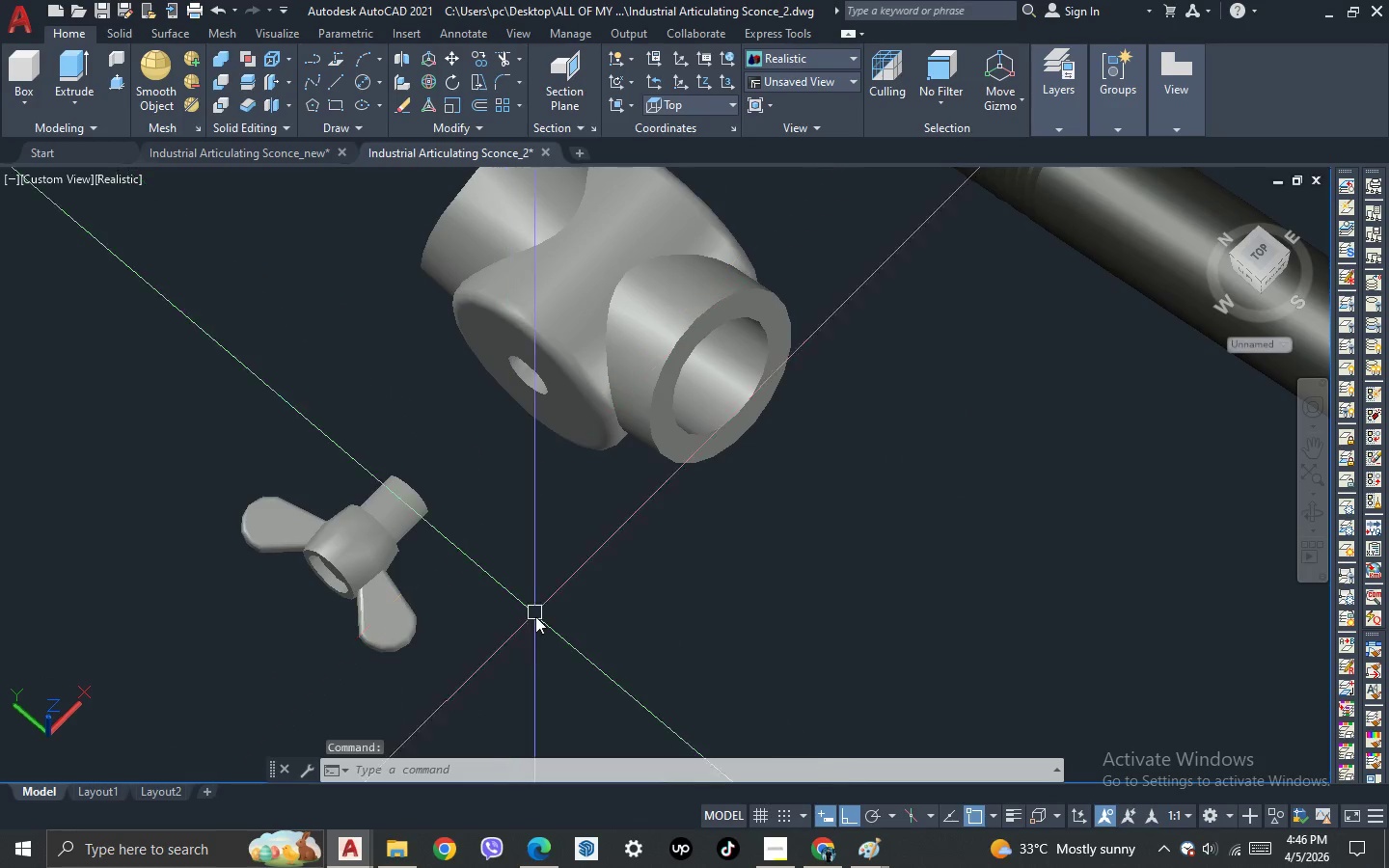 
scroll: coordinate [366, 620], scroll_direction: up, amount: 2.0
 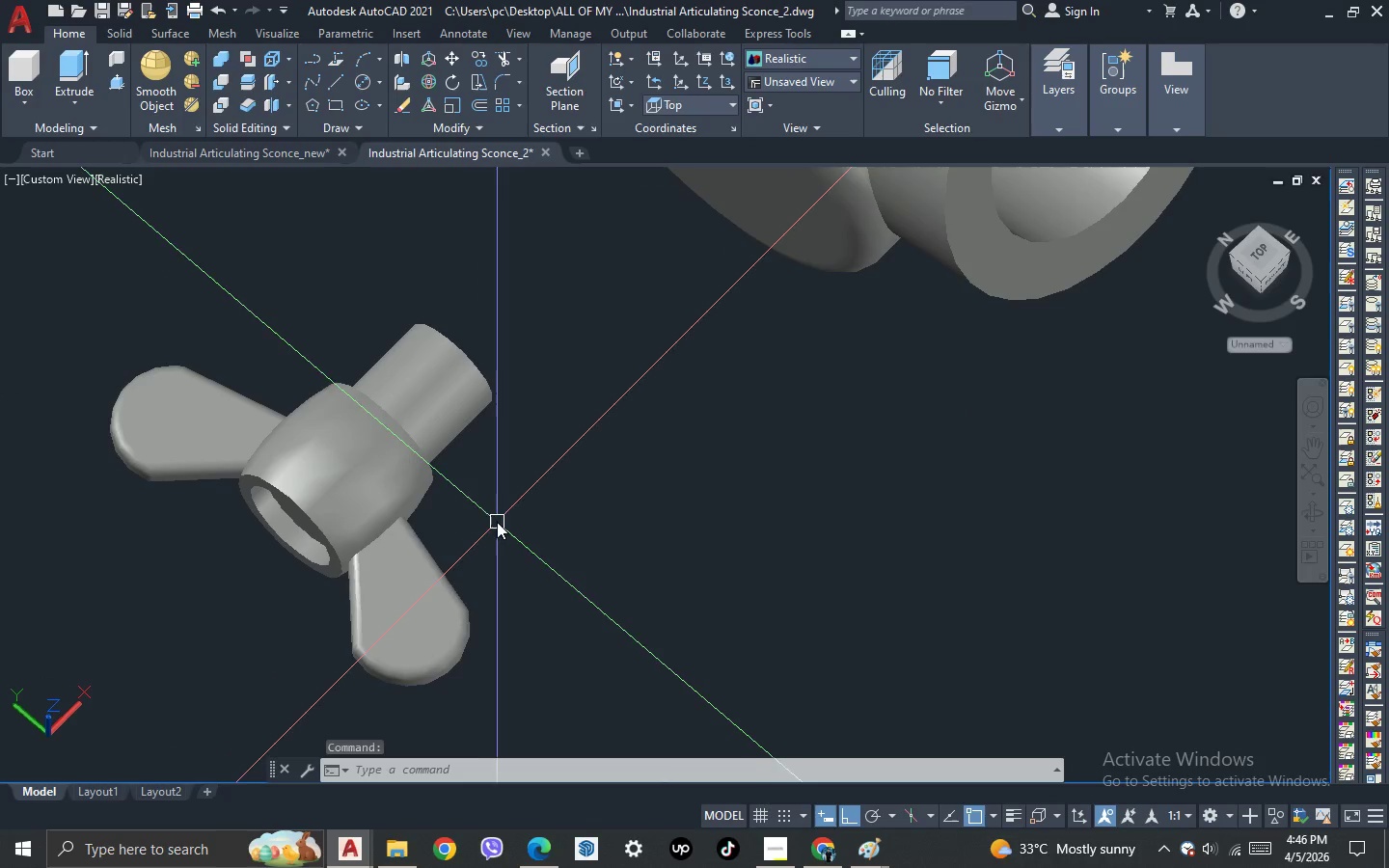 
scroll: coordinate [344, 488], scroll_direction: down, amount: 1.0
 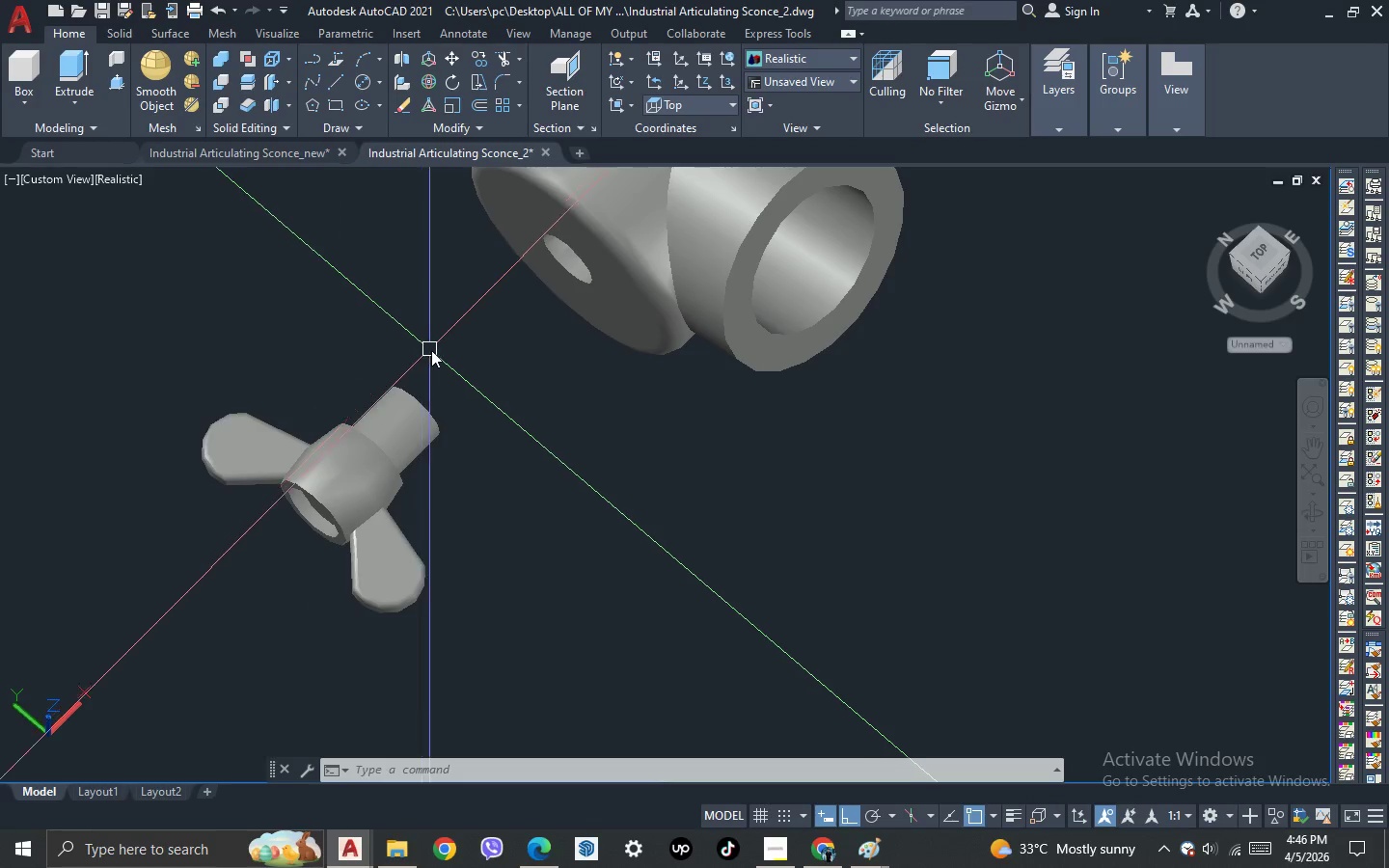 
wait(5.77)
 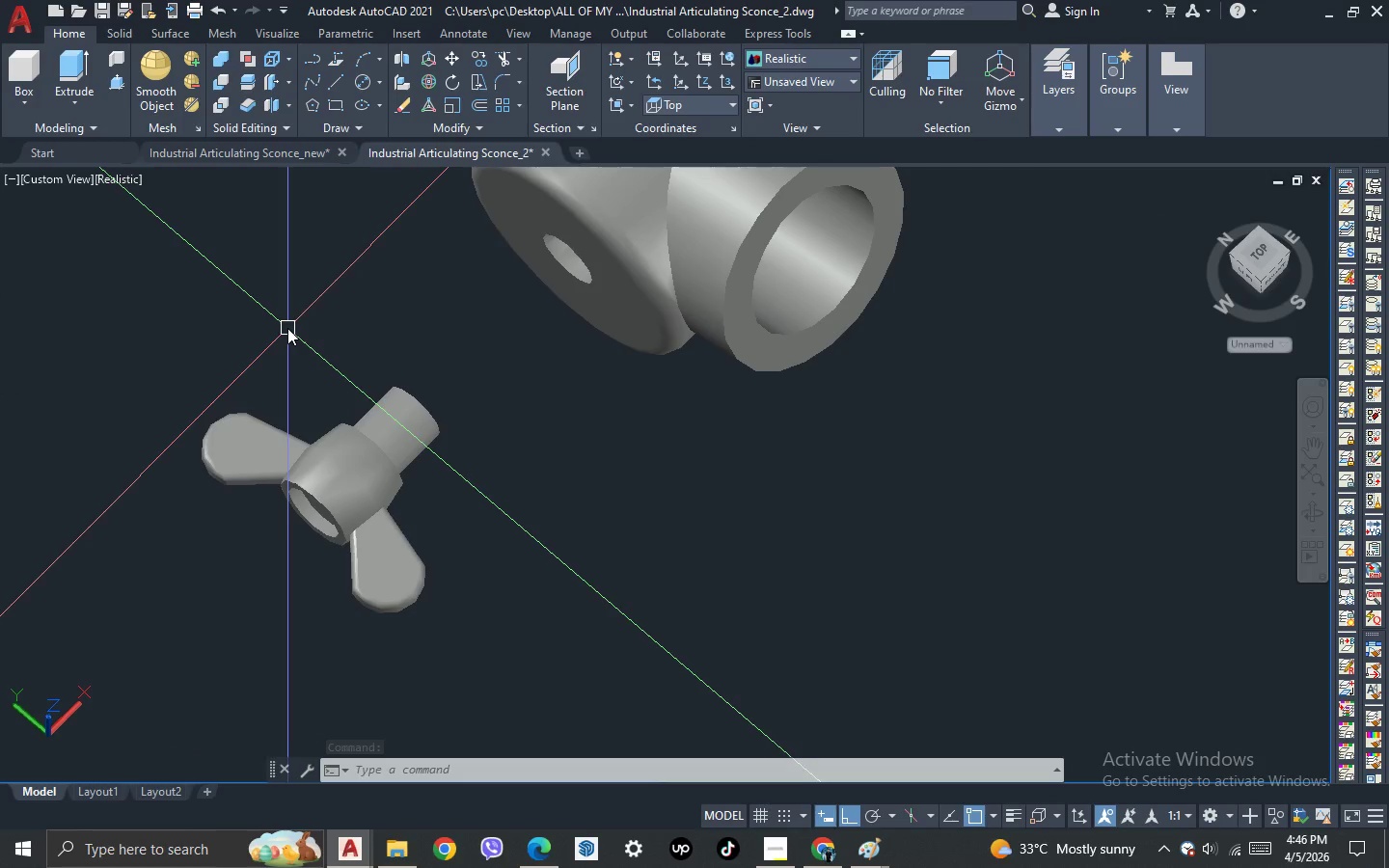 
left_click([197, 145])
 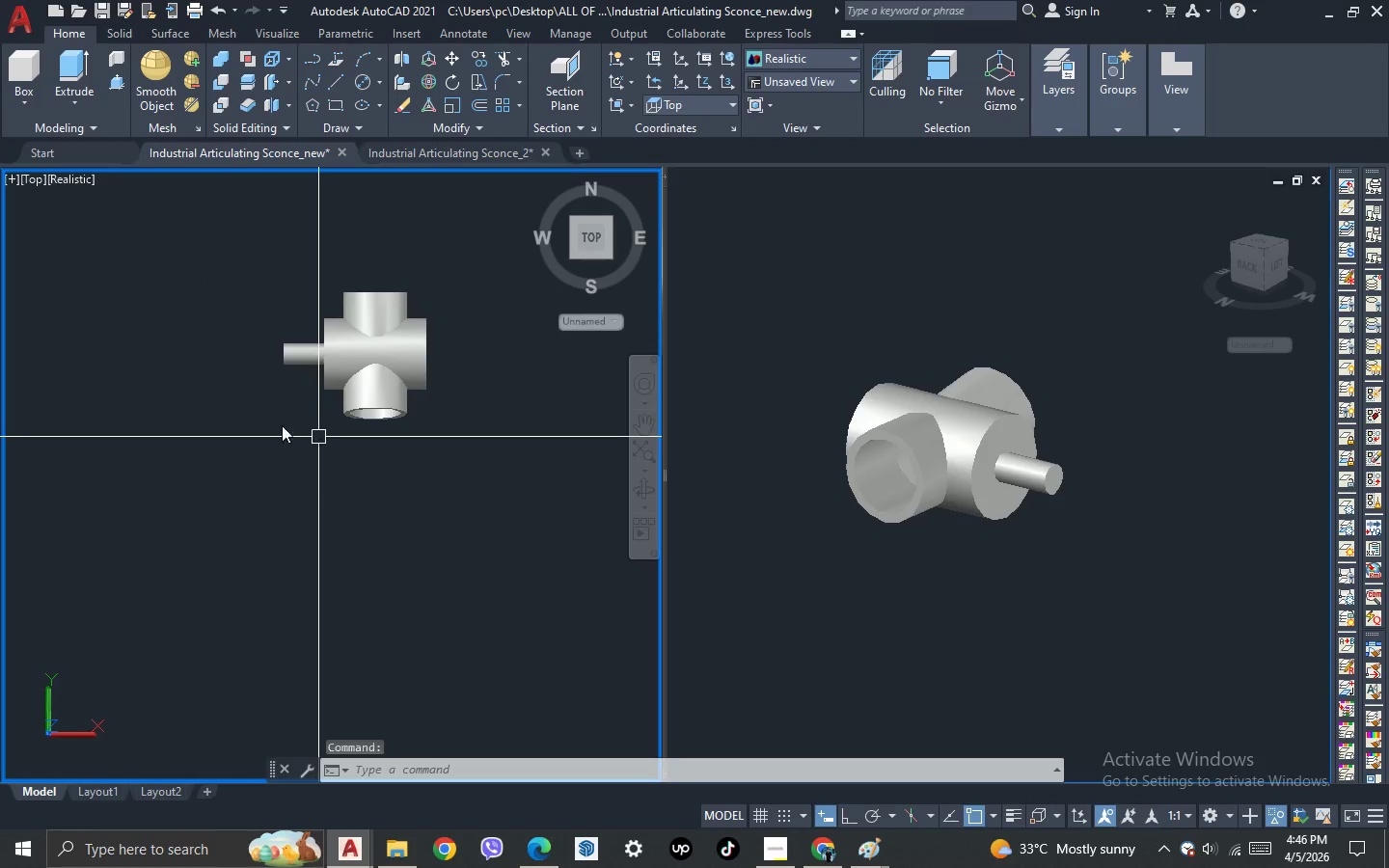 
key(3)
 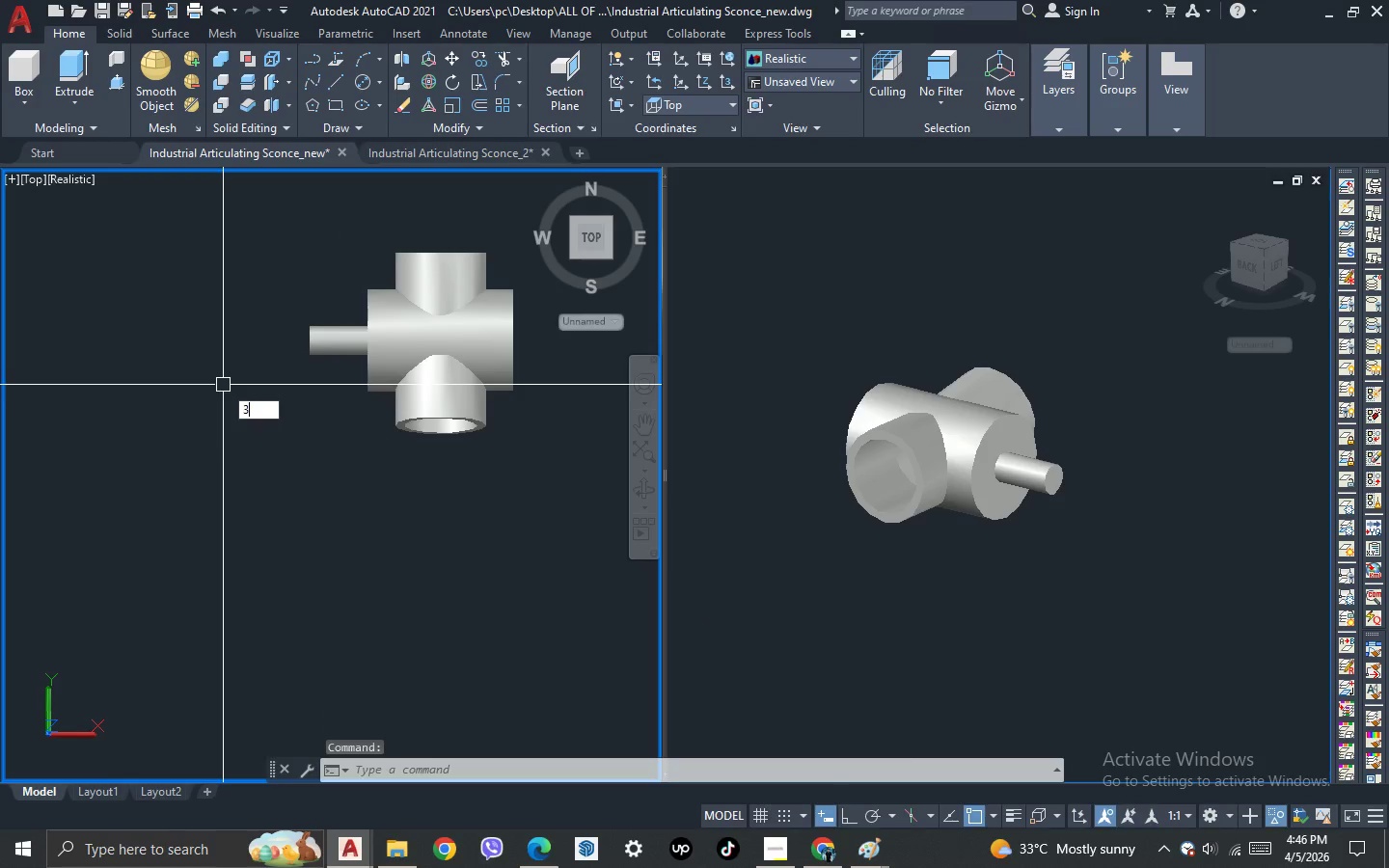 
key(Space)
 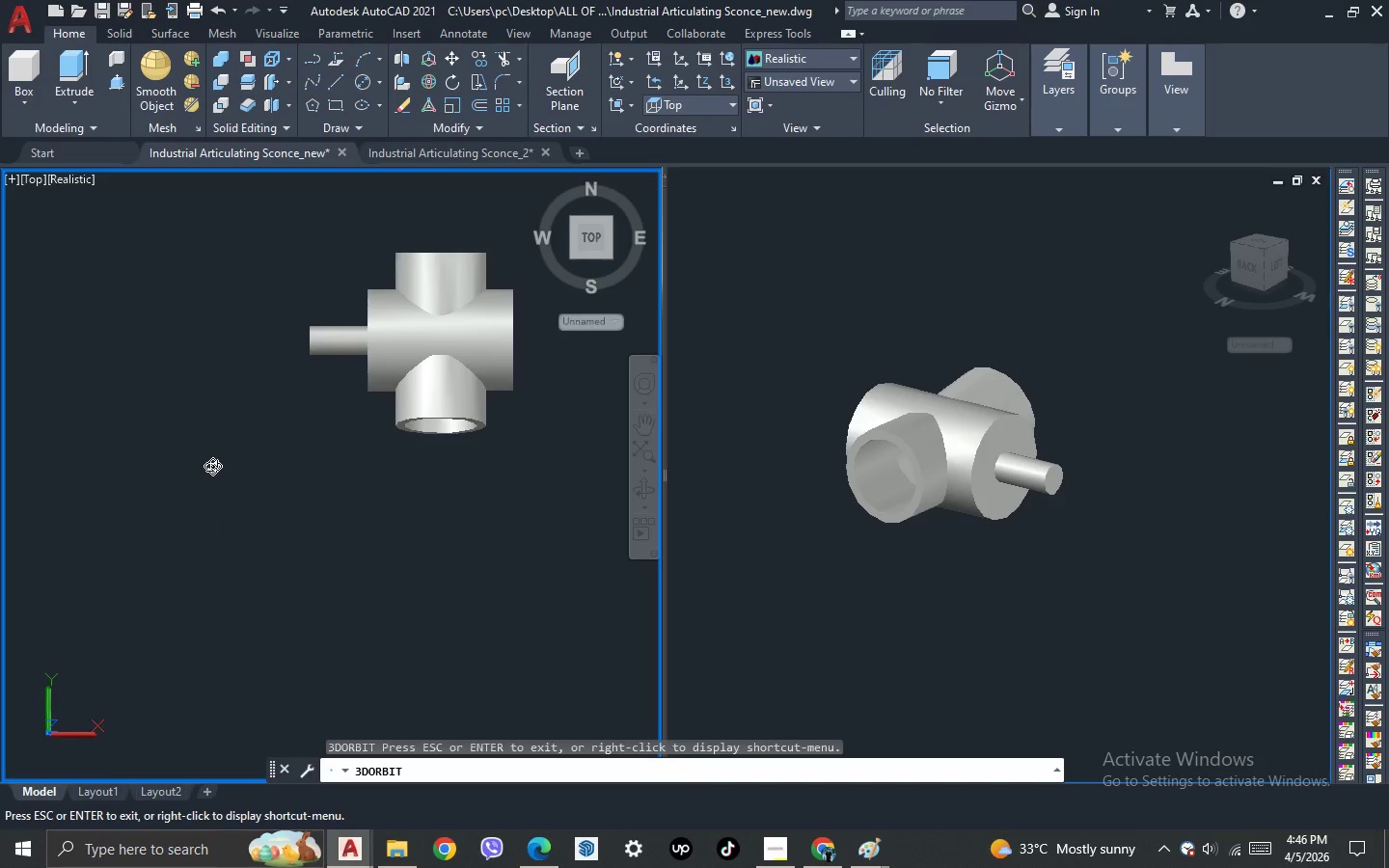 
scroll: coordinate [223, 386], scroll_direction: up, amount: 1.0
 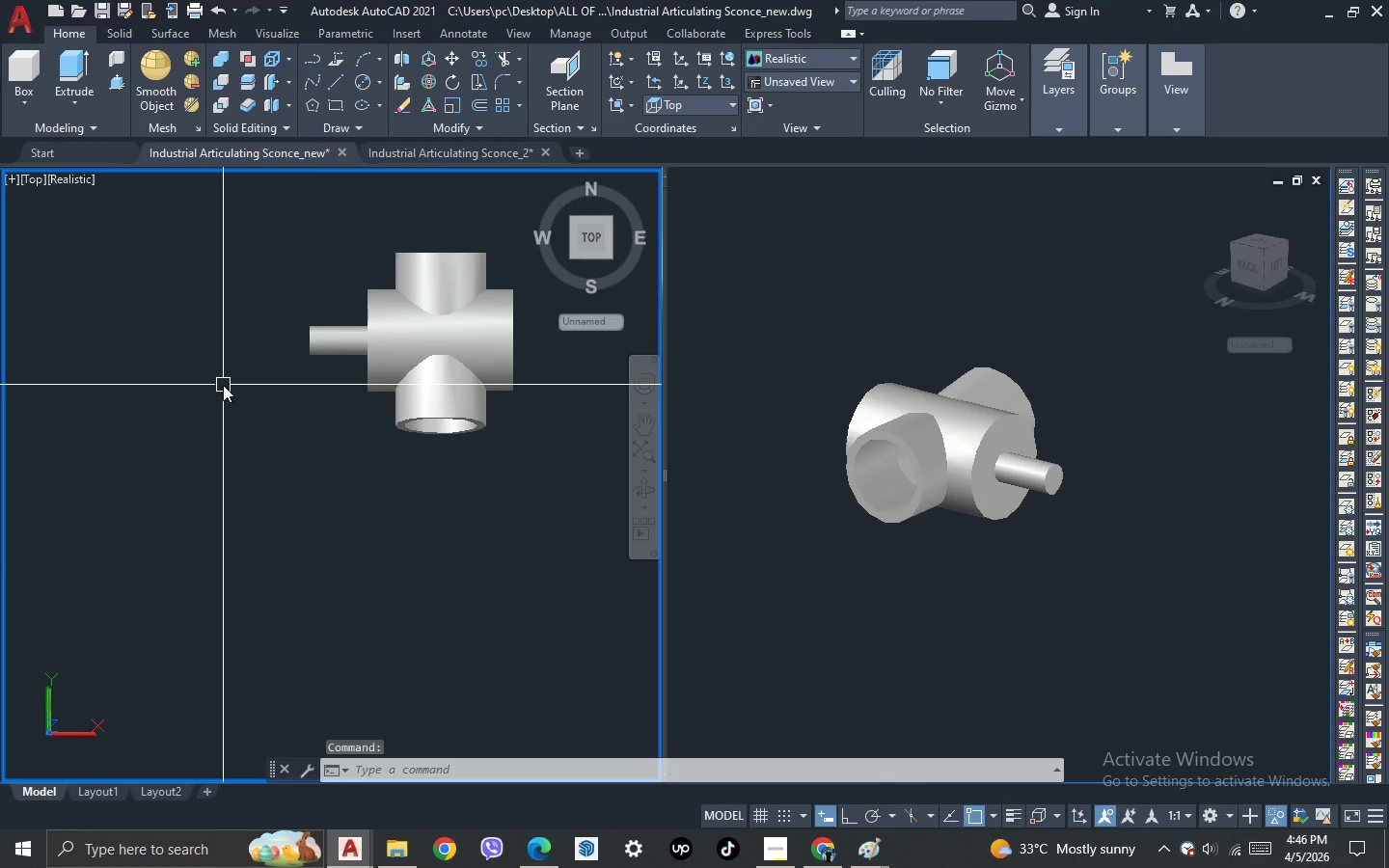 
left_click_drag(start_coordinate=[215, 468], to_coordinate=[256, 380])
 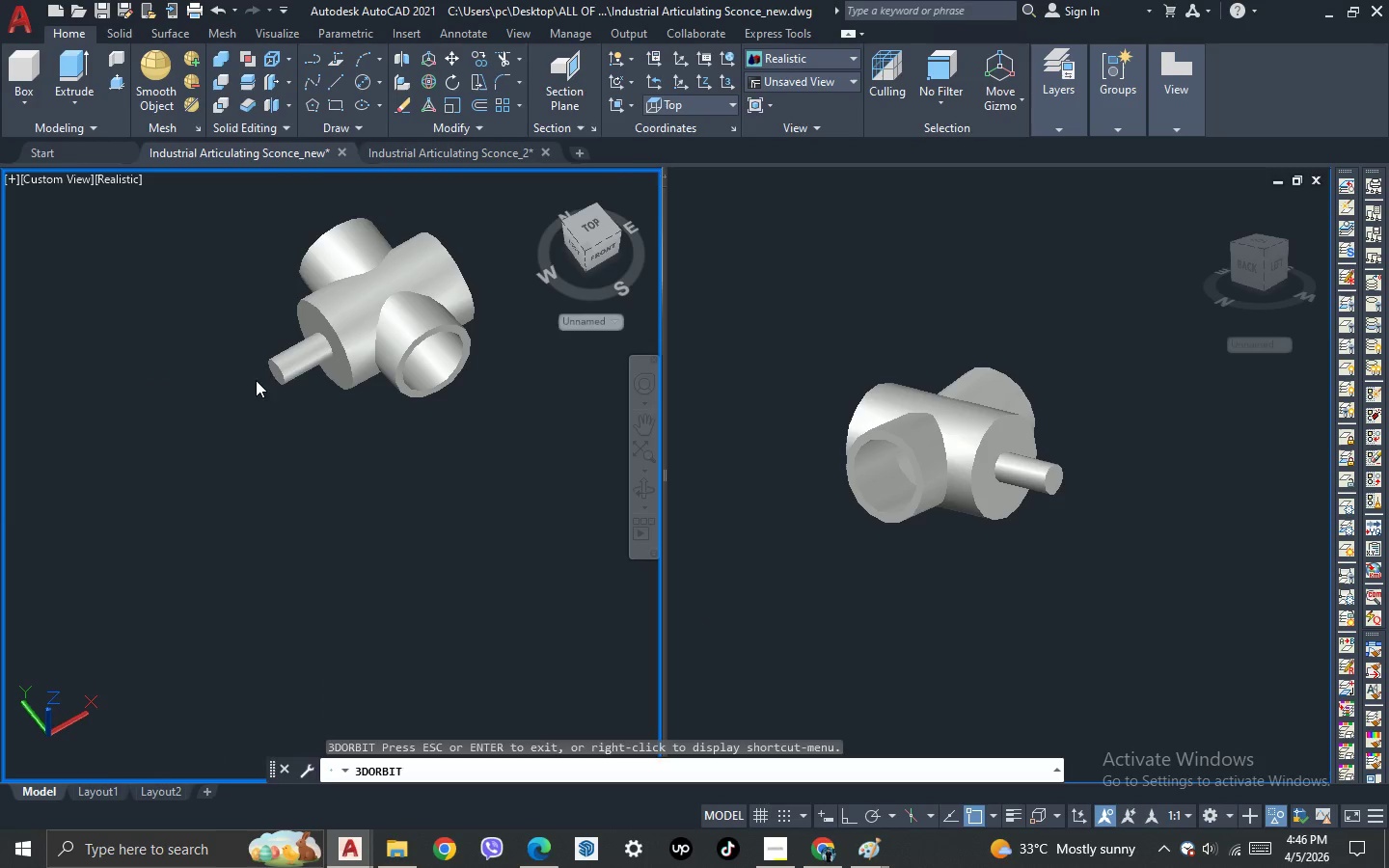 
key(Escape)
 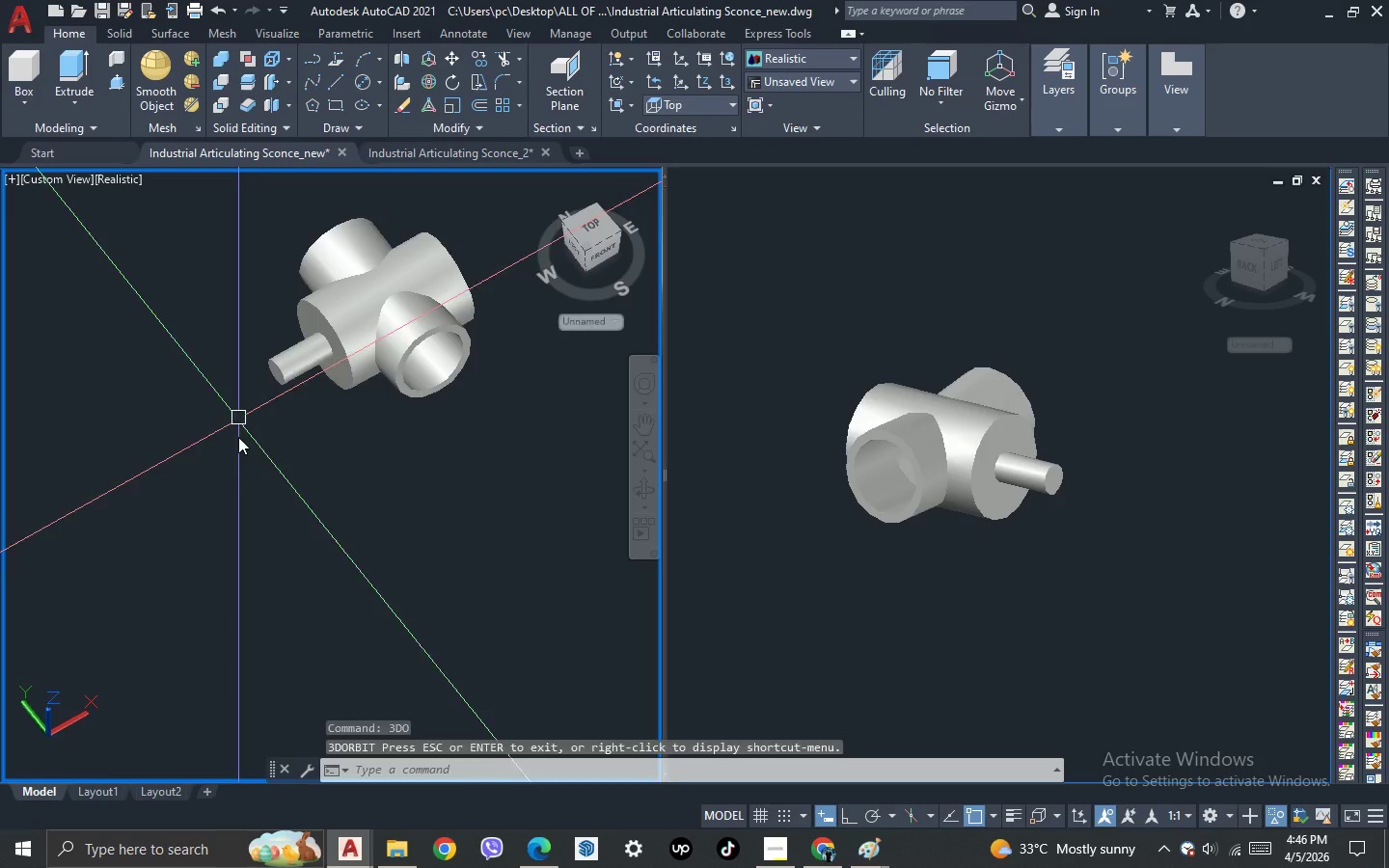 
key(Escape)
 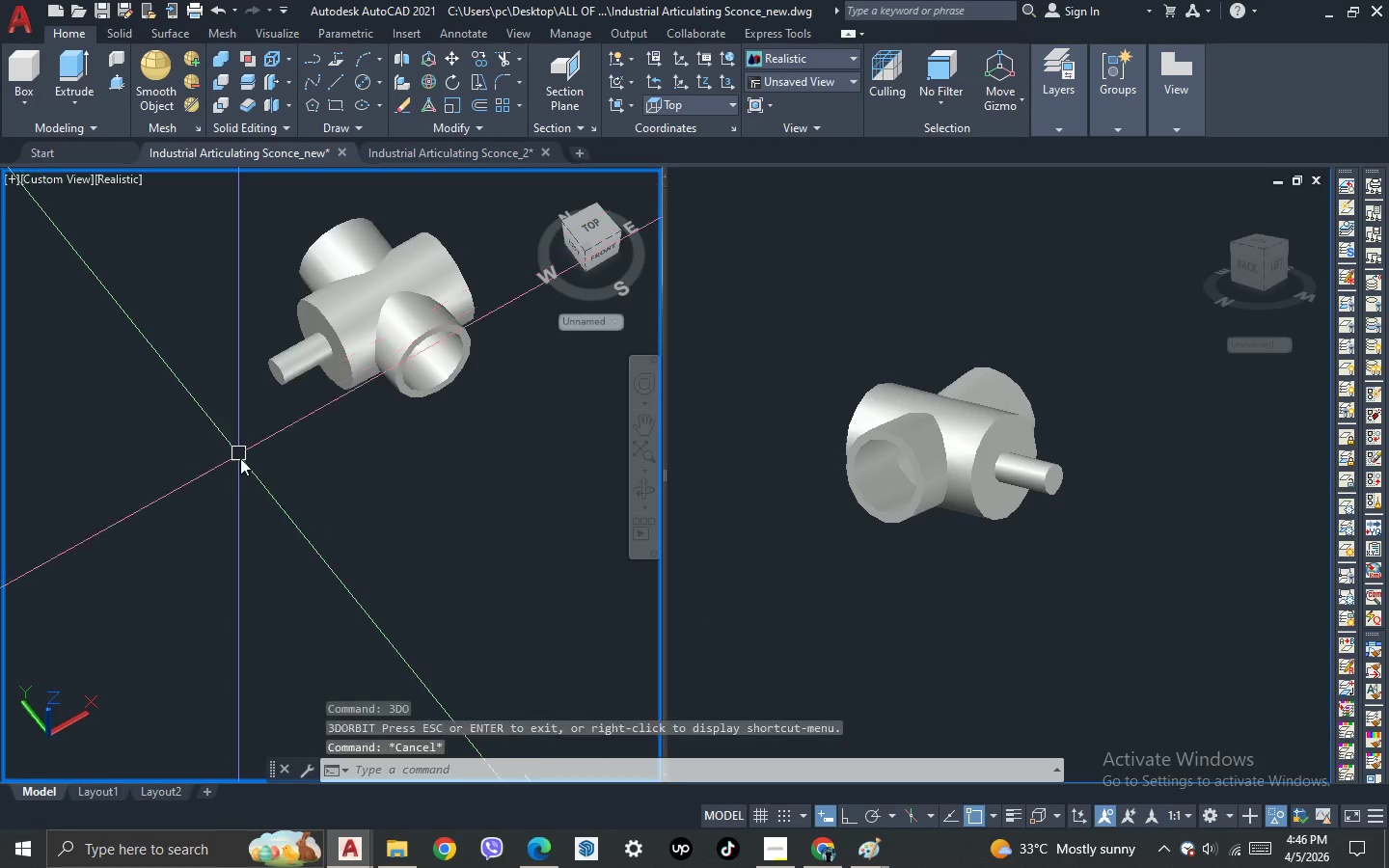 
key(3)
 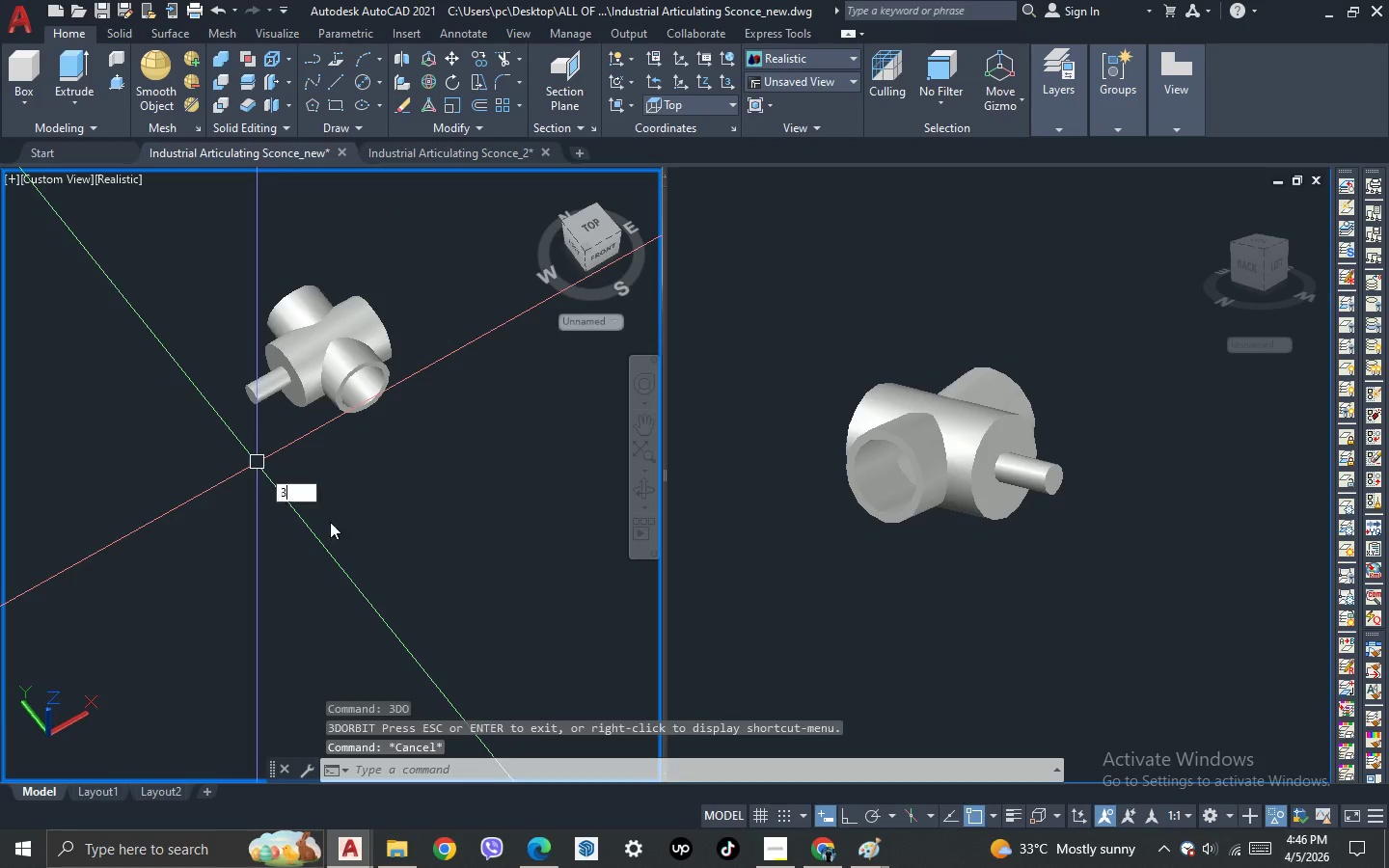 
scroll: coordinate [252, 462], scroll_direction: none, amount: 0.0
 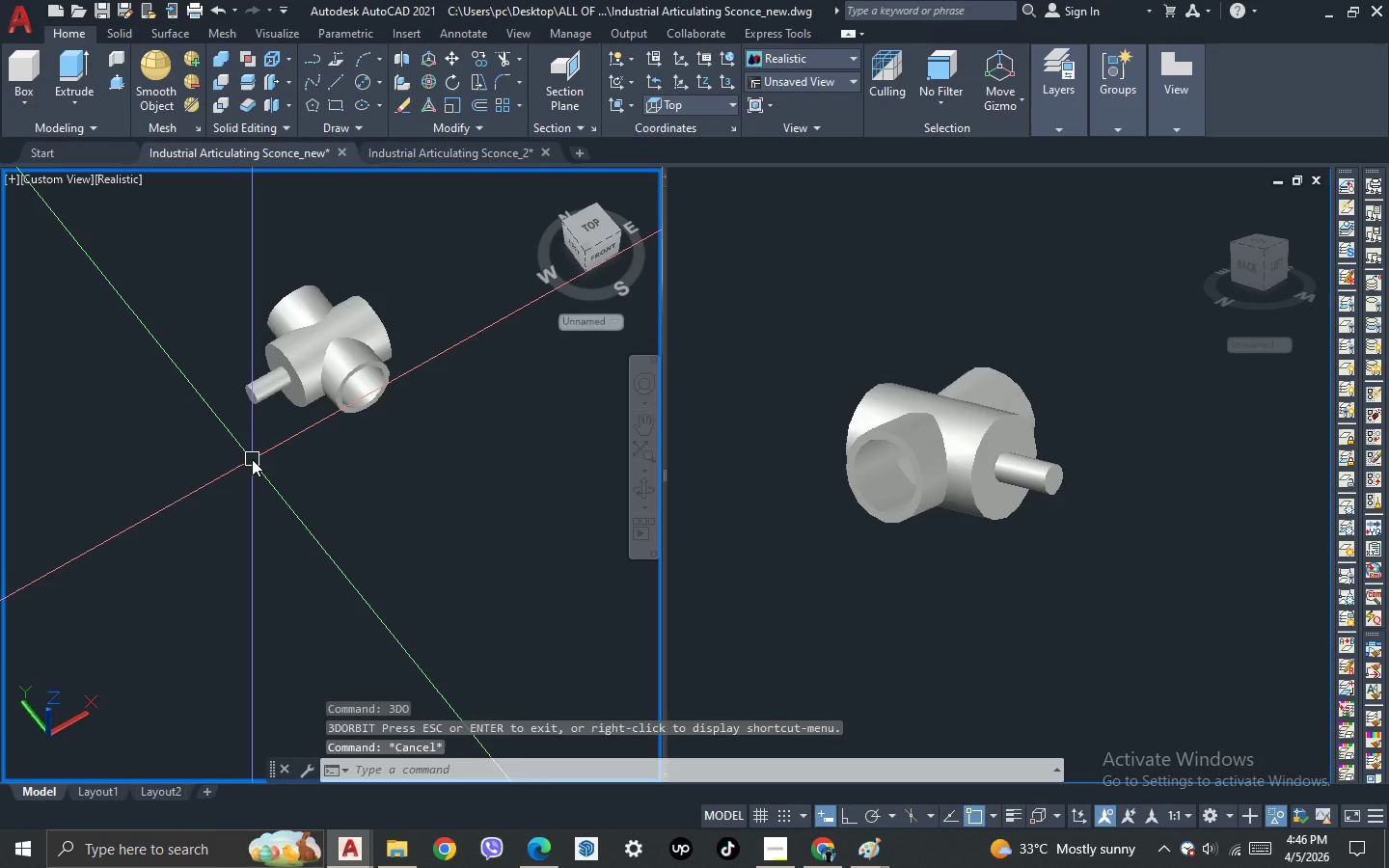 
key(Space)
 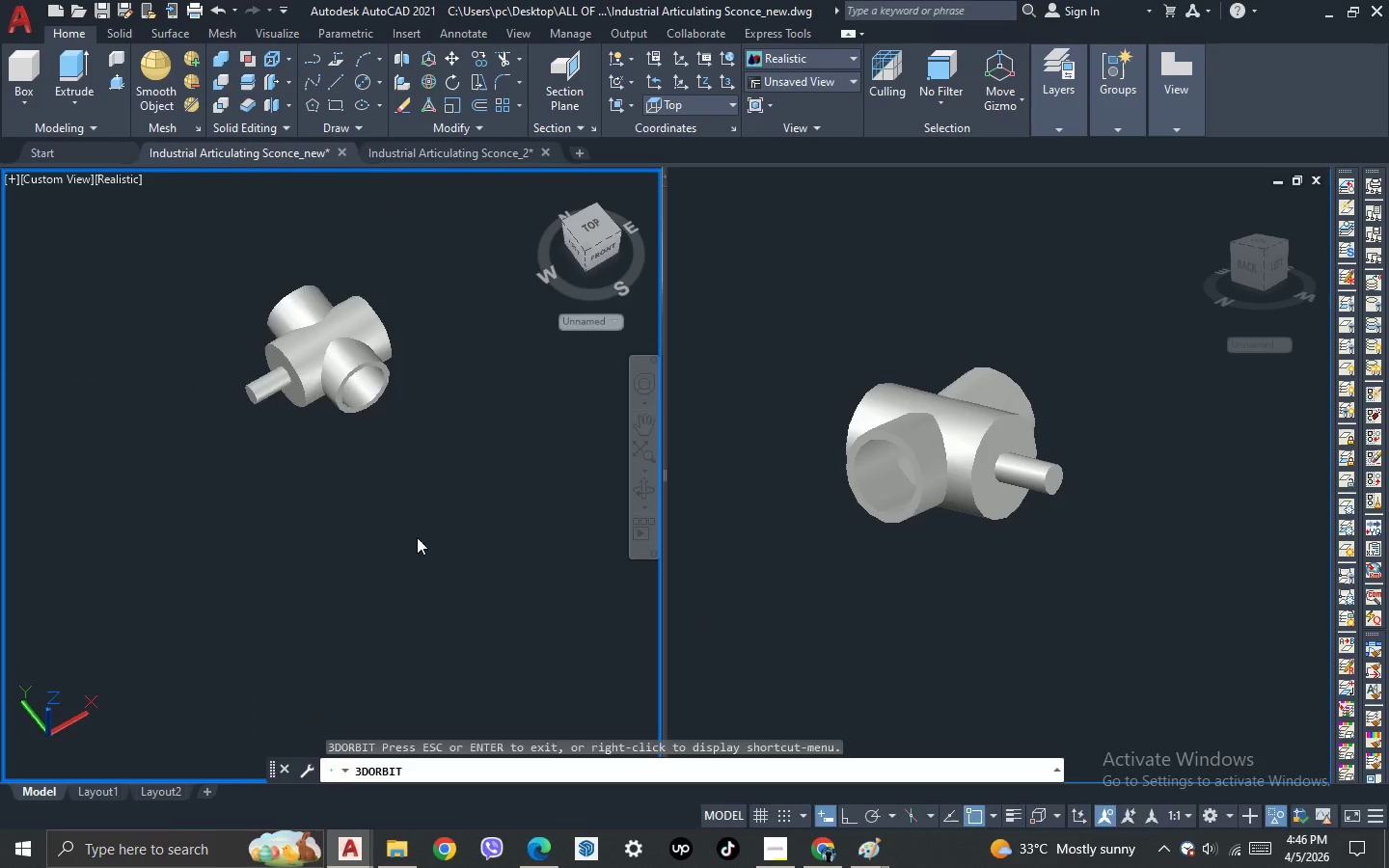 
left_click_drag(start_coordinate=[405, 532], to_coordinate=[395, 550])
 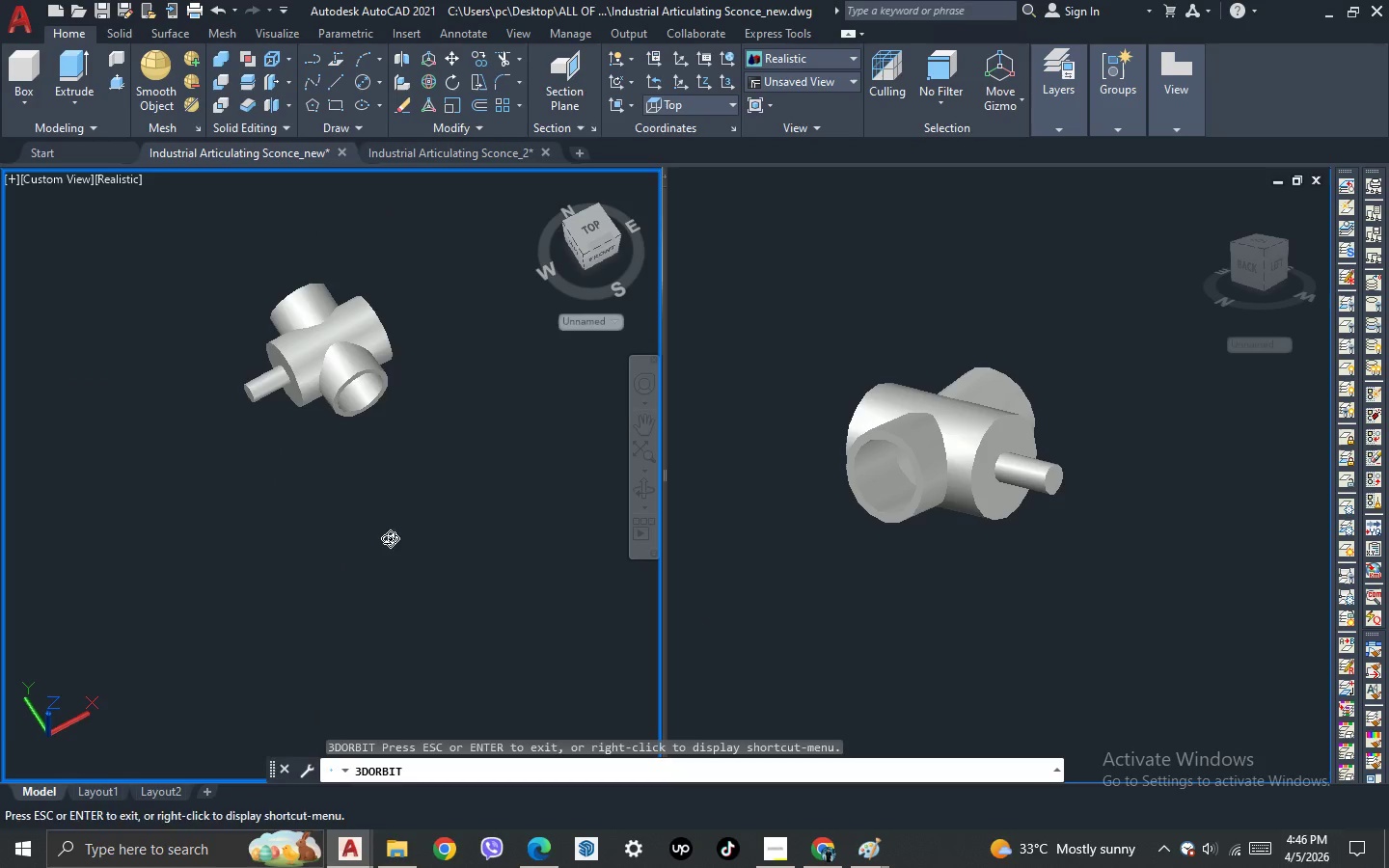 
key(Escape)
 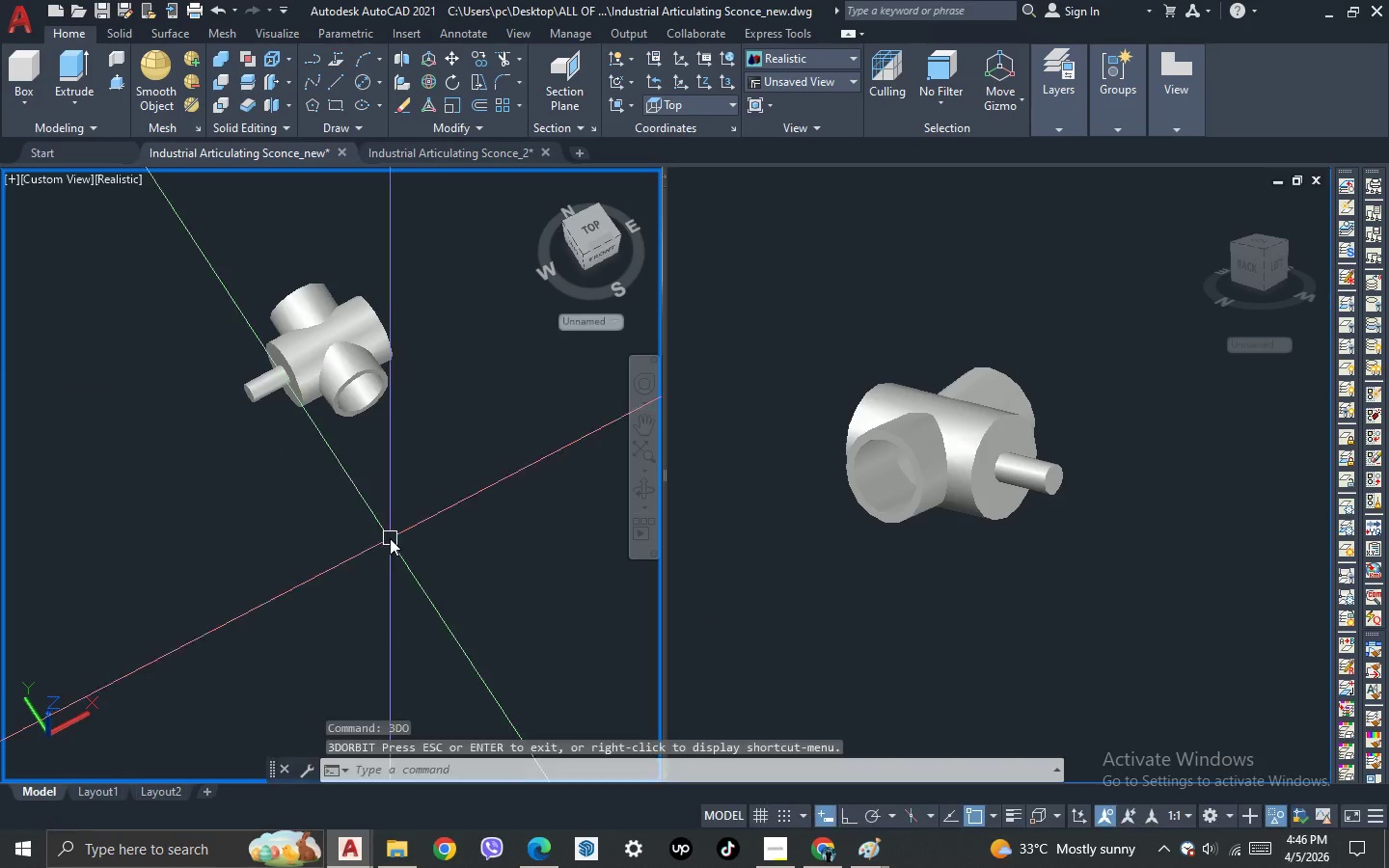 
key(Escape)
 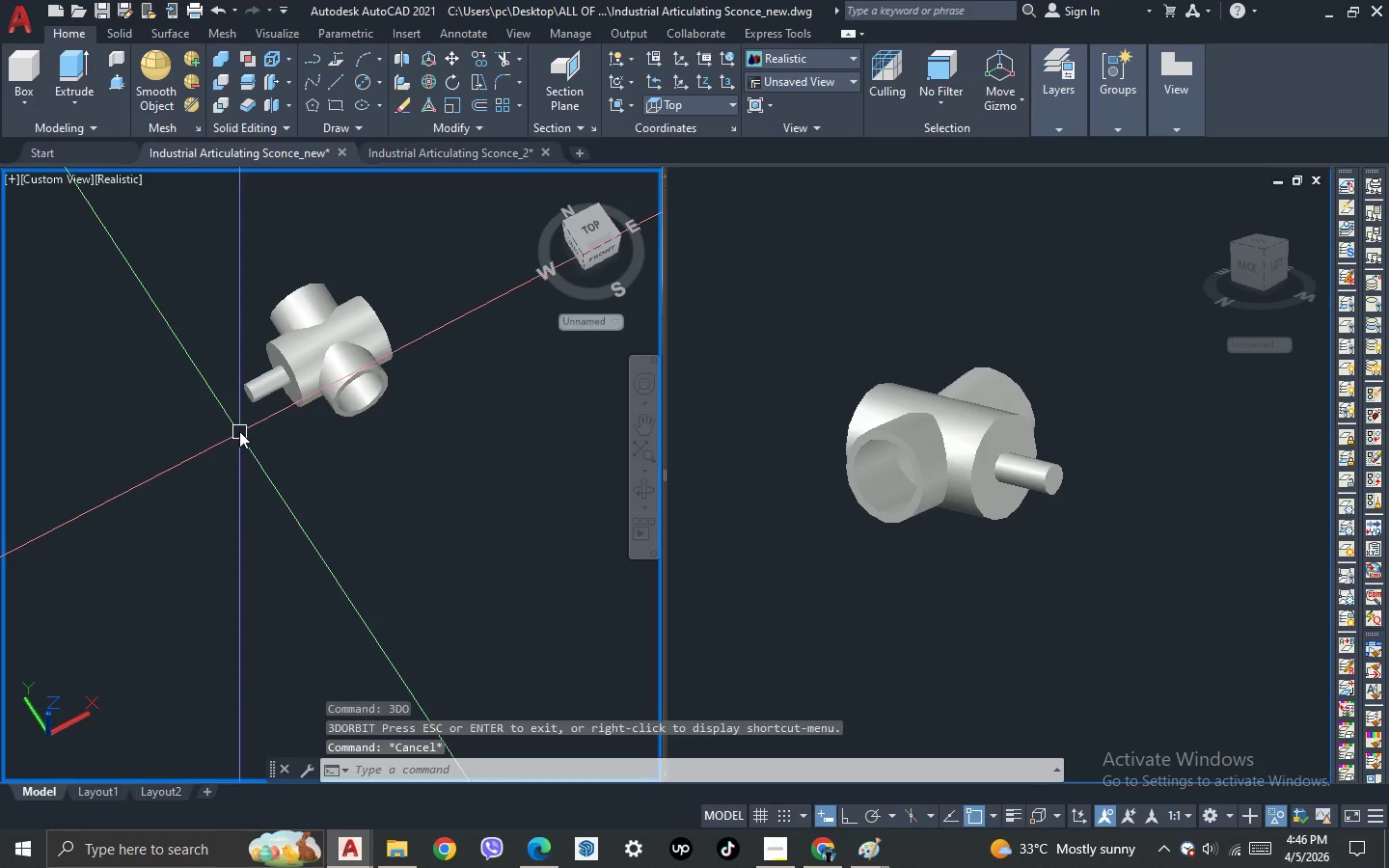 
scroll: coordinate [238, 430], scroll_direction: up, amount: 2.0
 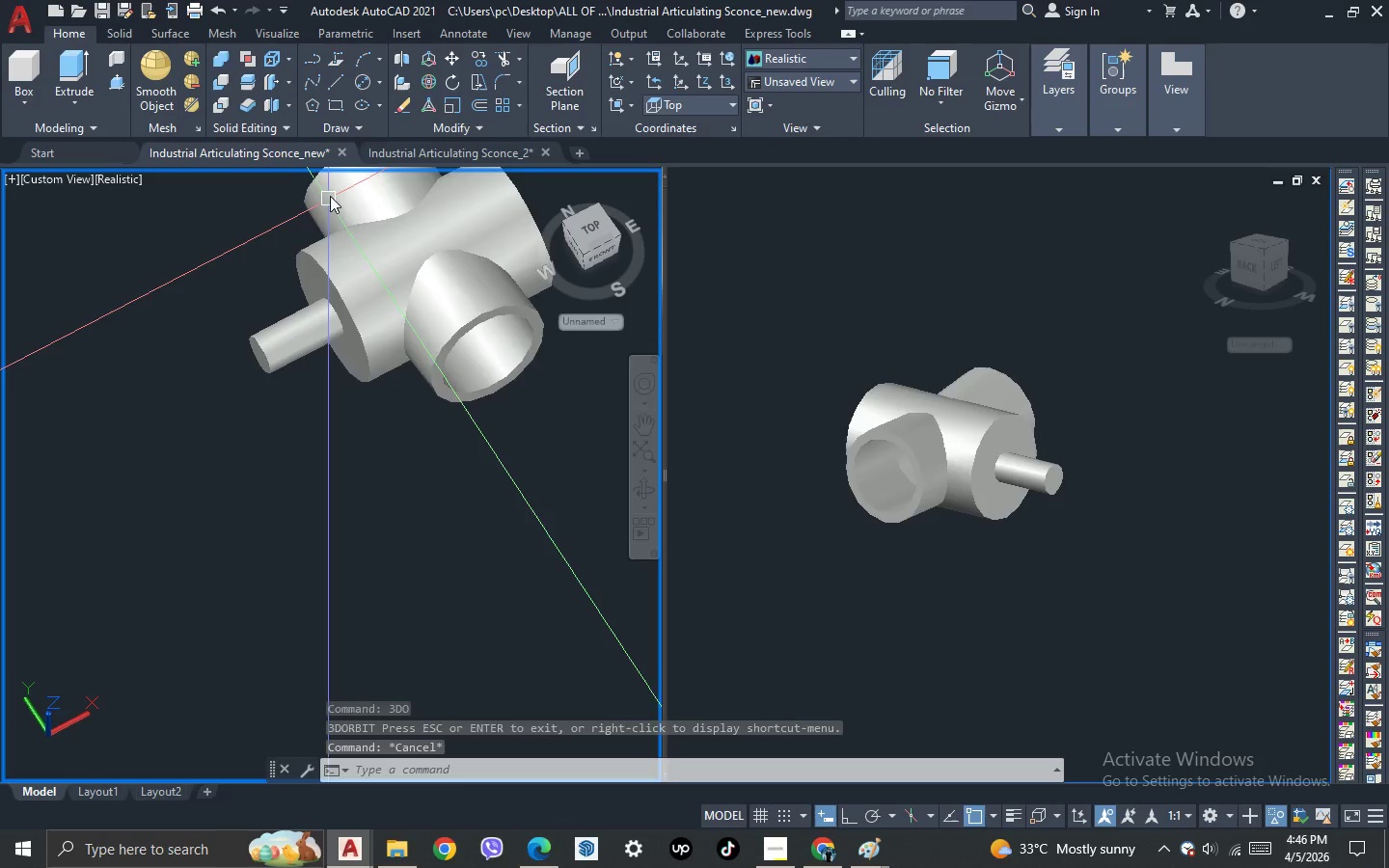 
left_click([359, 84])
 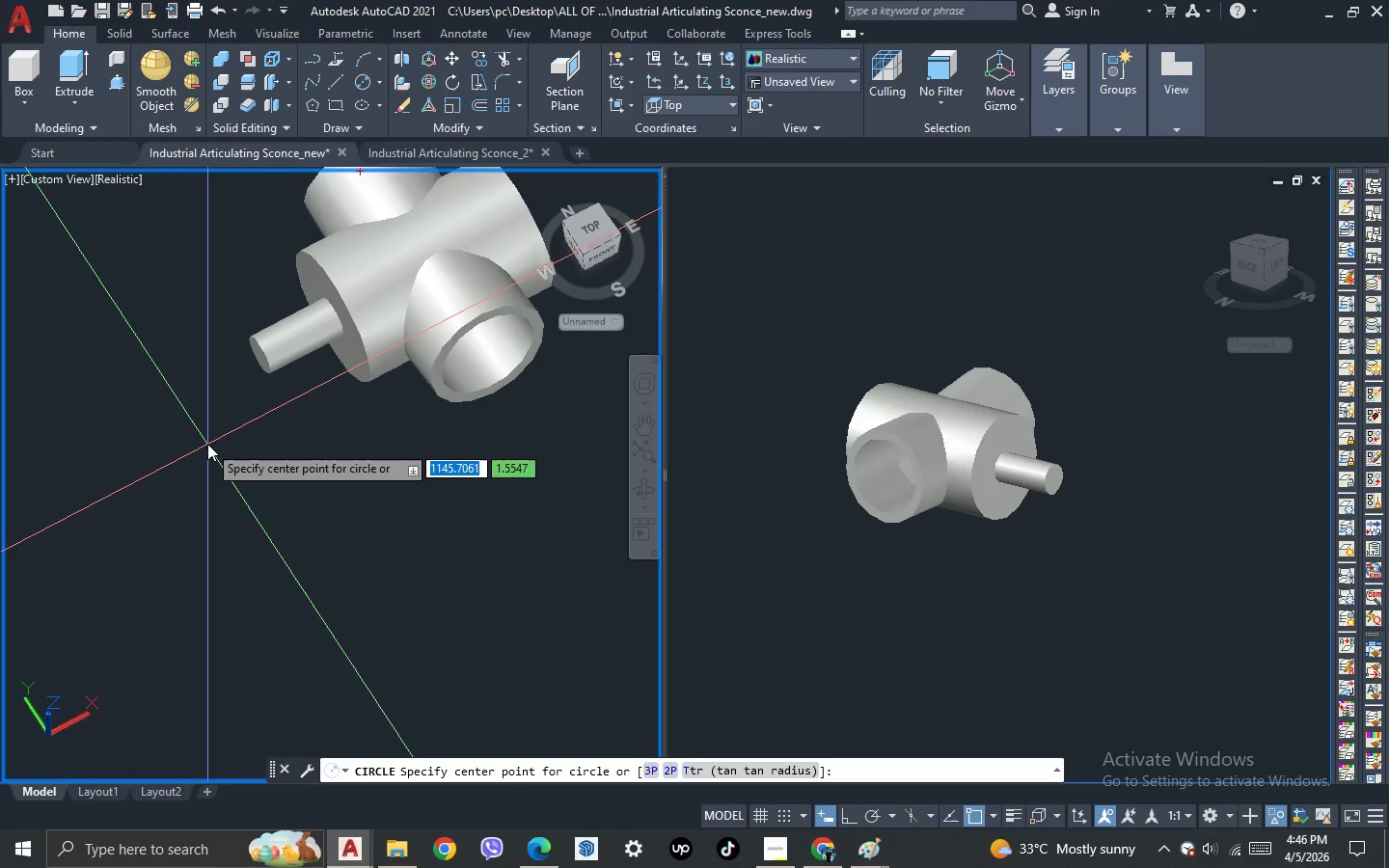 
scroll: coordinate [219, 428], scroll_direction: up, amount: 1.0
 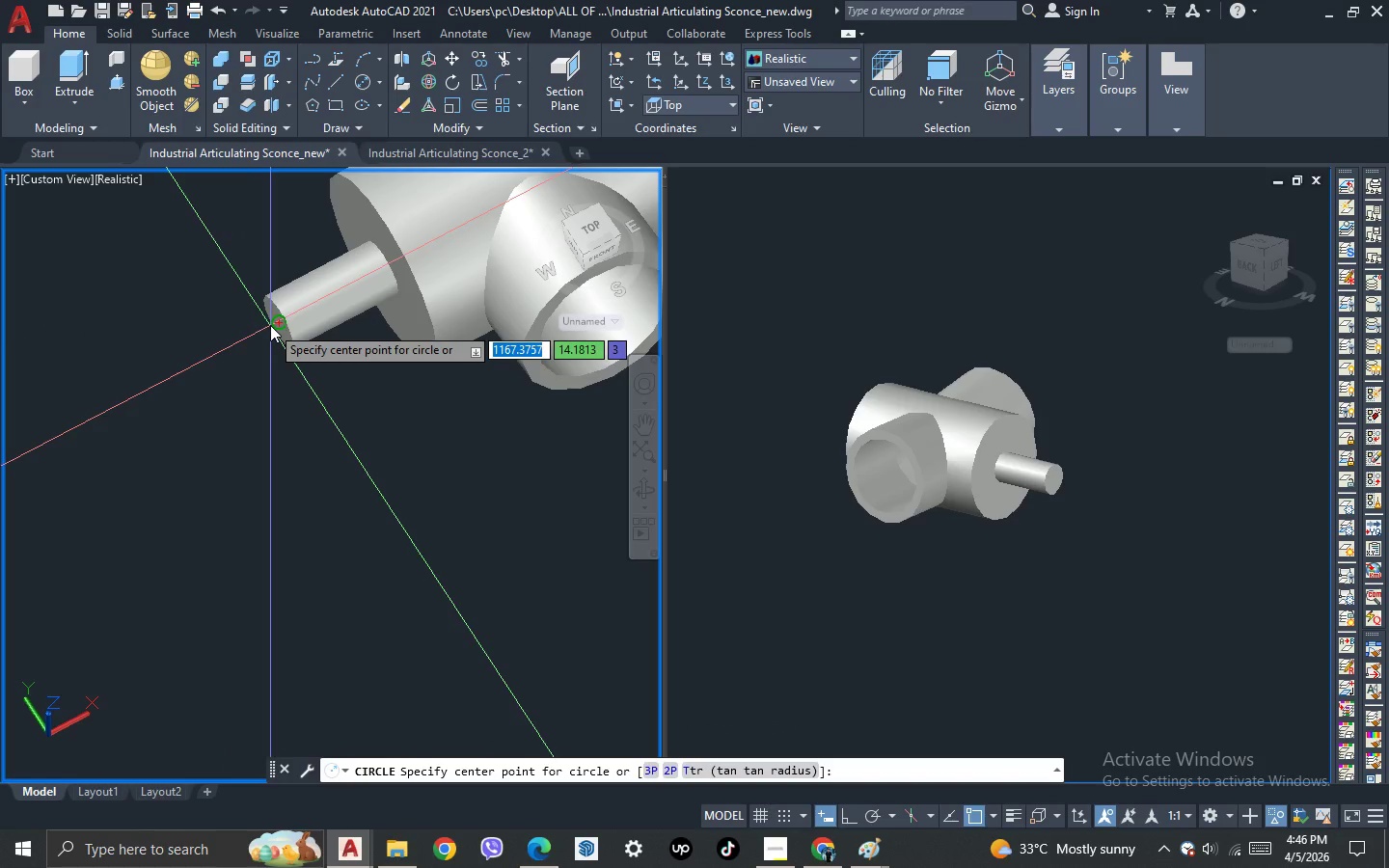 
left_click([277, 324])
 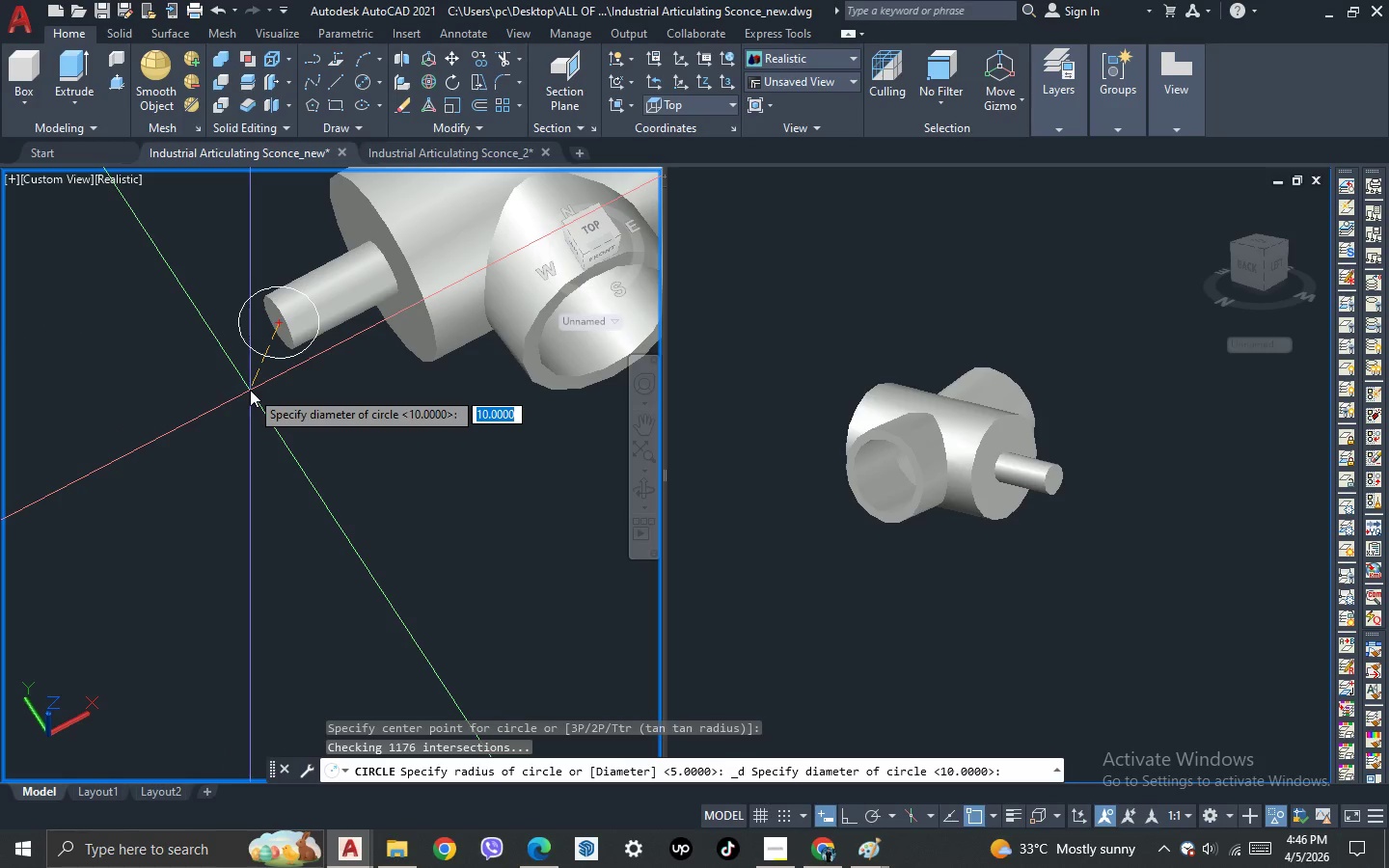 
key(Escape)
 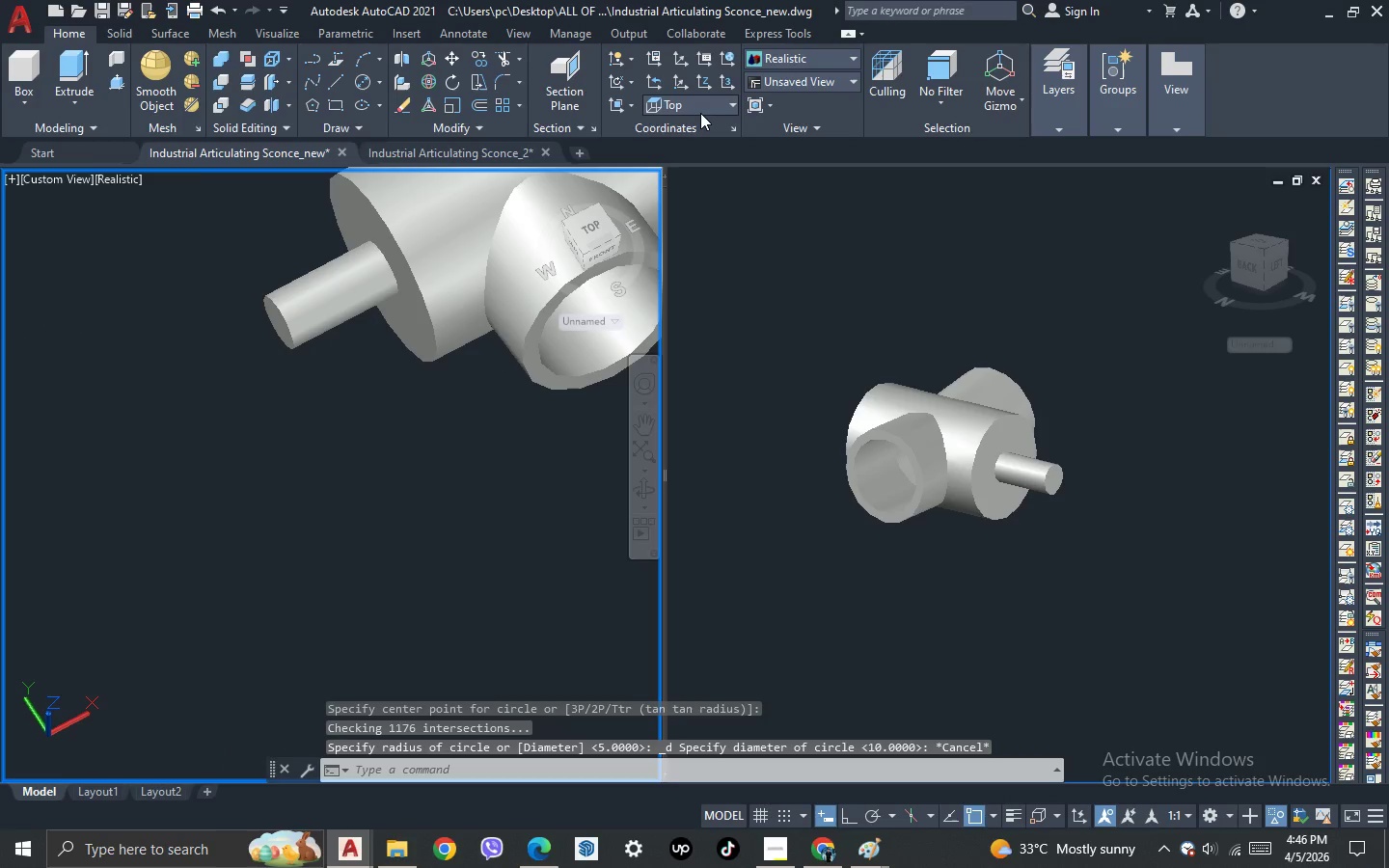 
left_click([701, 112])
 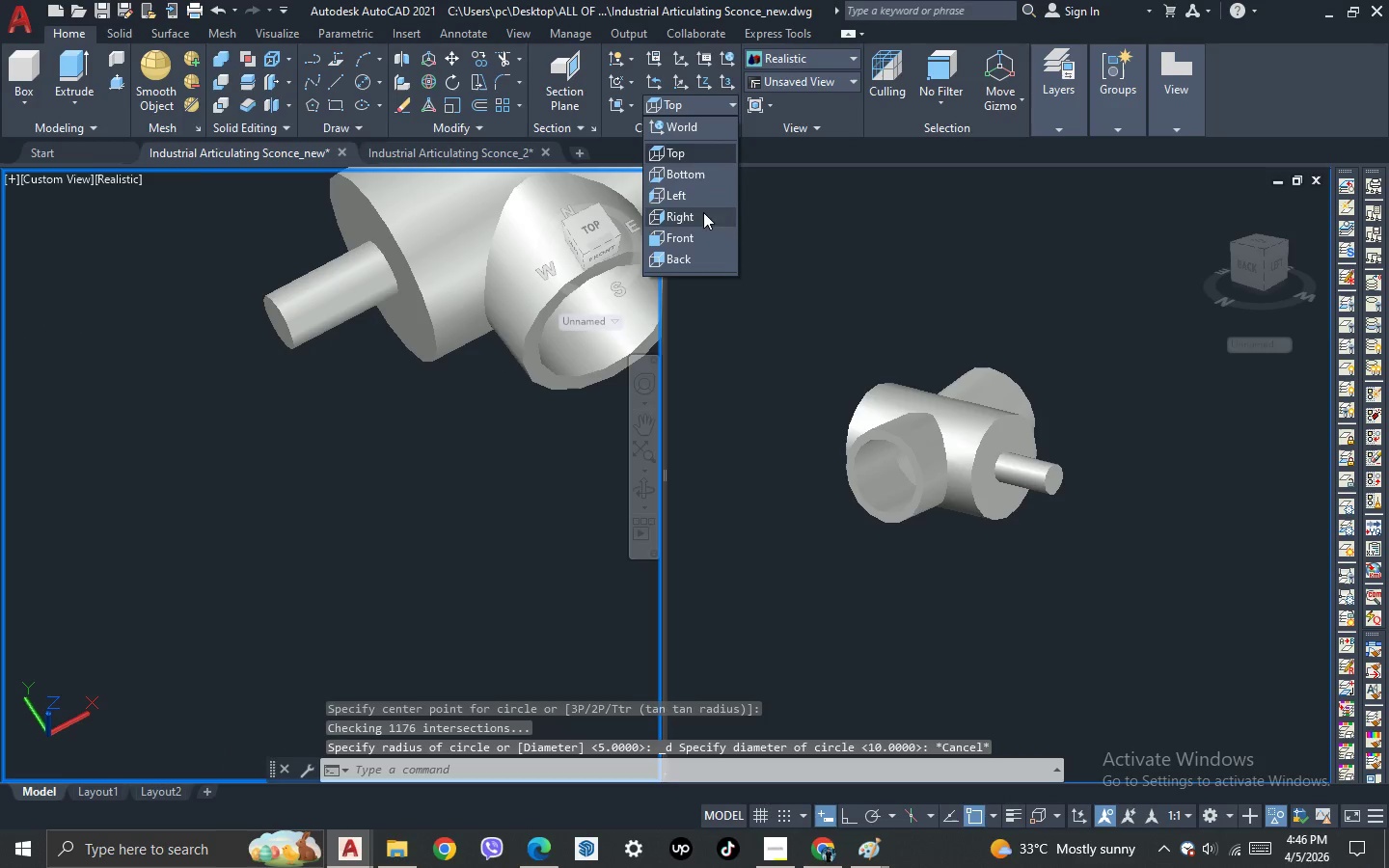 
left_click([701, 220])
 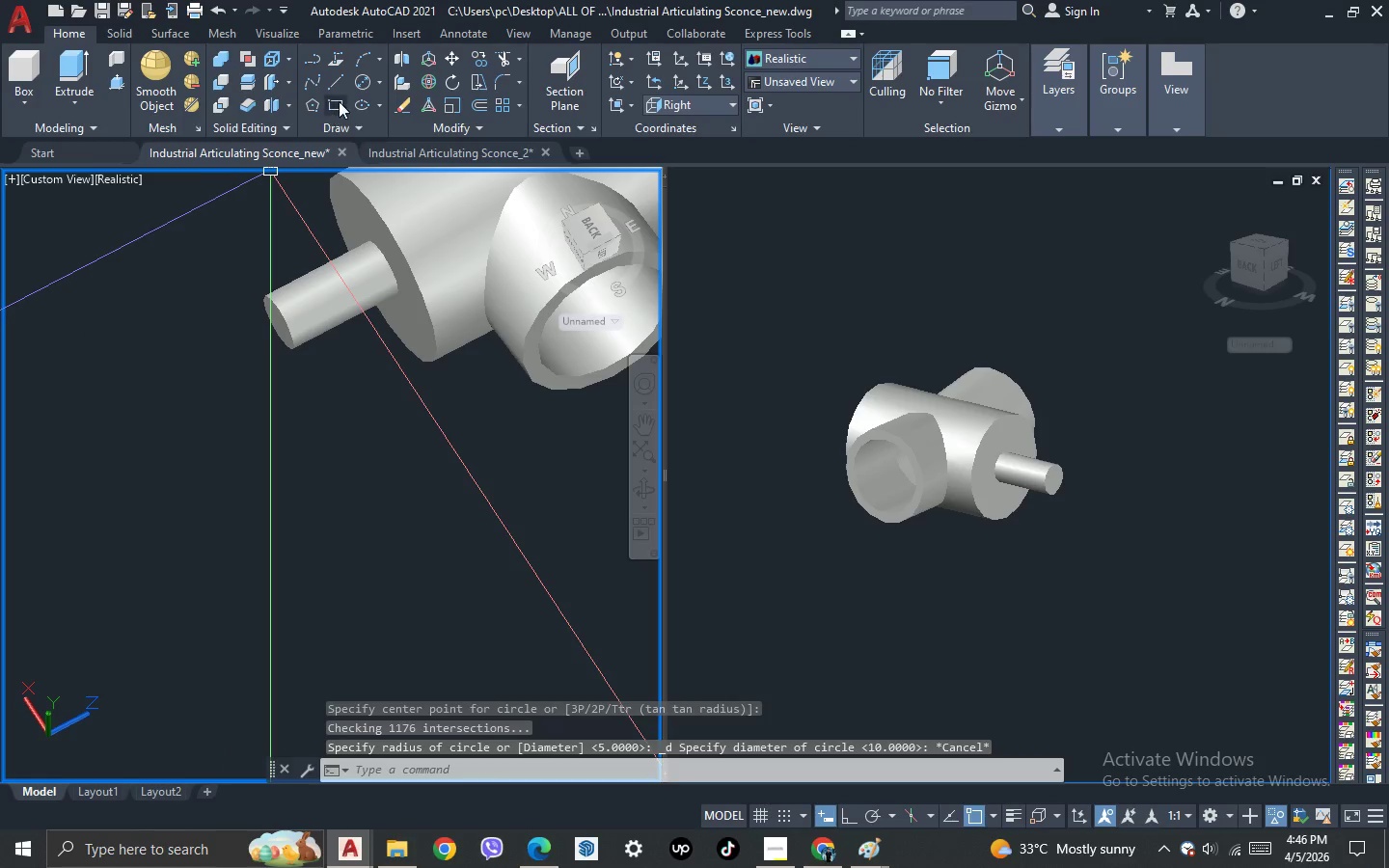 
left_click([361, 87])
 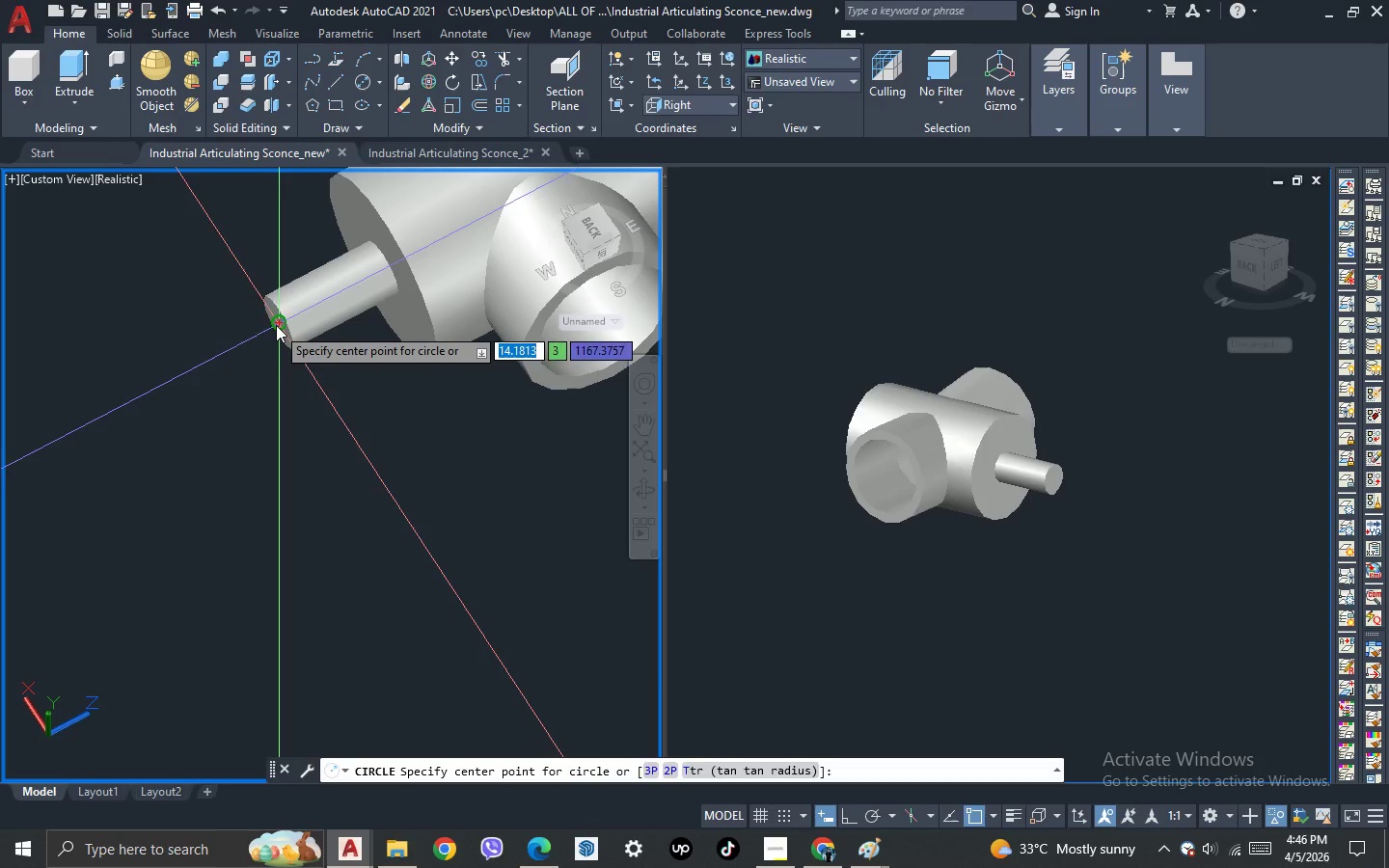 
left_click([276, 324])
 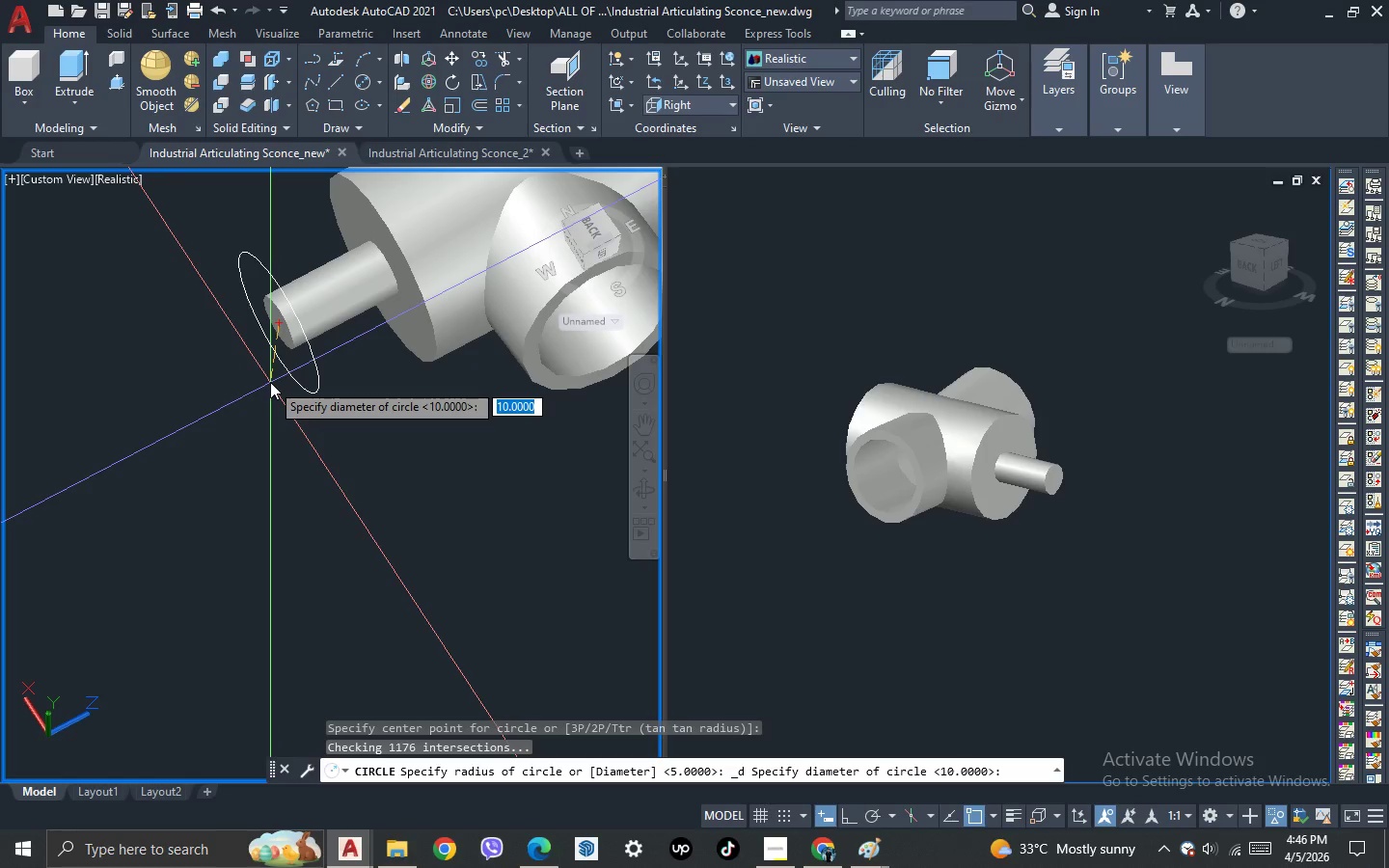 
scroll: coordinate [270, 382], scroll_direction: up, amount: 2.0
 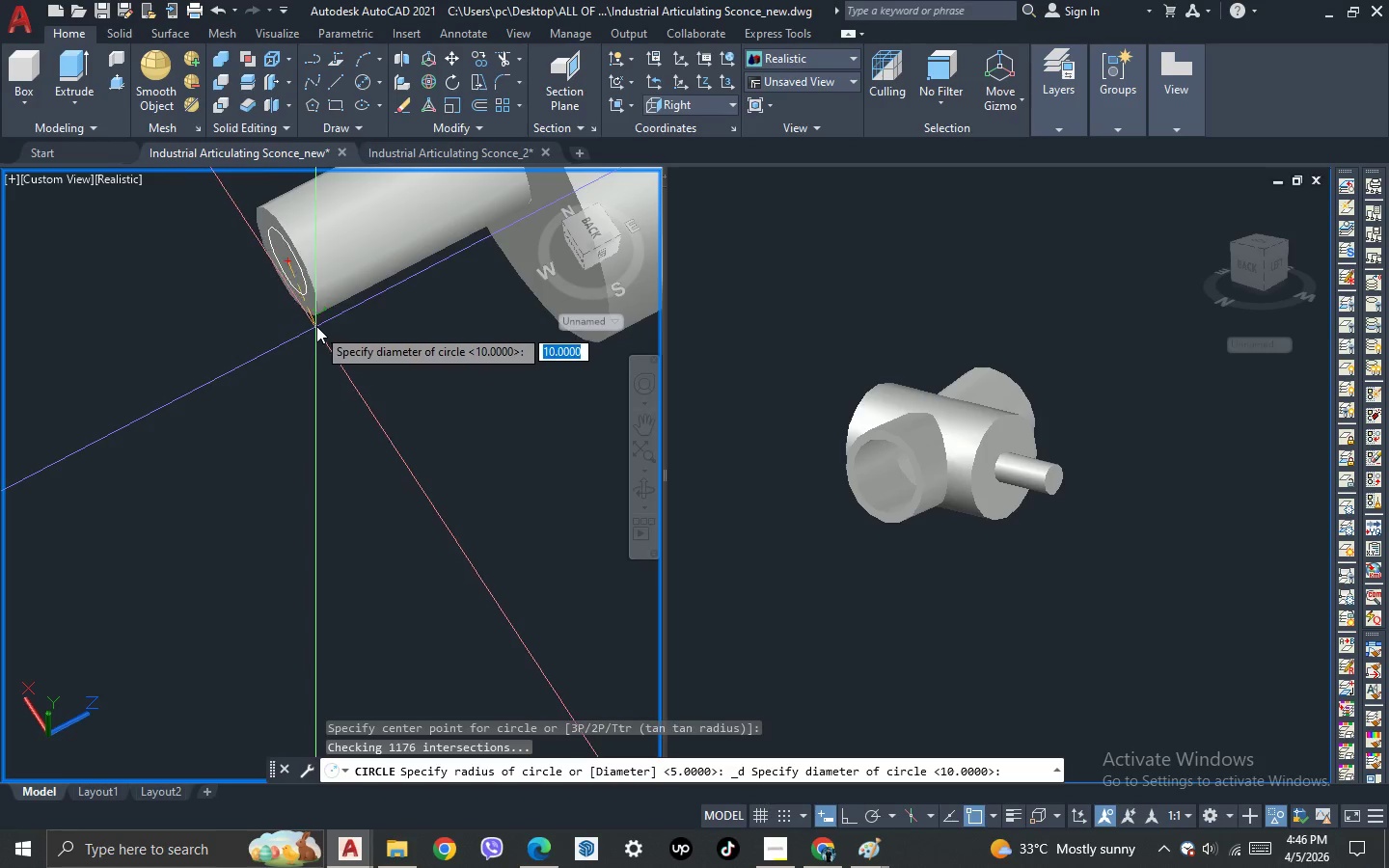 
key(Escape)
 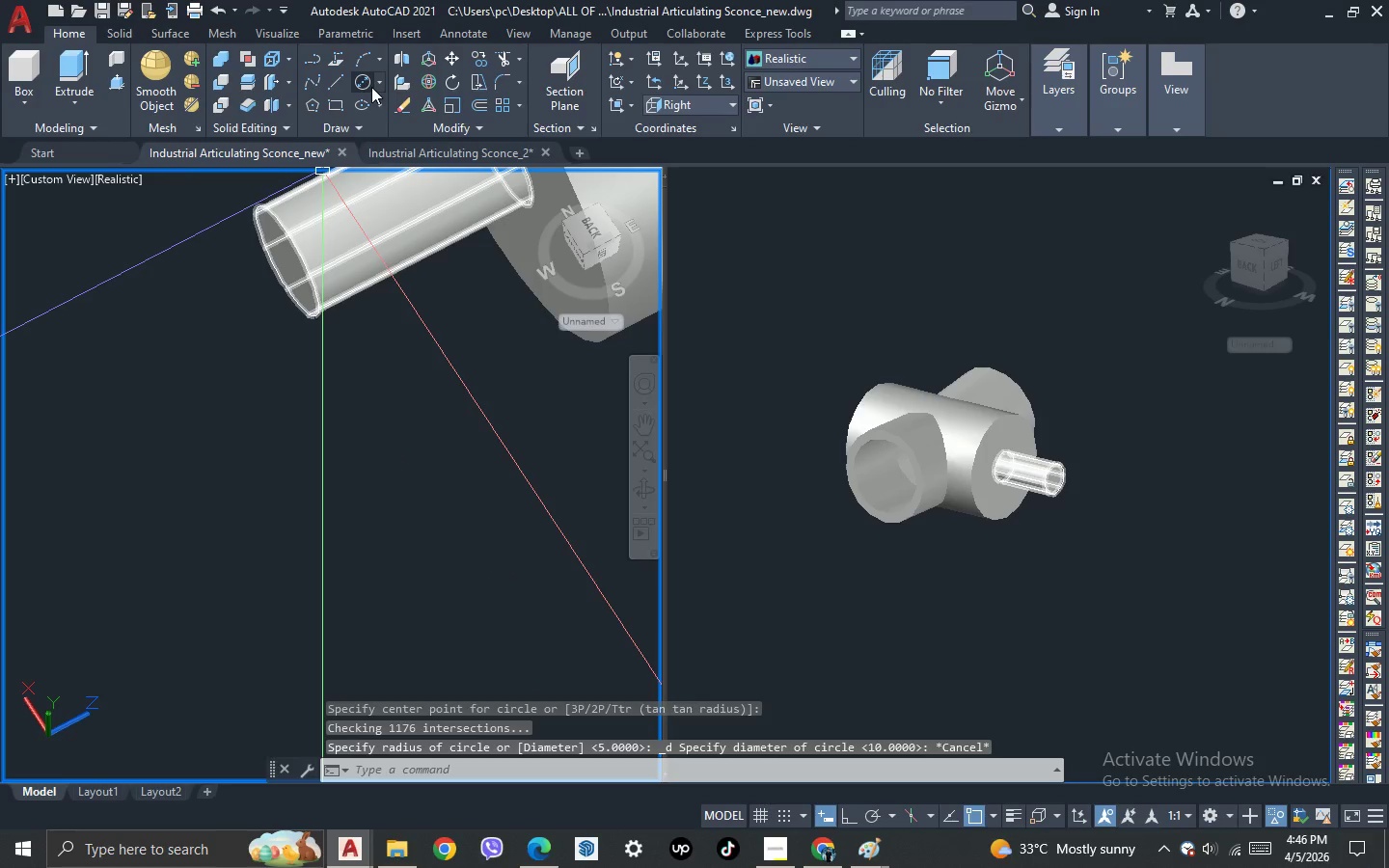 
left_click([385, 84])
 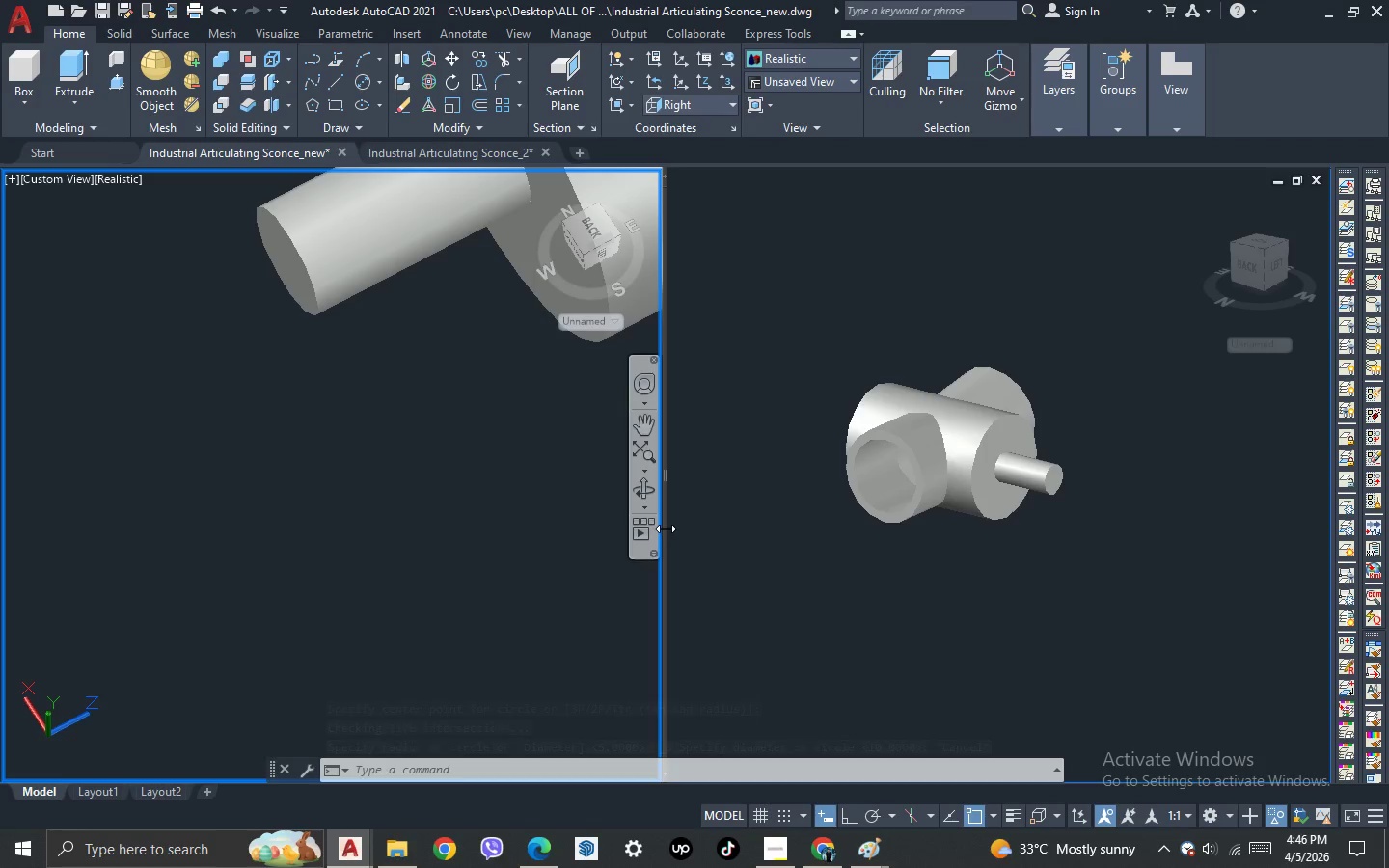 
wait(6.3)
 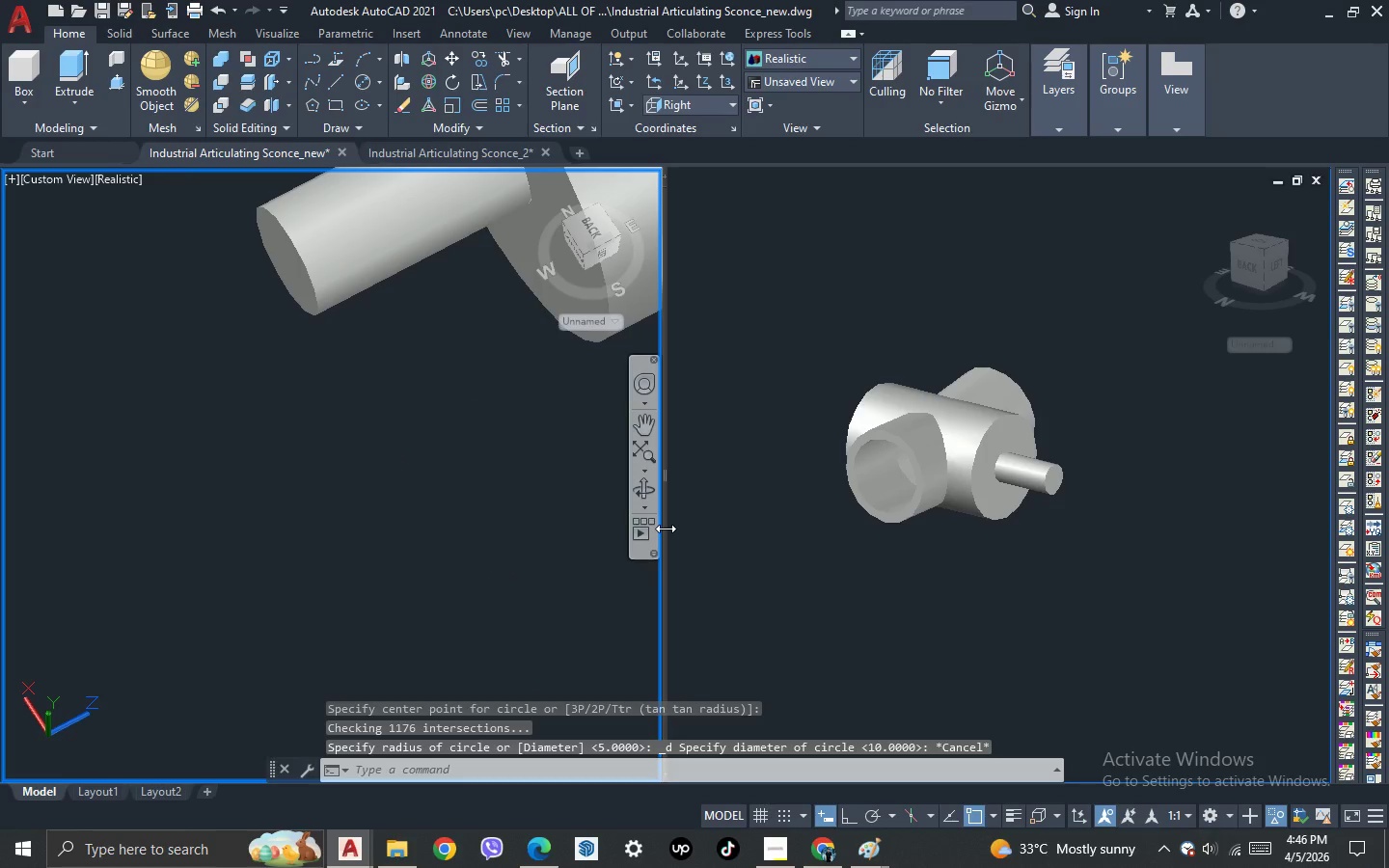 
left_click([383, 76])
 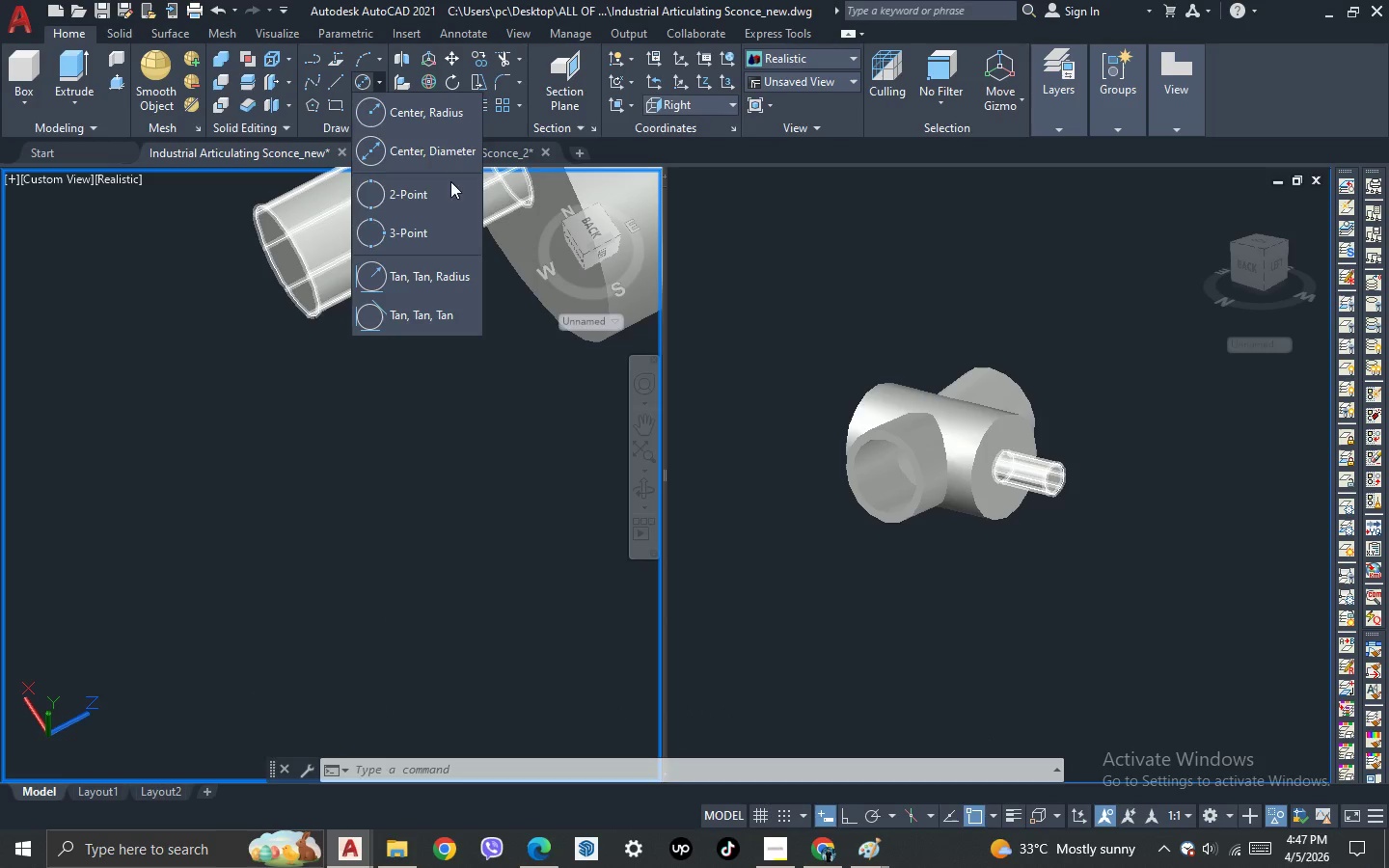 
left_click([442, 198])
 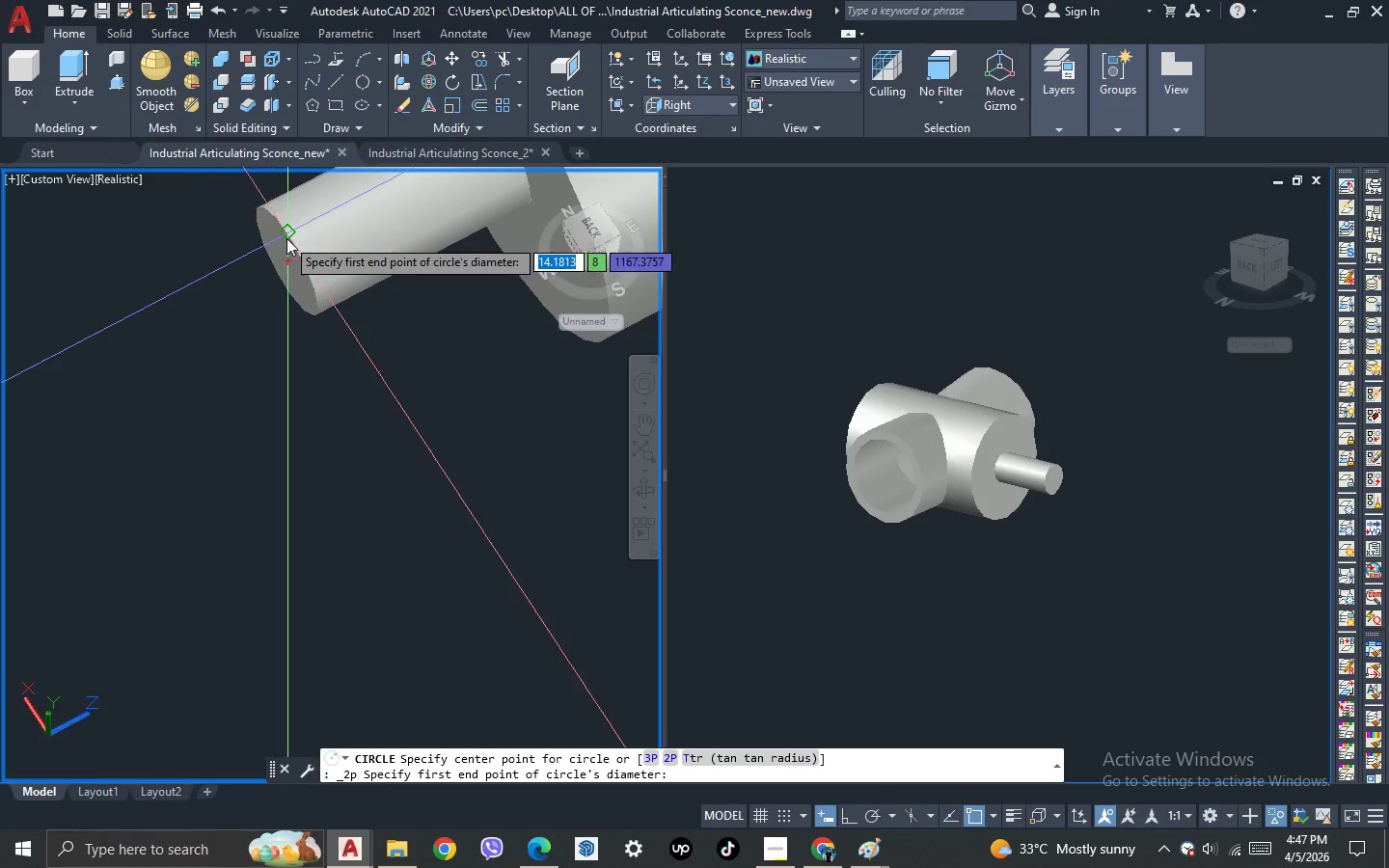 
left_click([287, 238])
 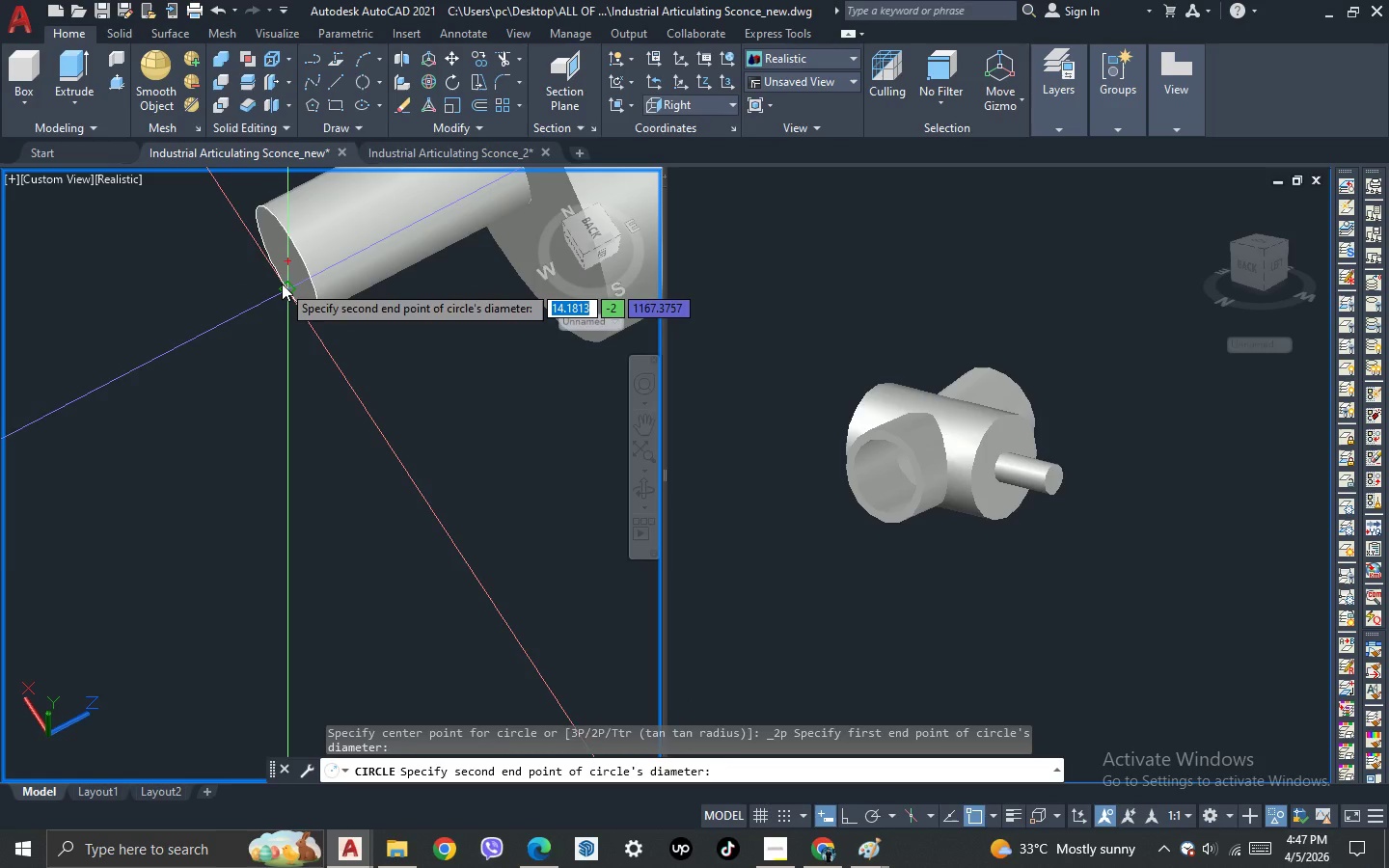 
left_click([282, 284])
 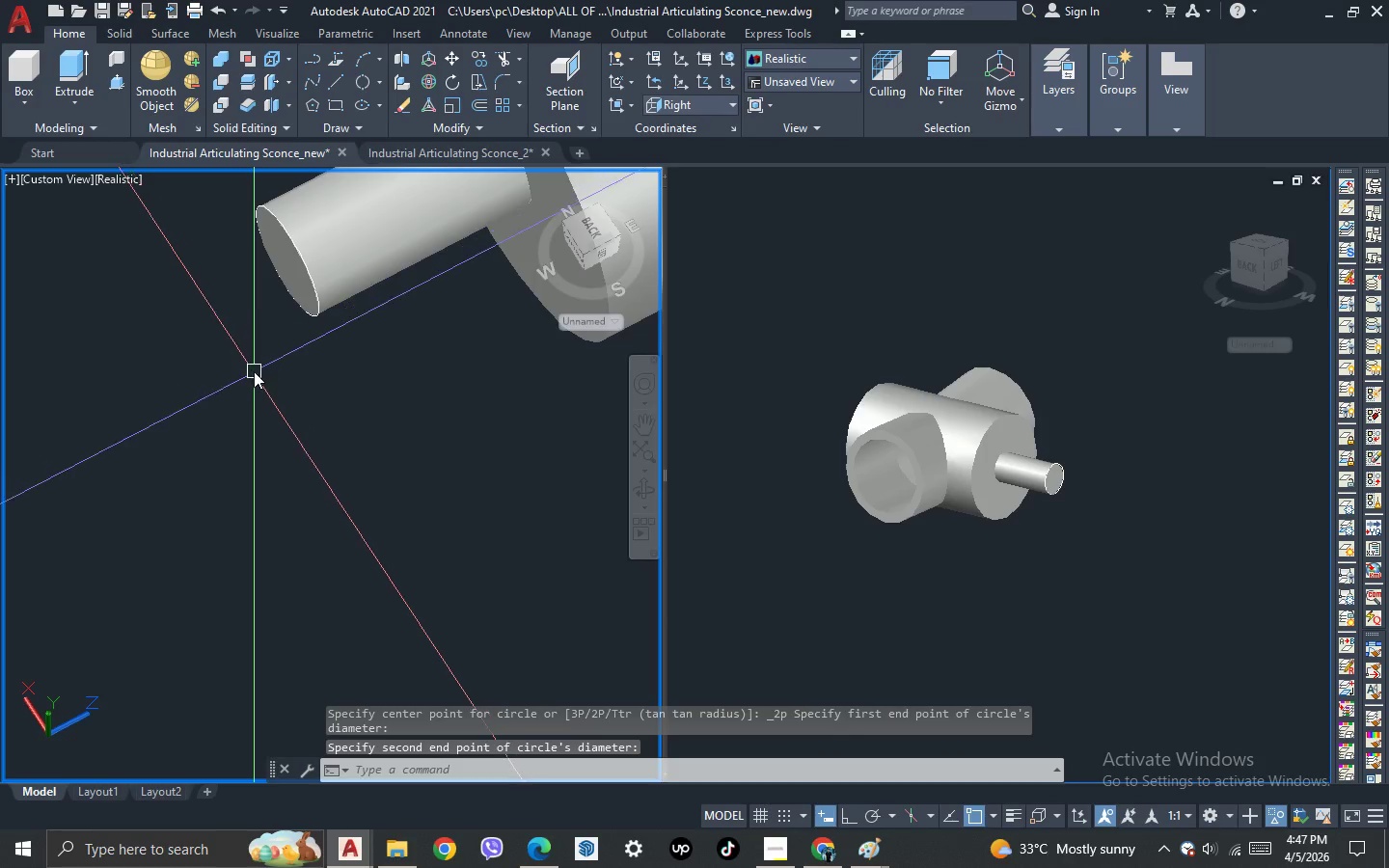 
left_click_drag(start_coordinate=[308, 377], to_coordinate=[304, 364])
 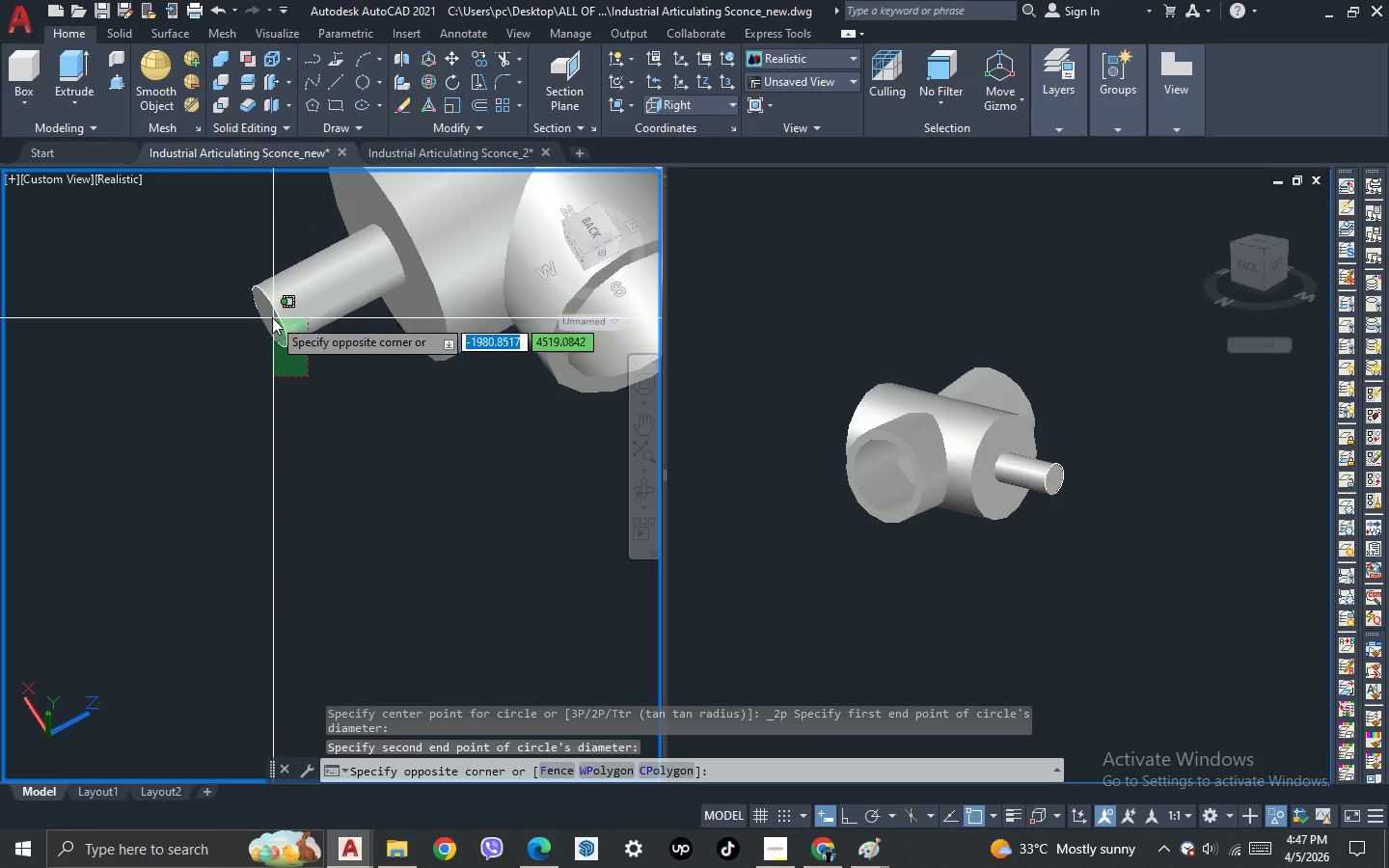 
scroll: coordinate [266, 379], scroll_direction: down, amount: 1.0
 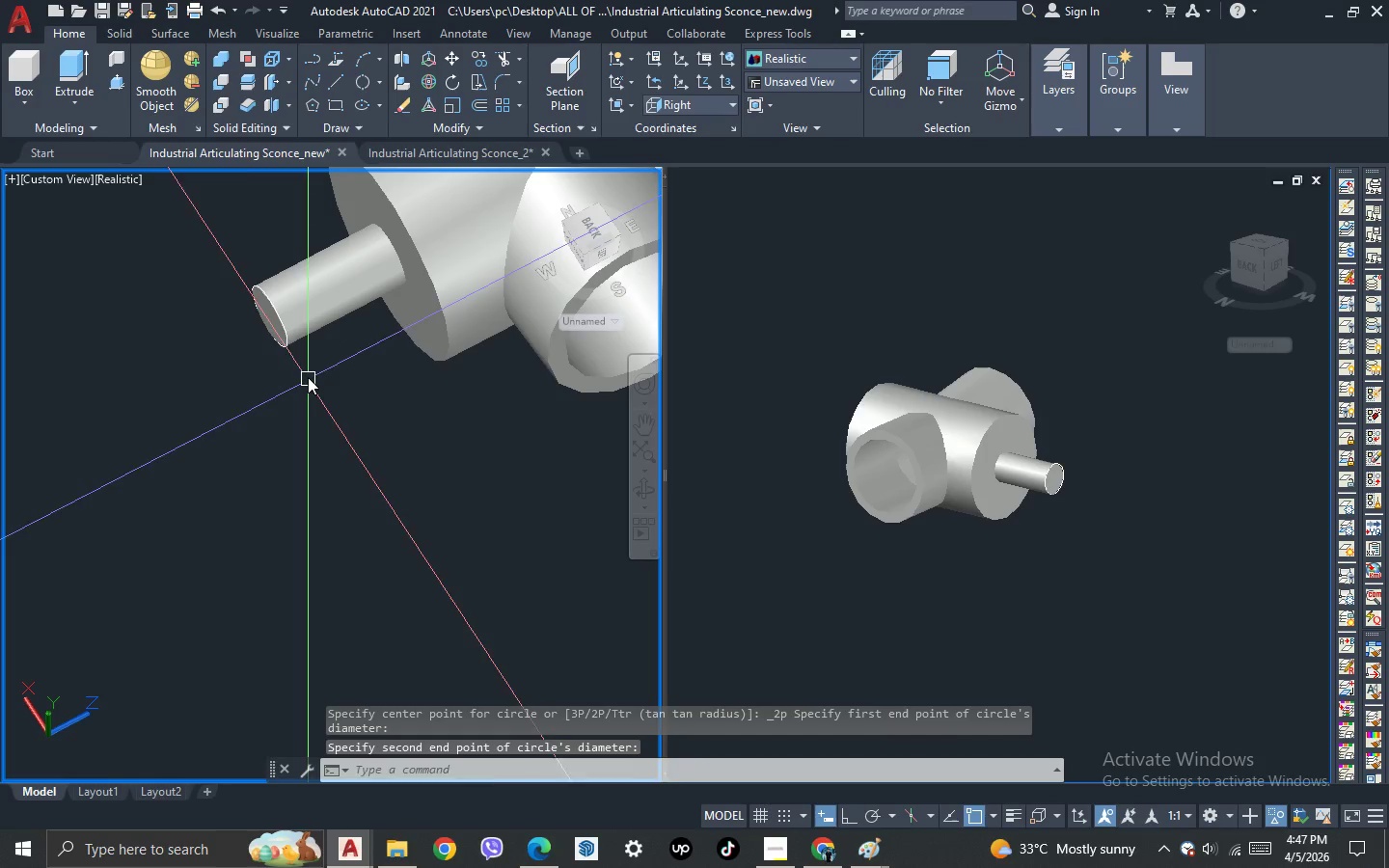 
double_click([272, 316])
 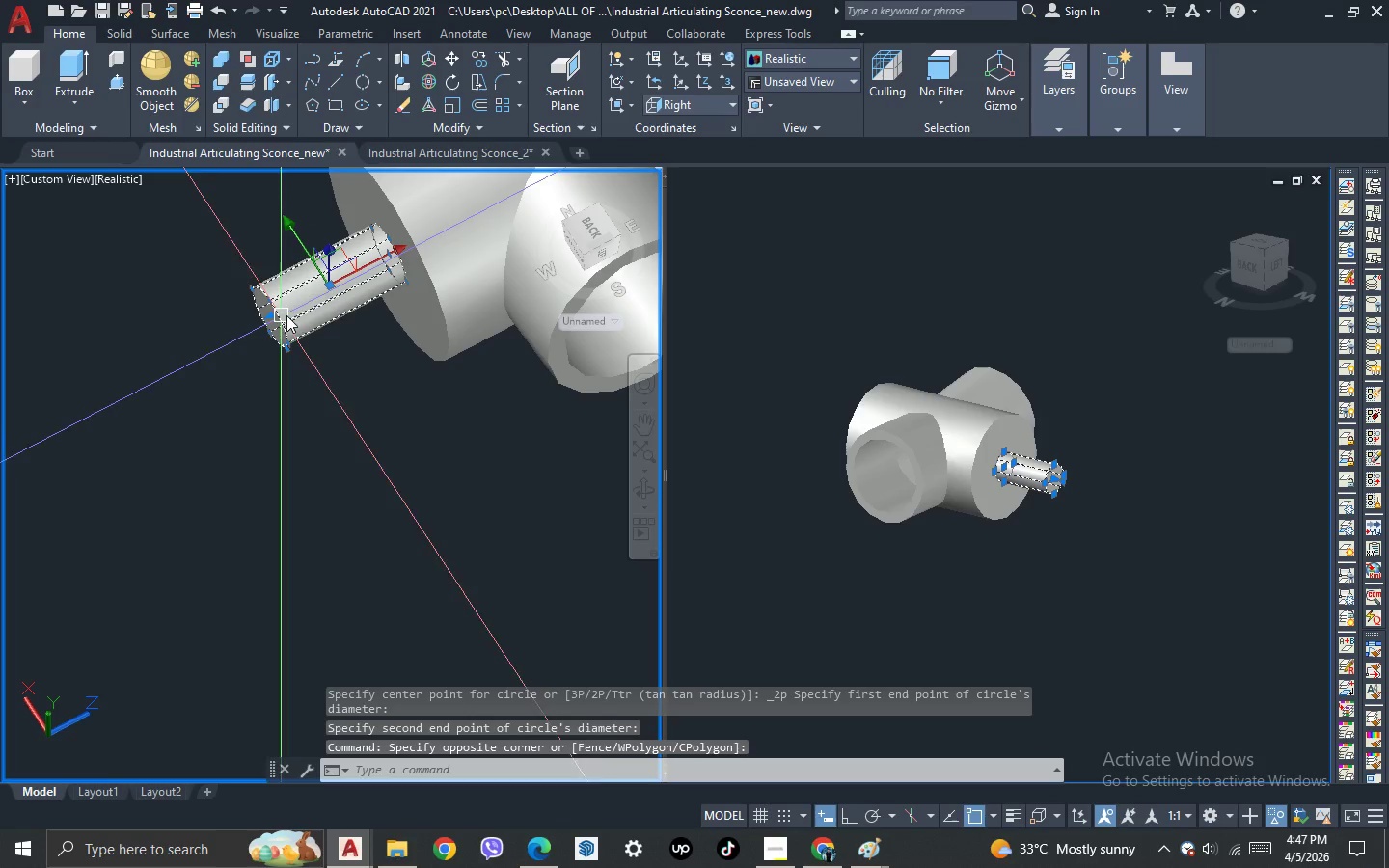 
hold_key(key=ShiftLeft, duration=0.48)
left_click([332, 301])
 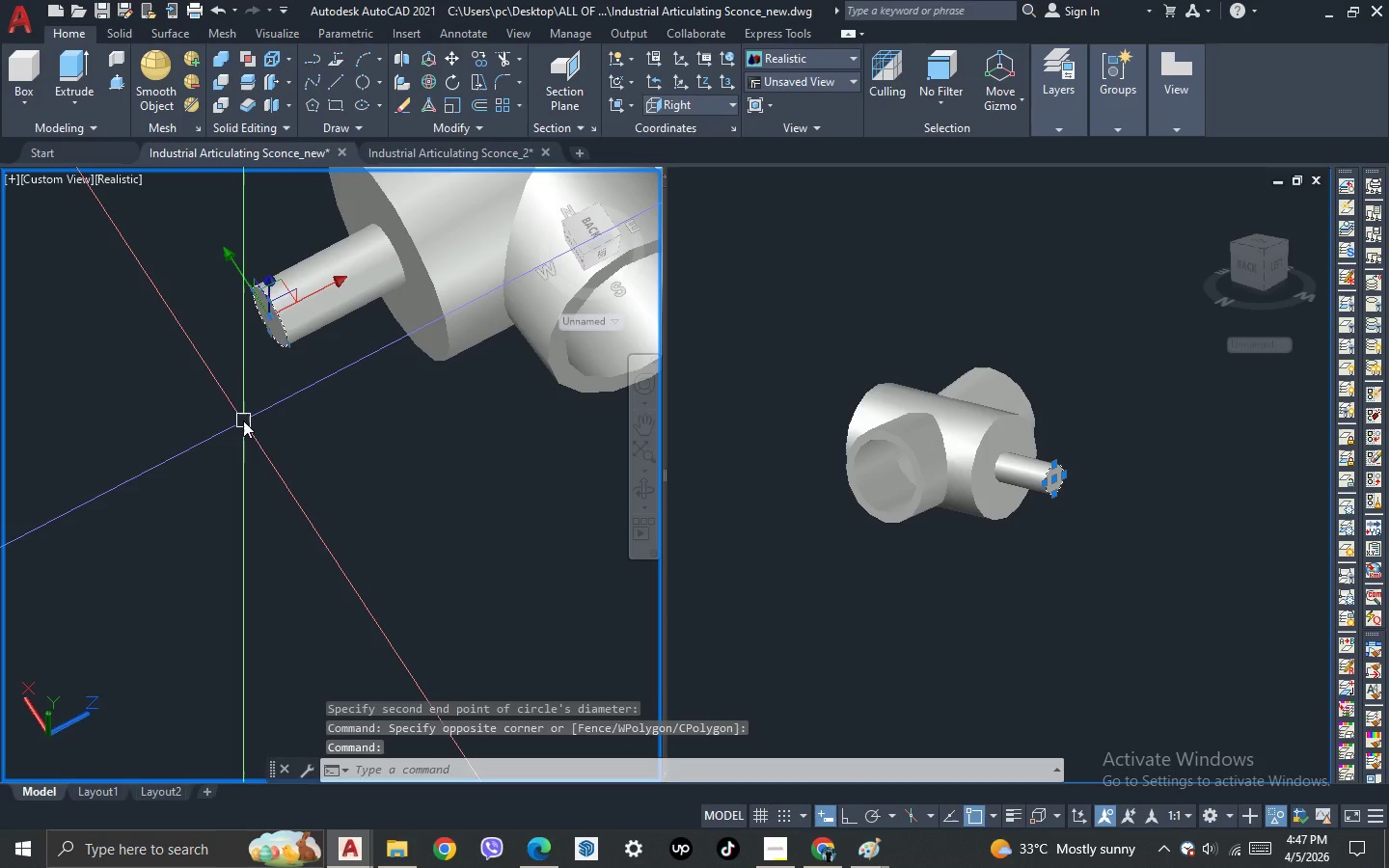 
key(O)
 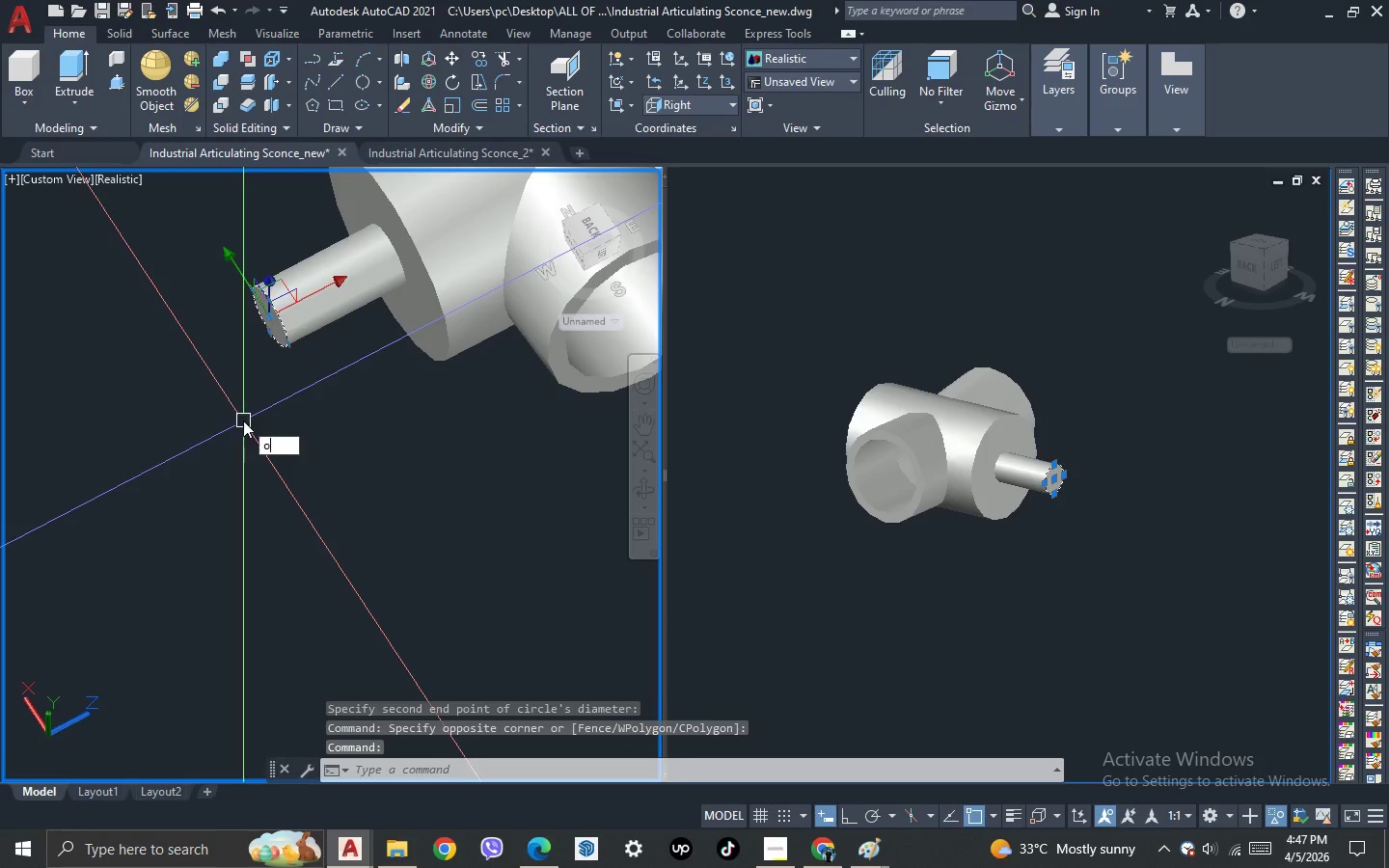 
key(Enter)
 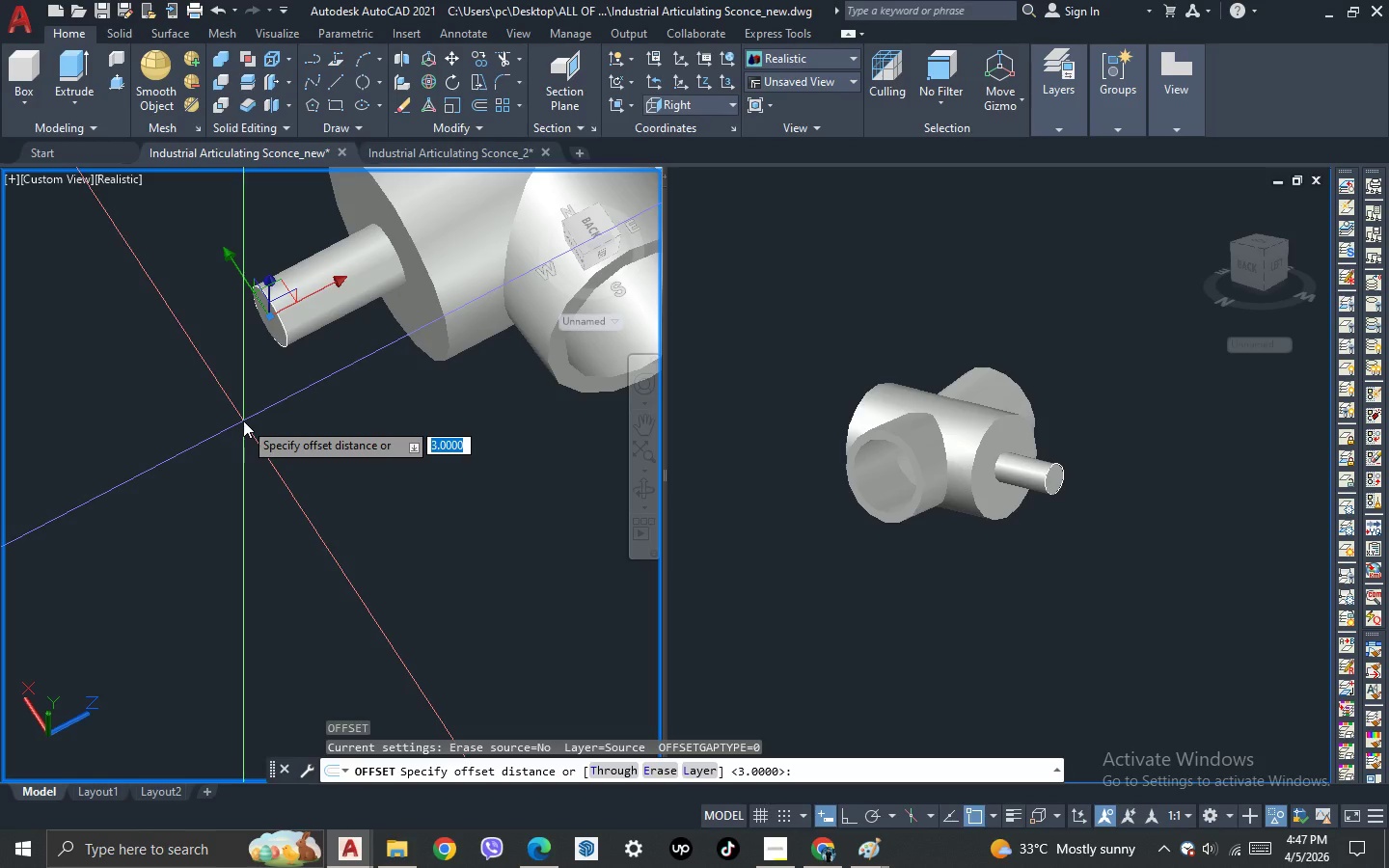 
key(1)
 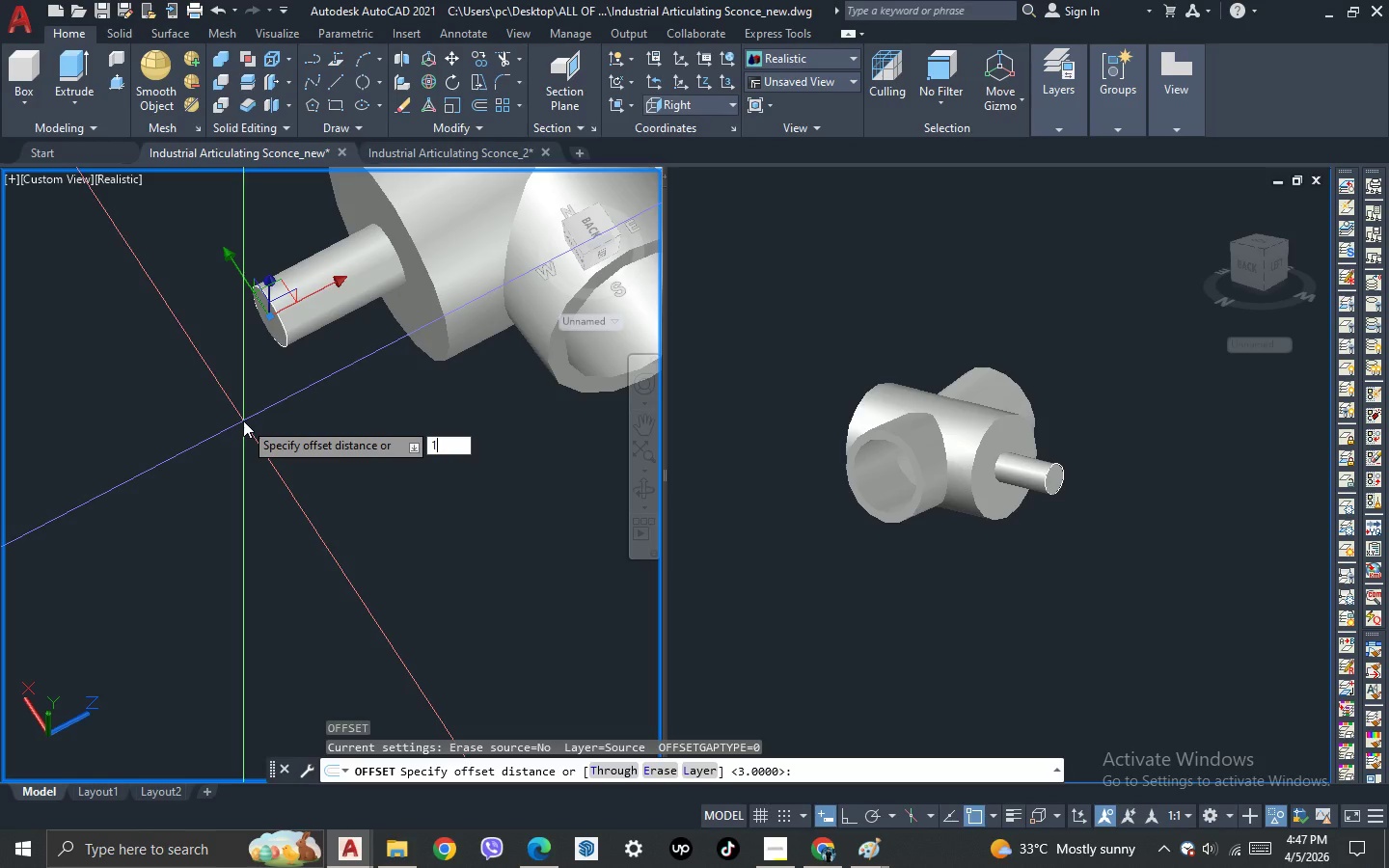 
key(Space)
 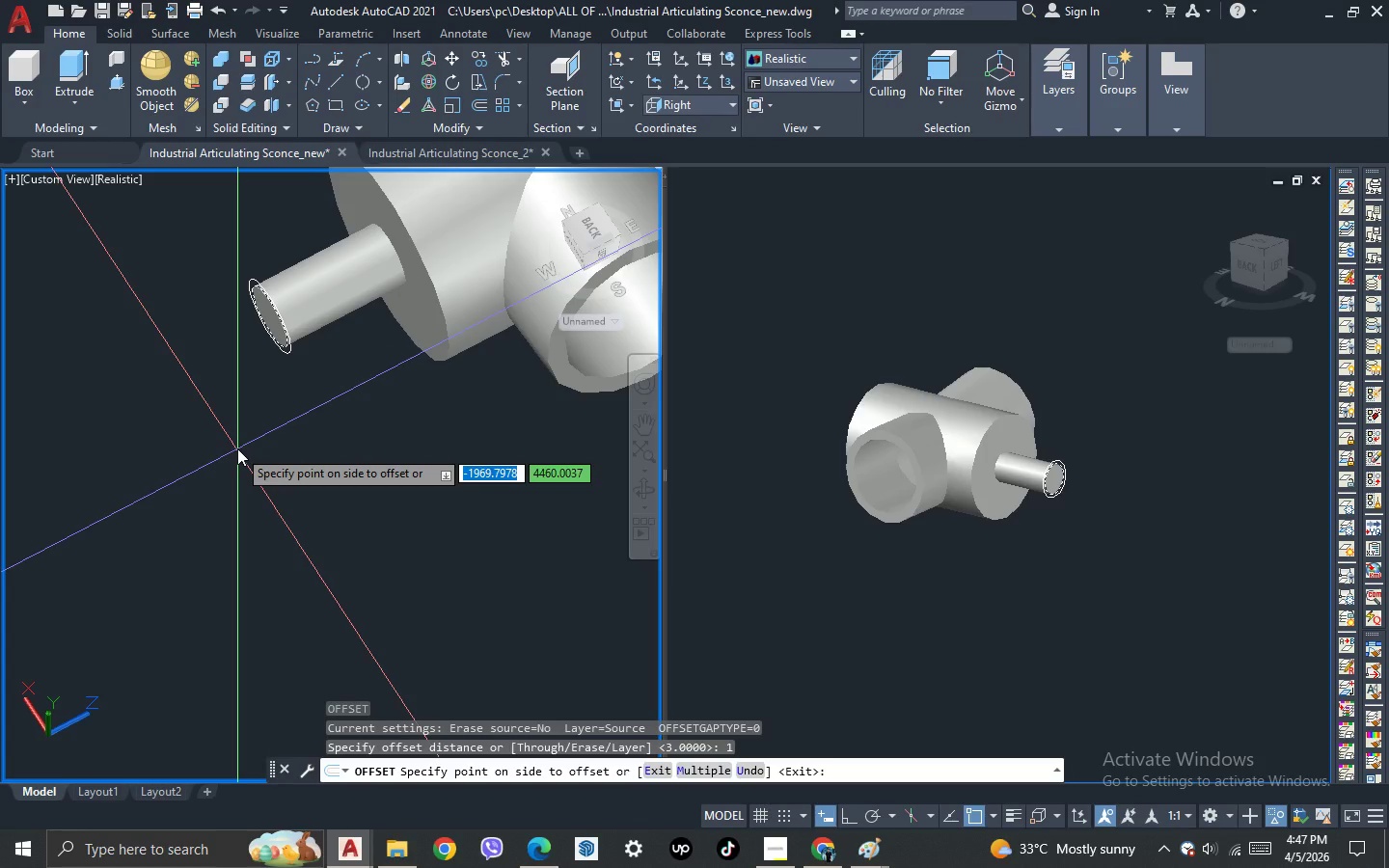 
wait(5.42)
 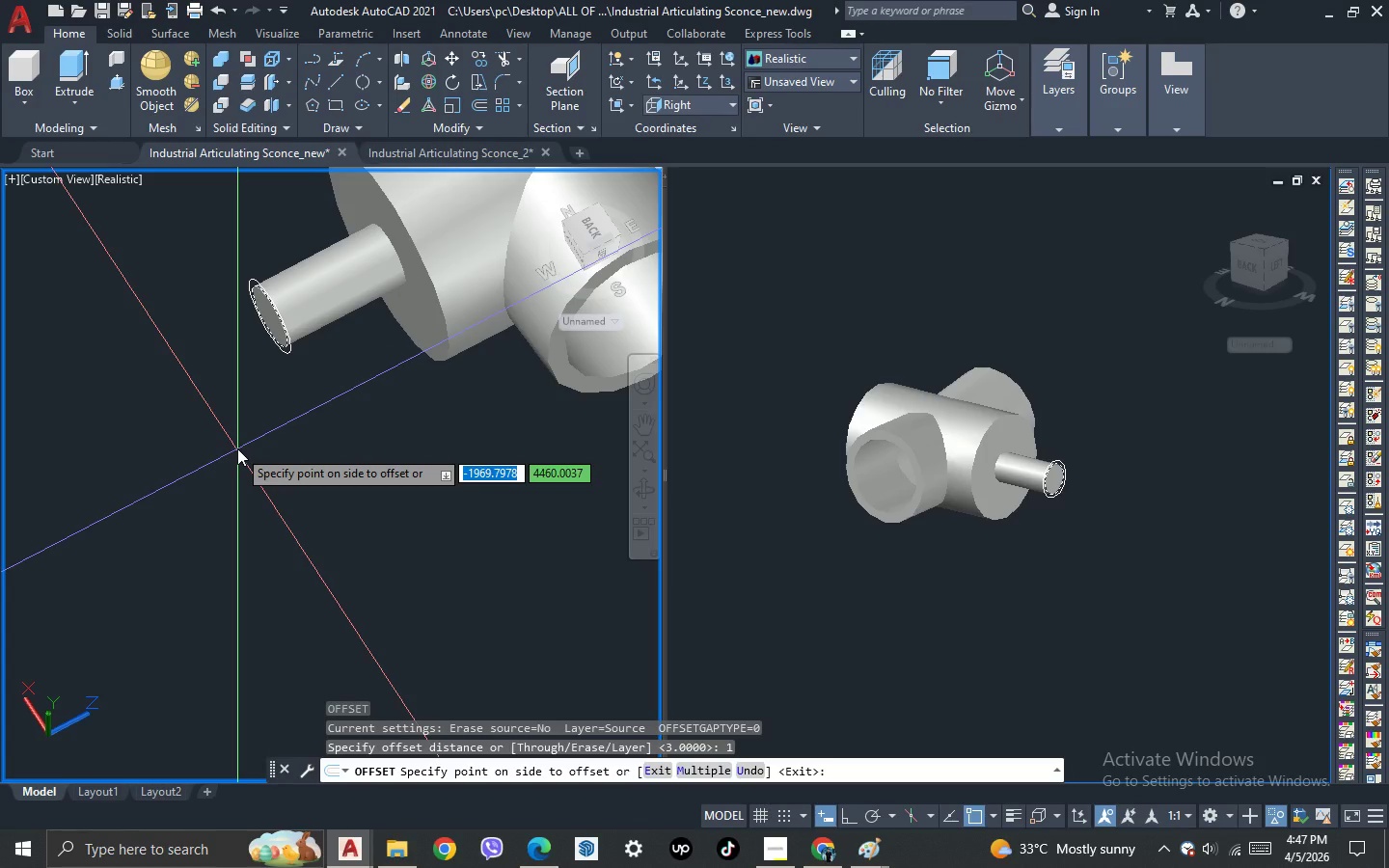 
key(Escape)
 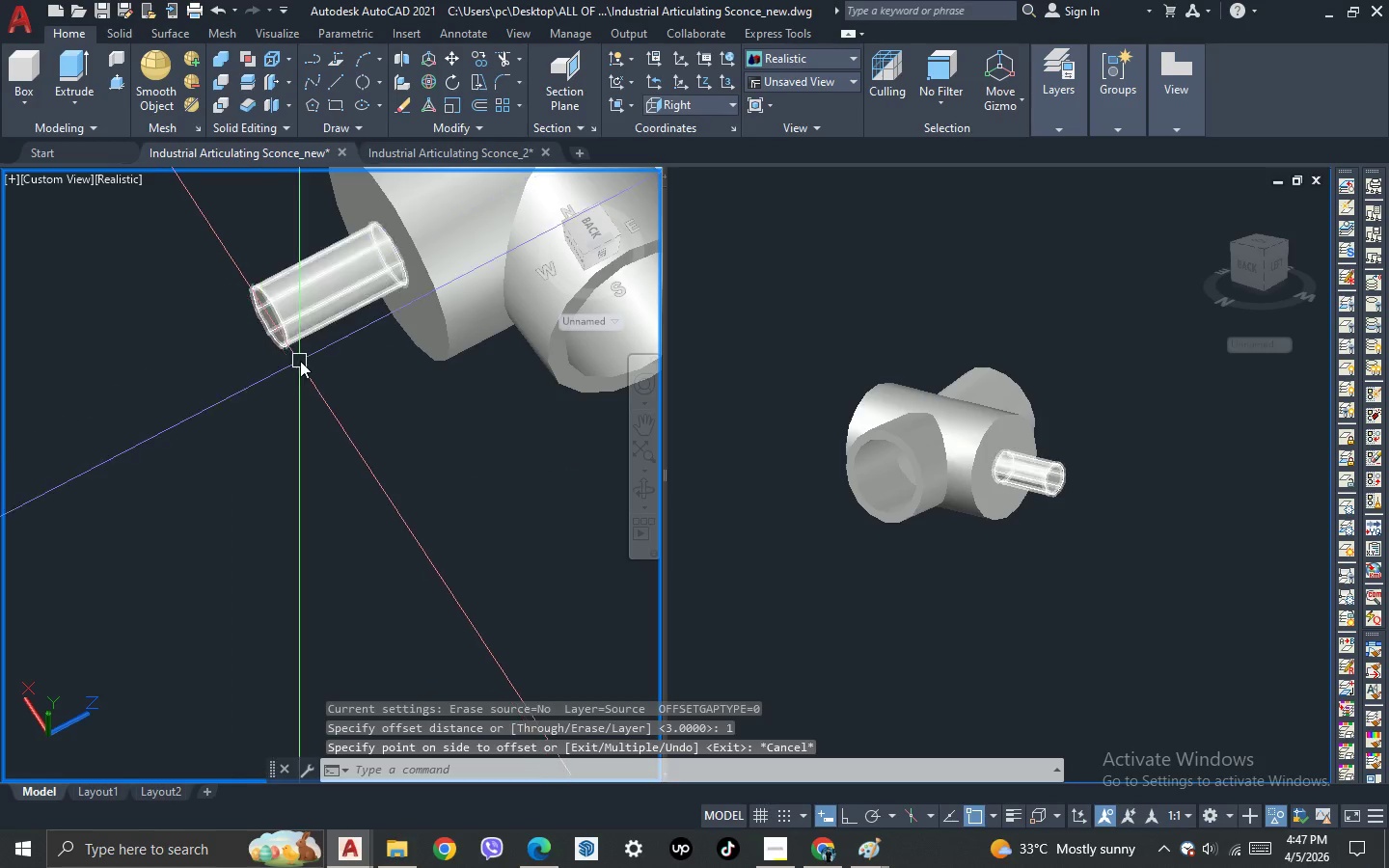 
left_click_drag(start_coordinate=[301, 361], to_coordinate=[290, 337])
 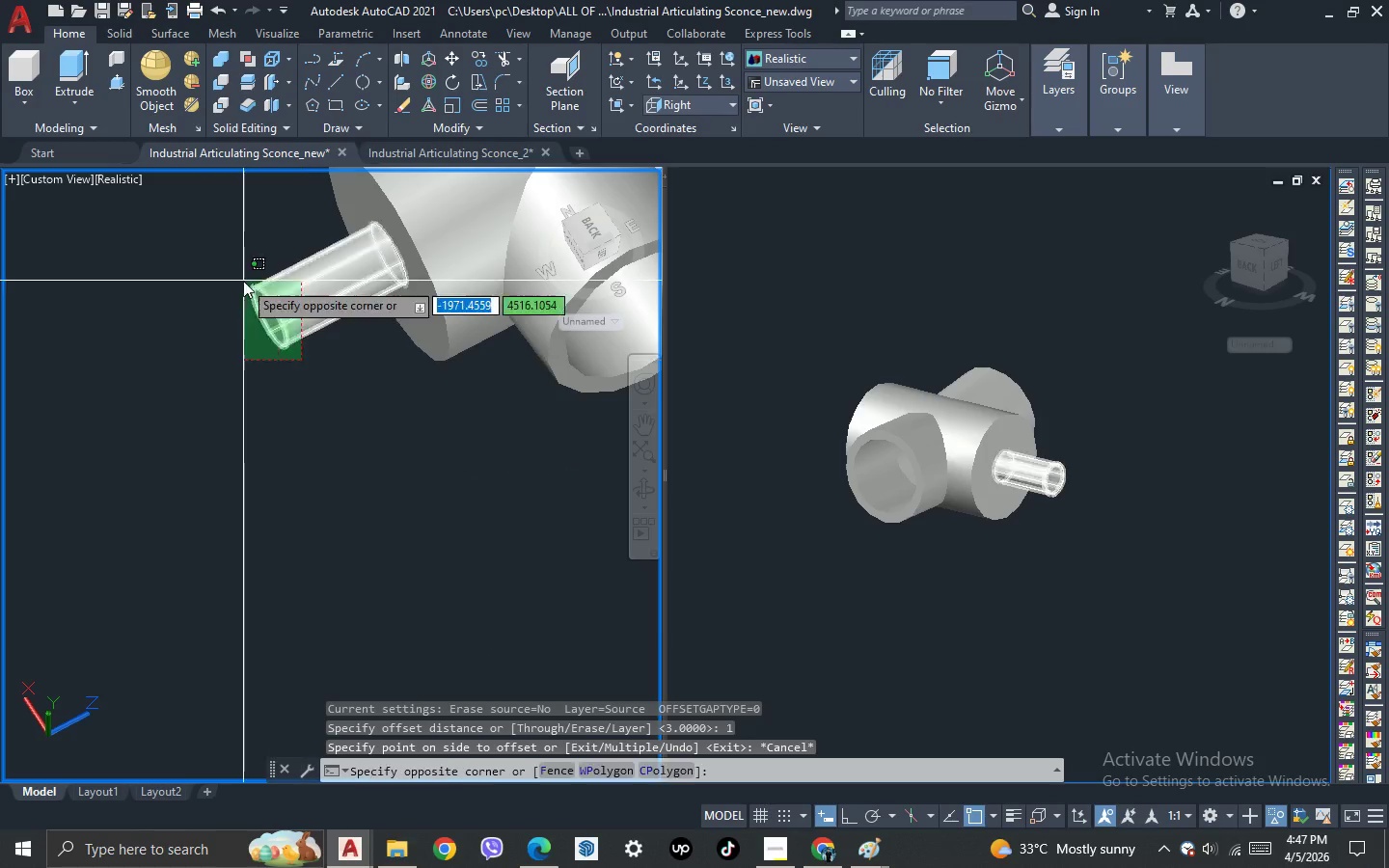 
double_click([243, 281])
 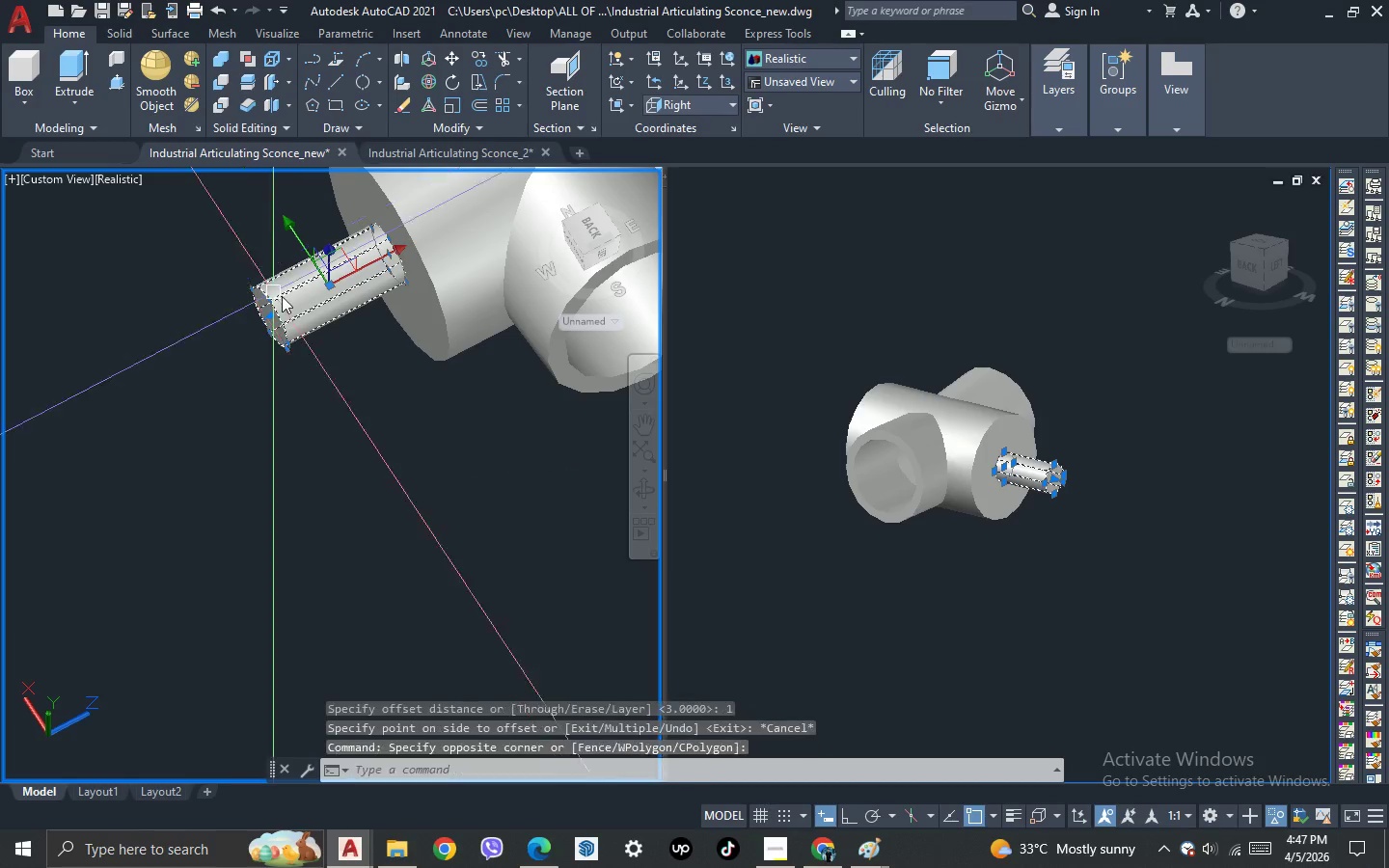 
hold_key(key=ShiftLeft, duration=0.53)
triple_click([321, 295])